 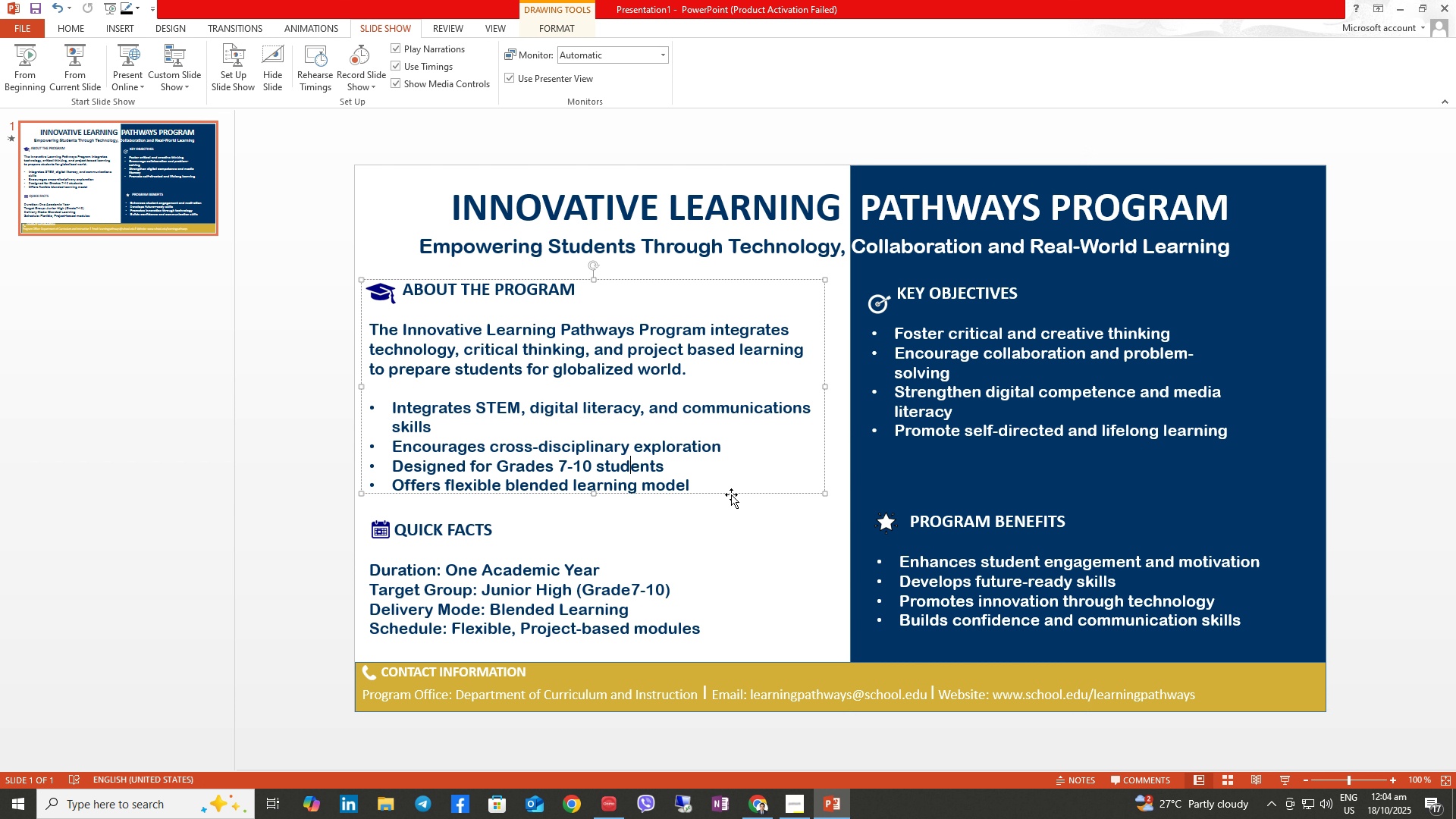 
left_click_drag(start_coordinate=[694, 486], to_coordinate=[364, 326])
 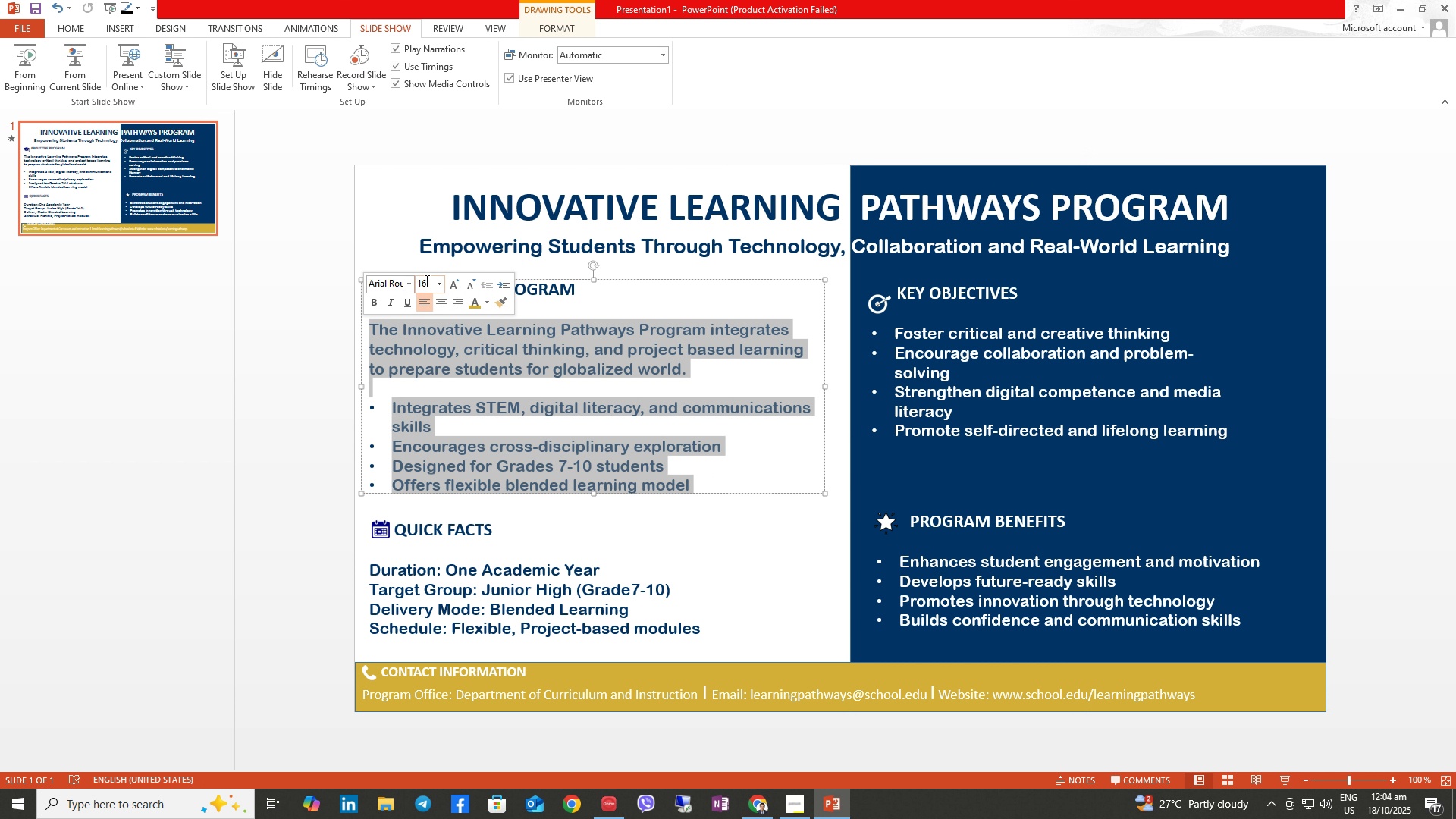 
left_click([425, 280])
 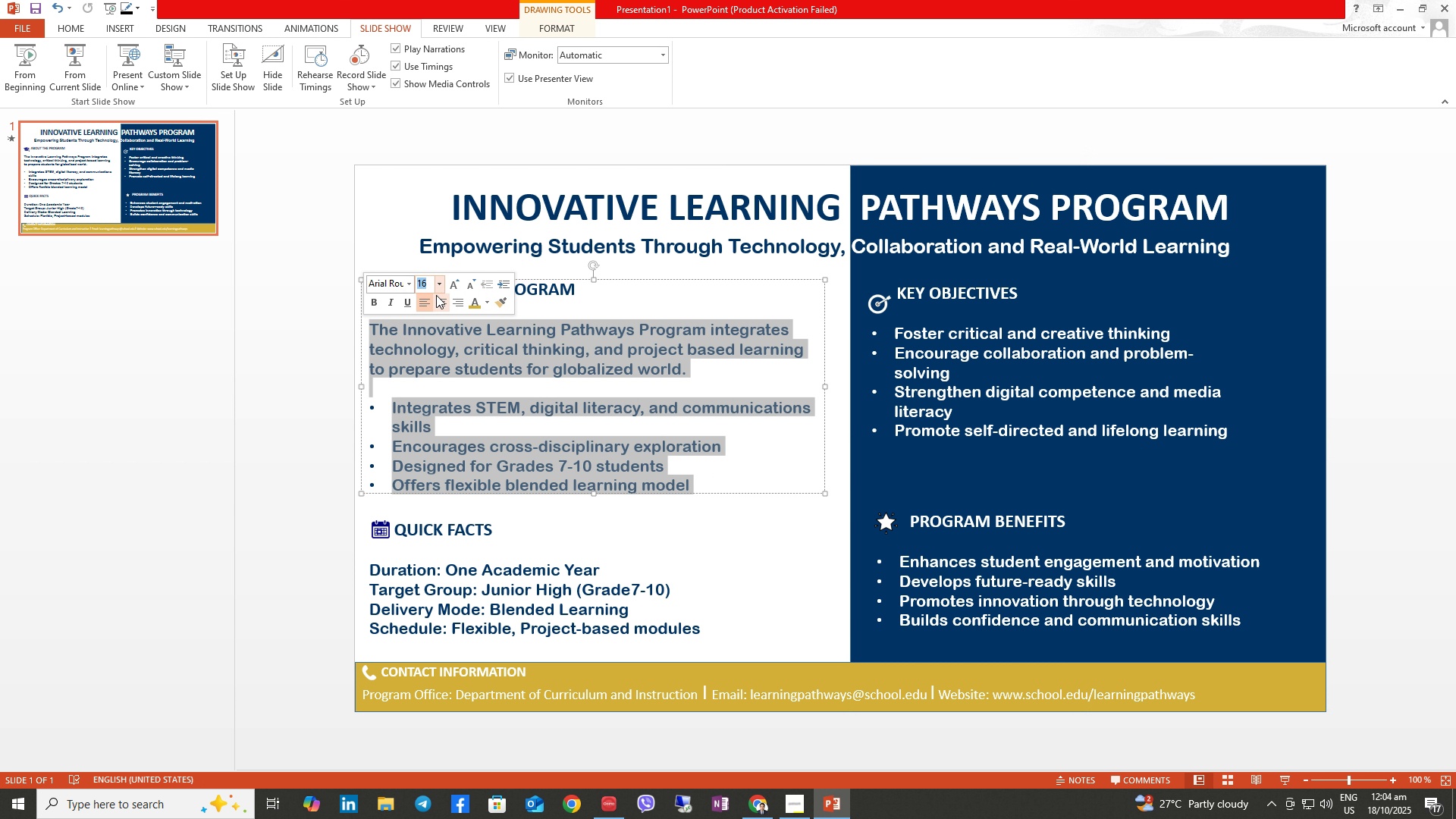 
key(Numpad1)
 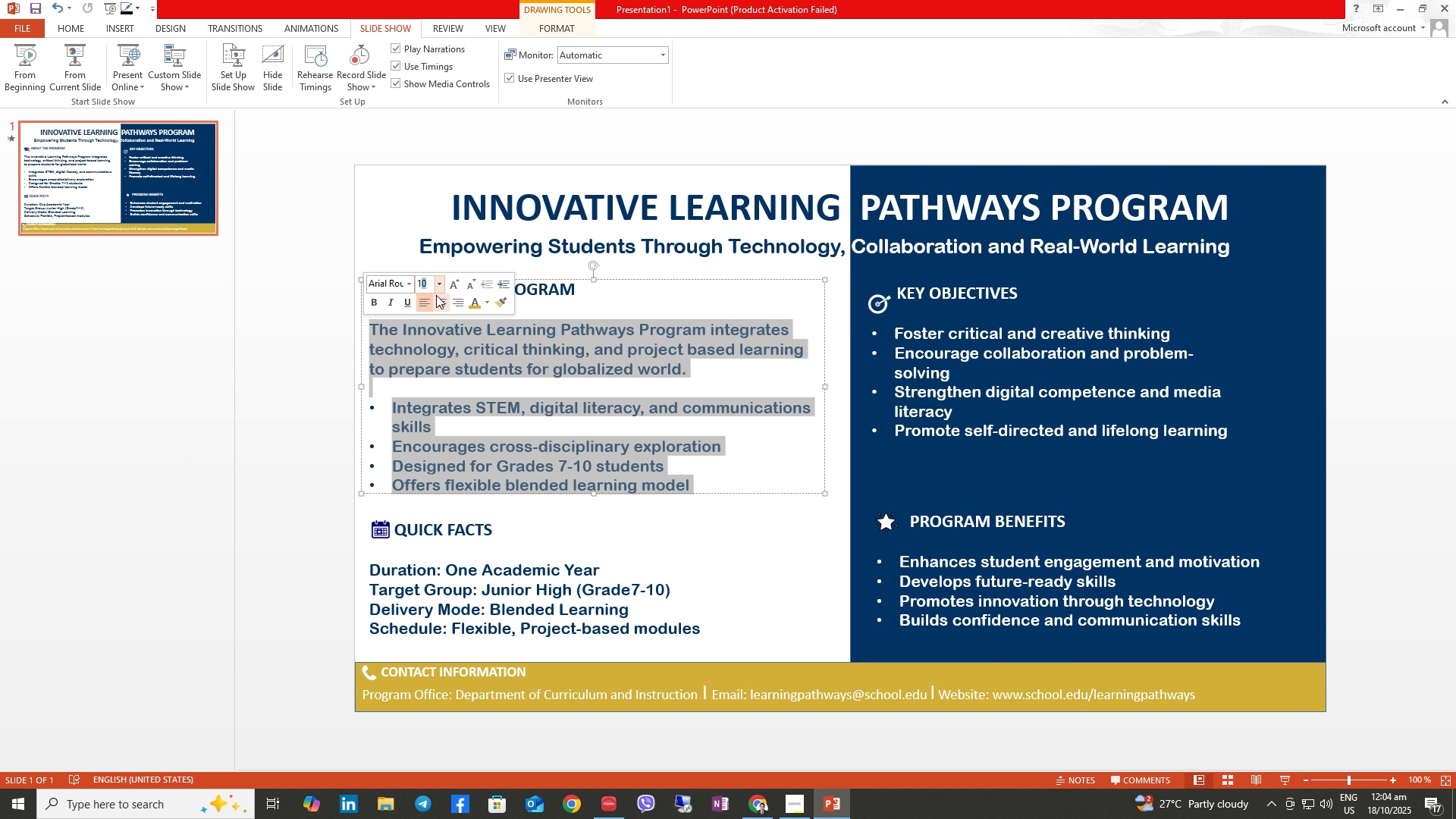 
key(Numpad4)
 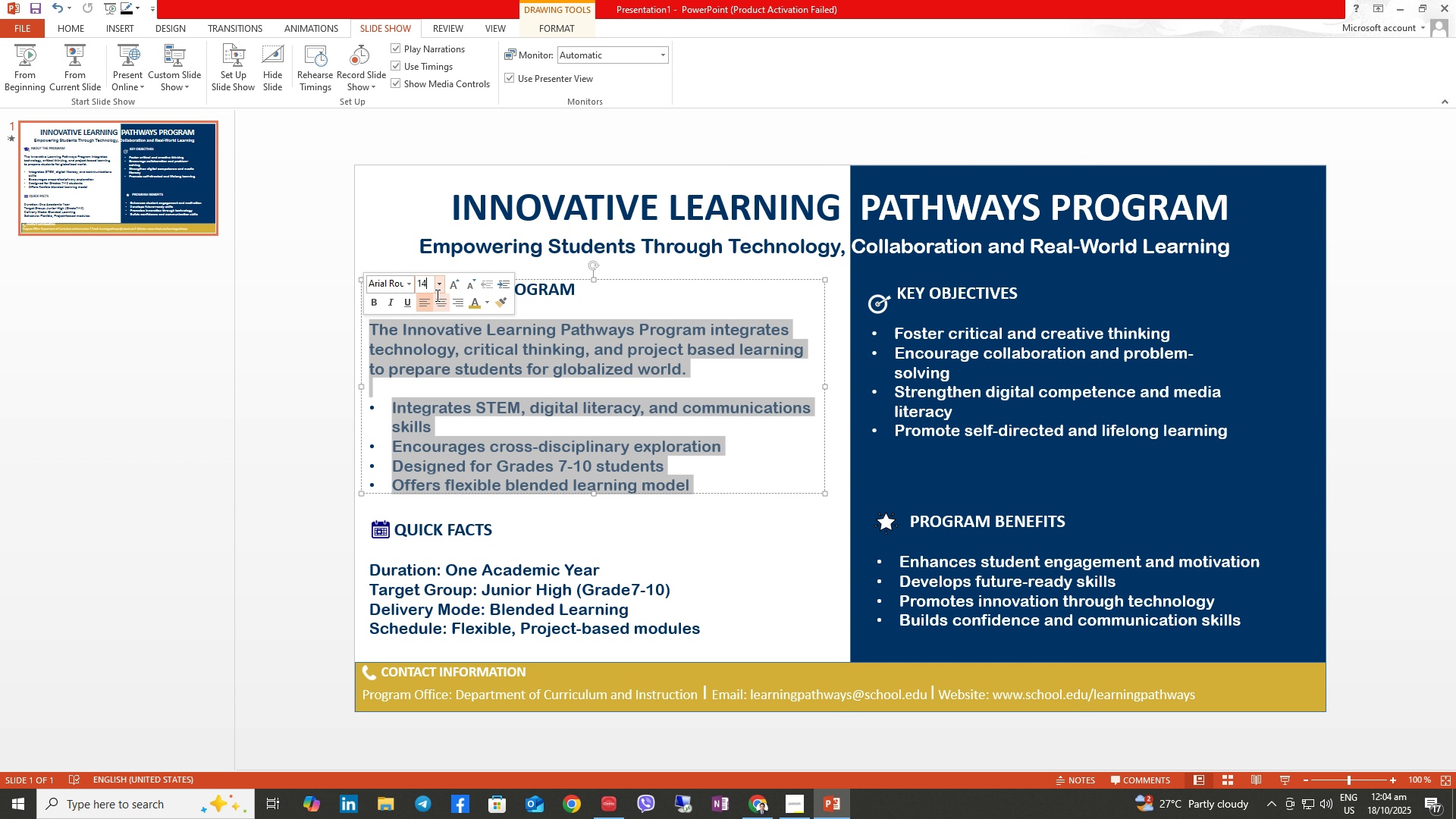 
key(NumpadEnter)
 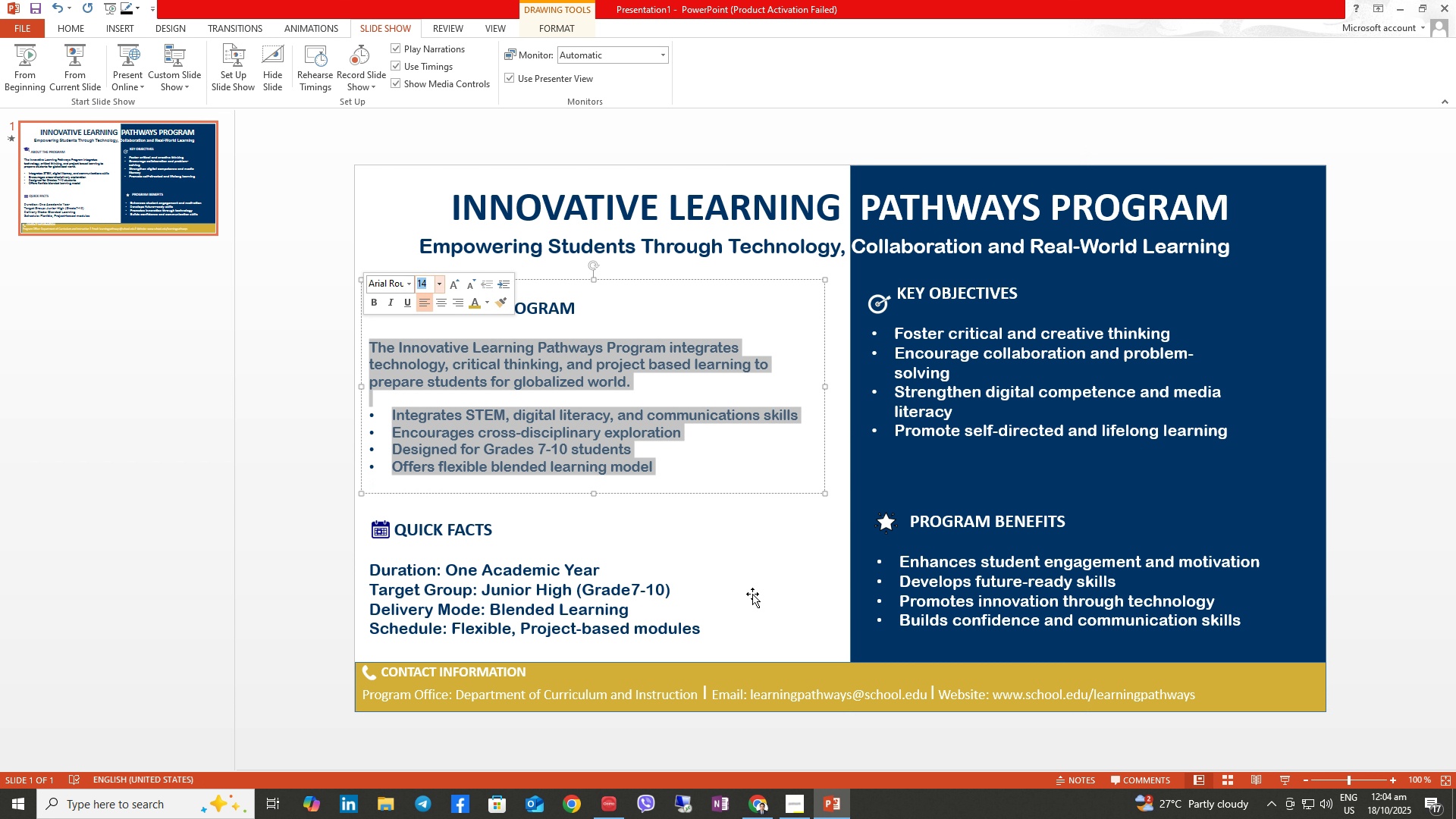 
left_click([752, 594])
 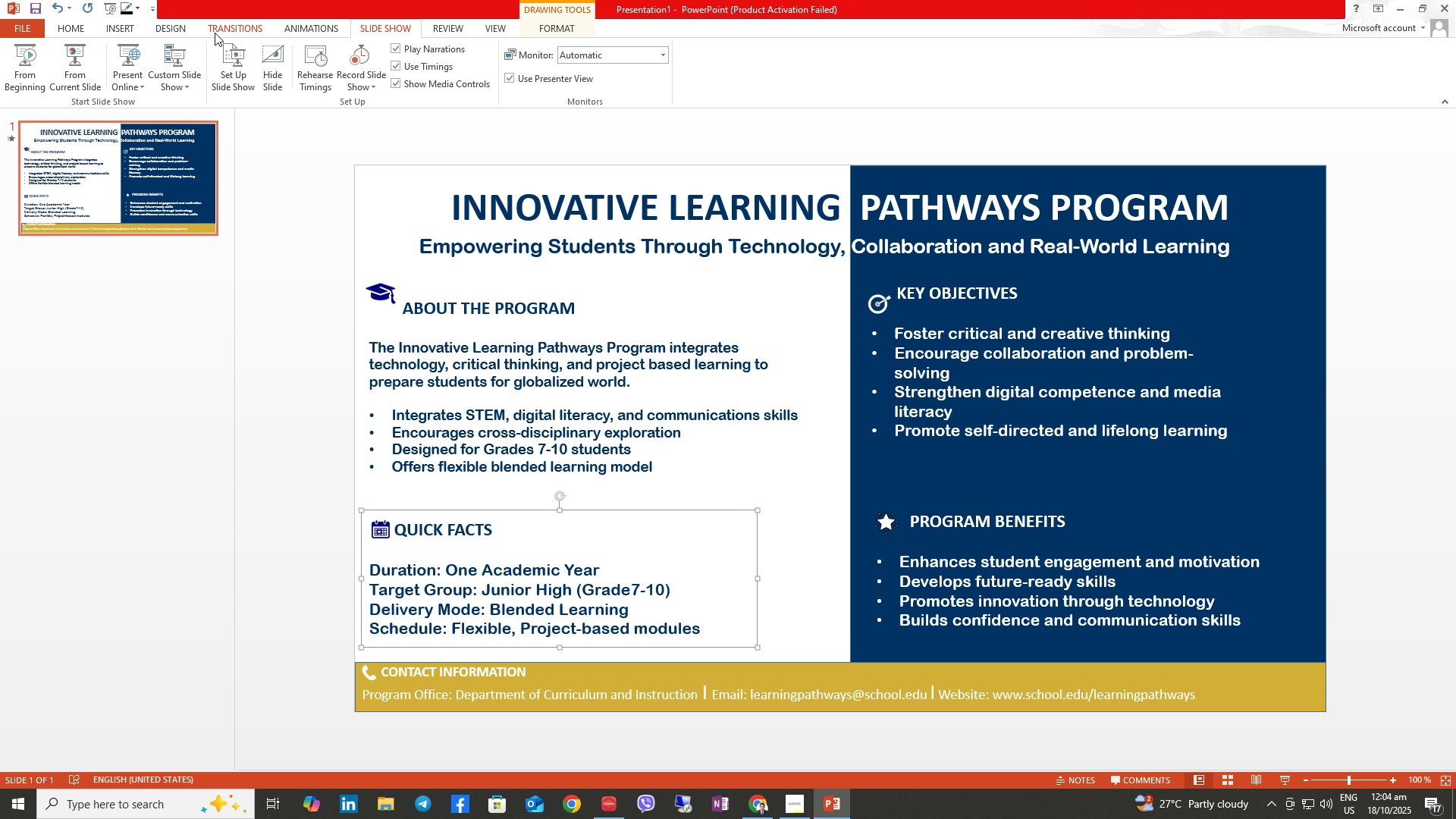 
left_click([306, 30])
 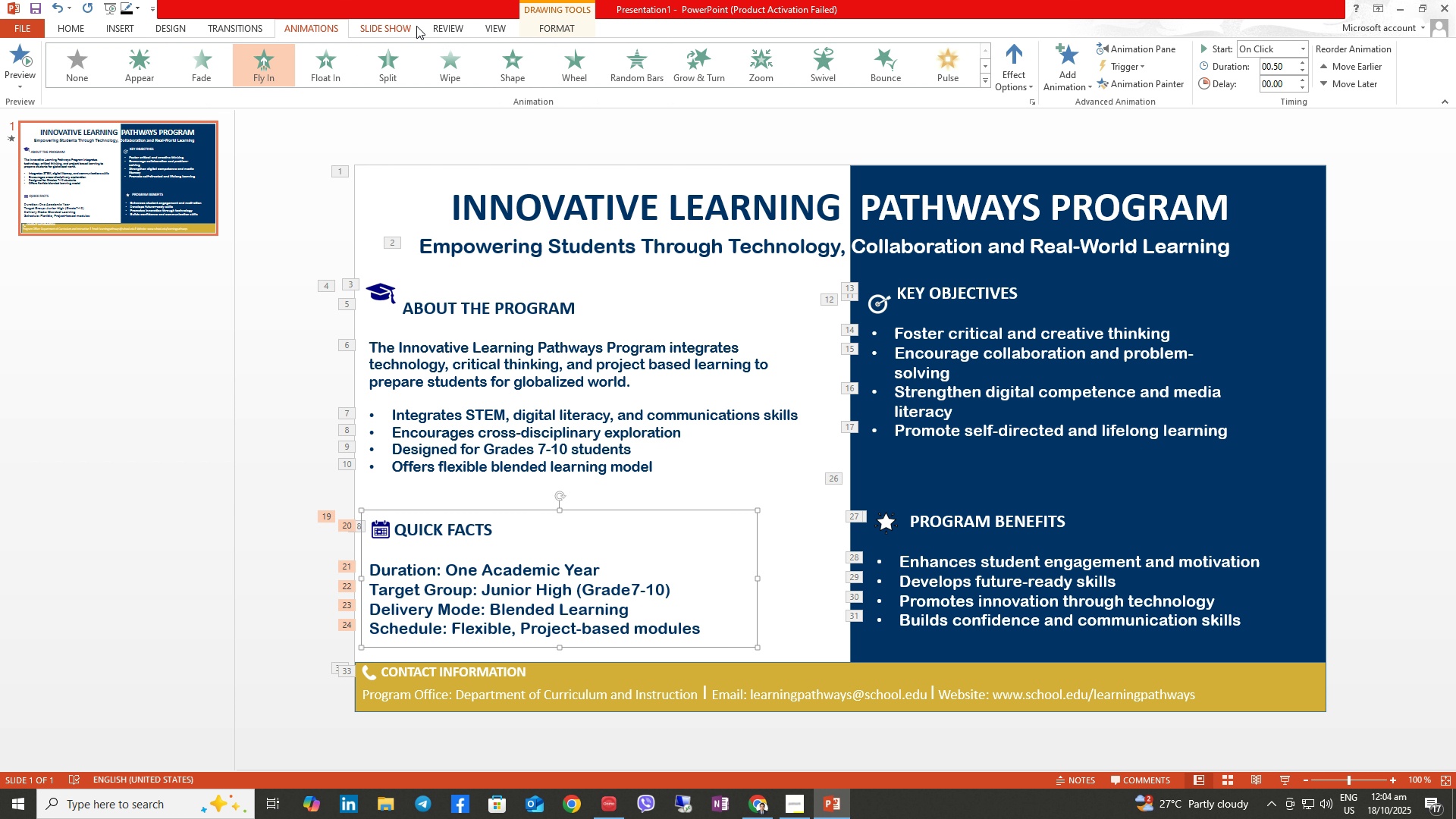 
left_click([416, 26])
 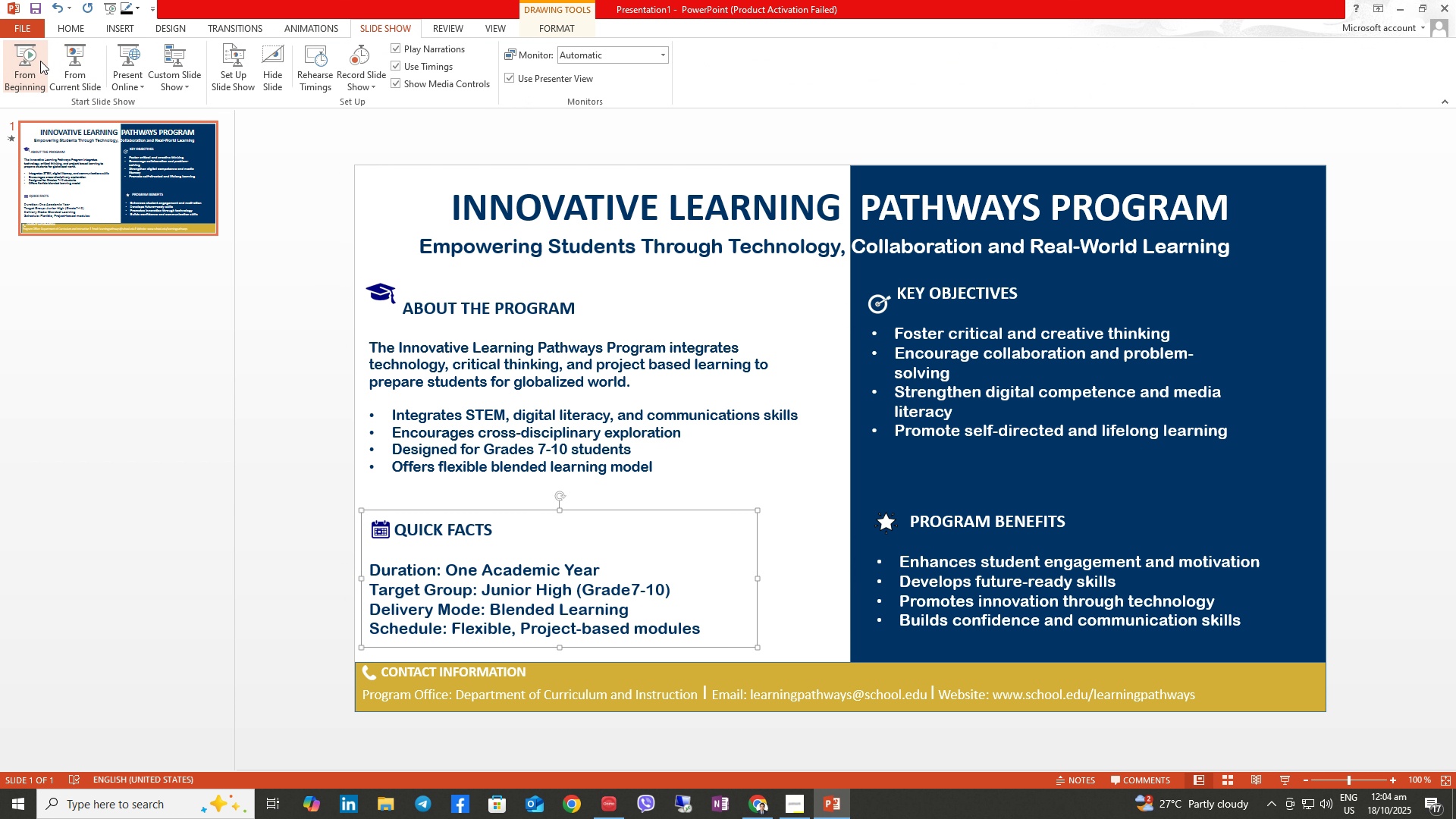 
left_click([40, 61])
 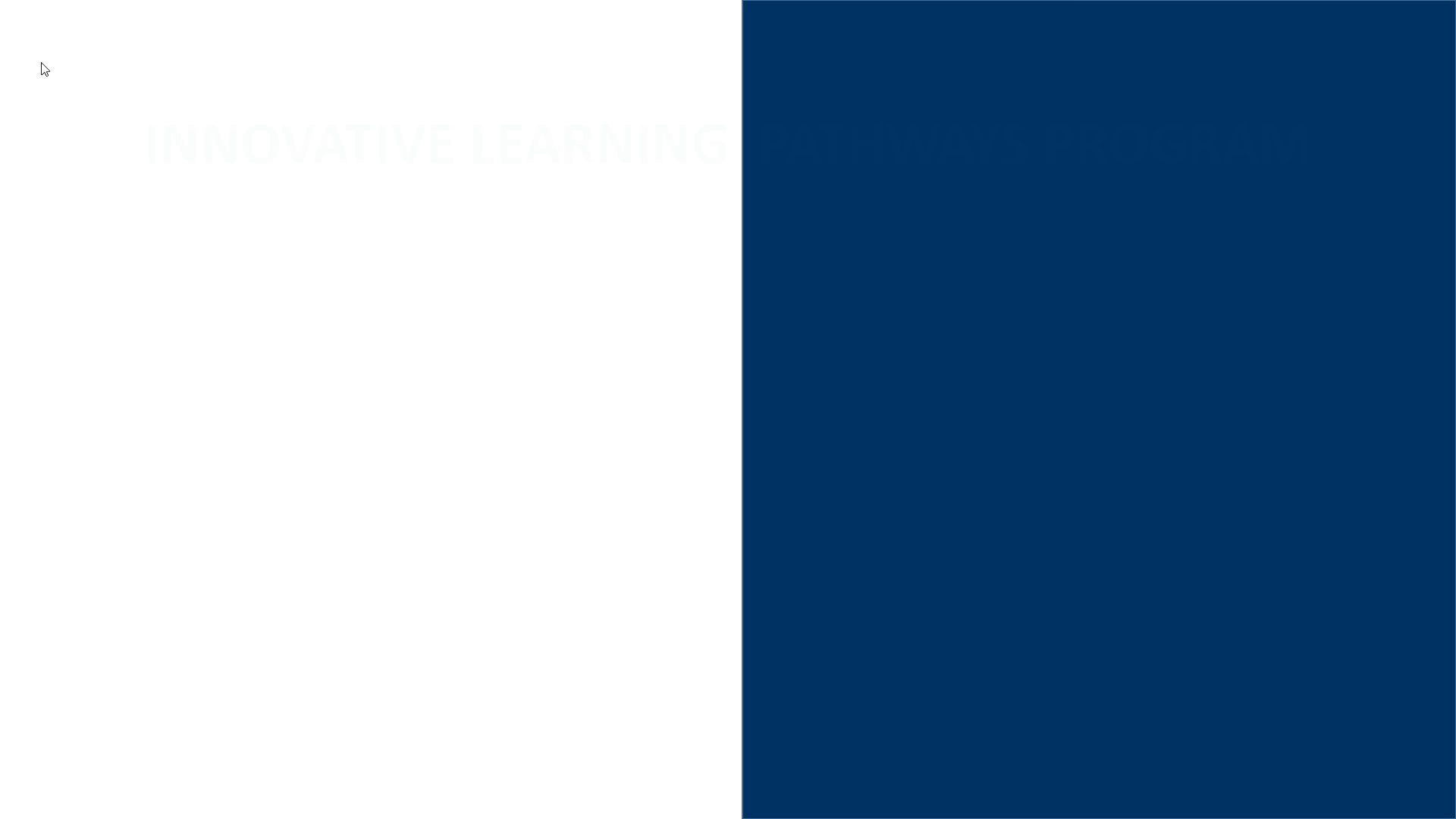 
key(ArrowDown)
 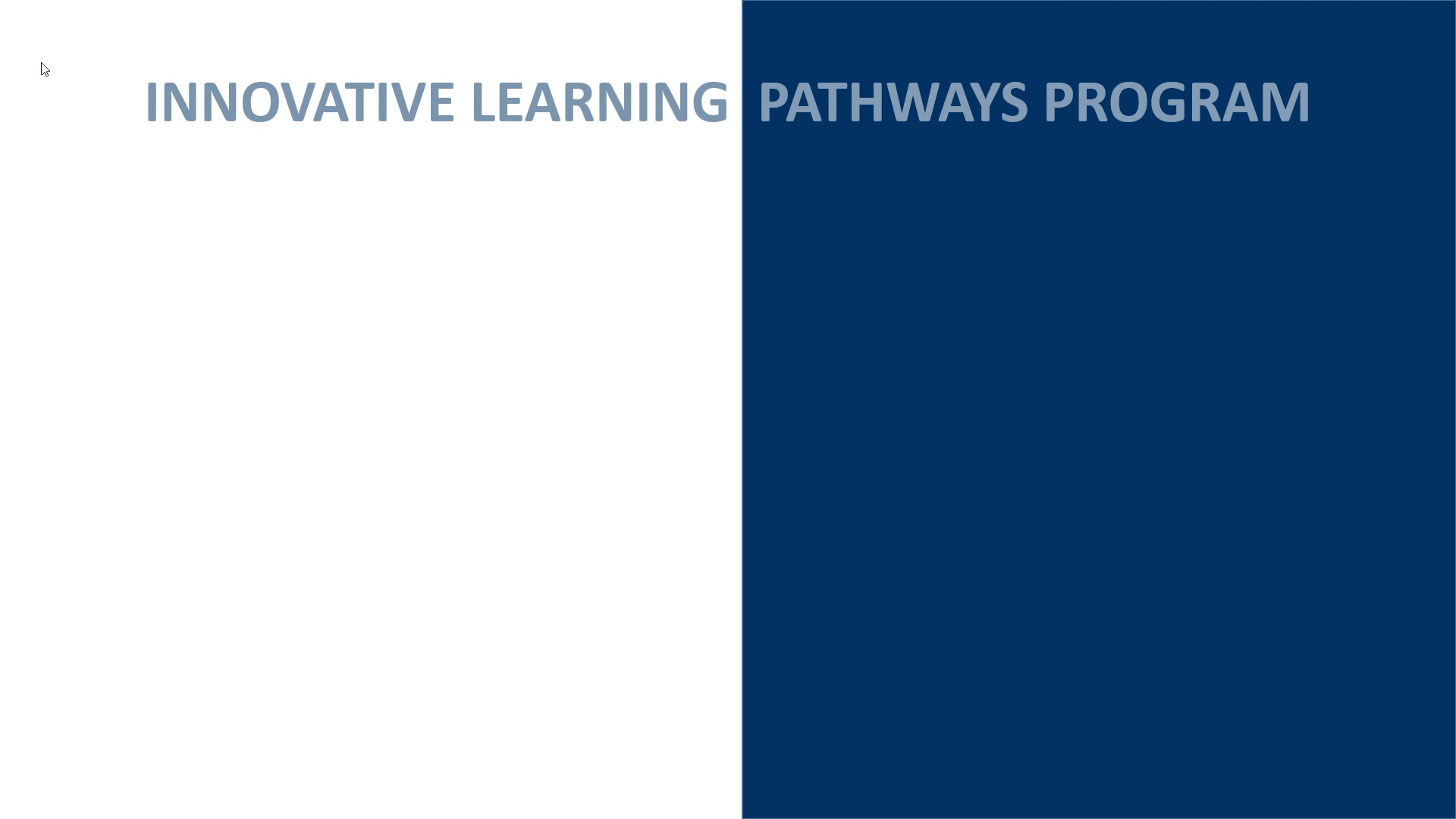 
key(ArrowDown)
 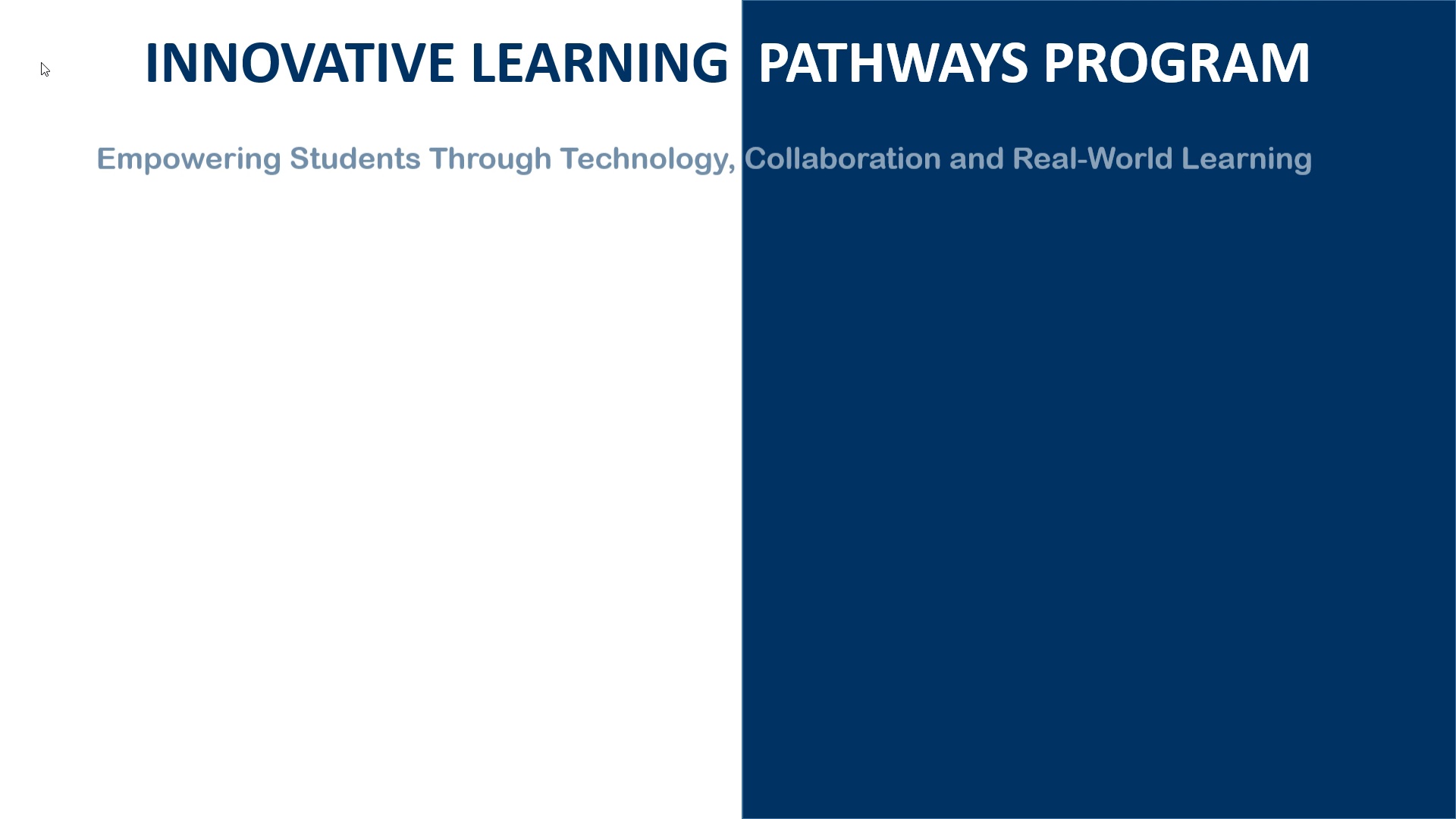 
key(ArrowDown)
 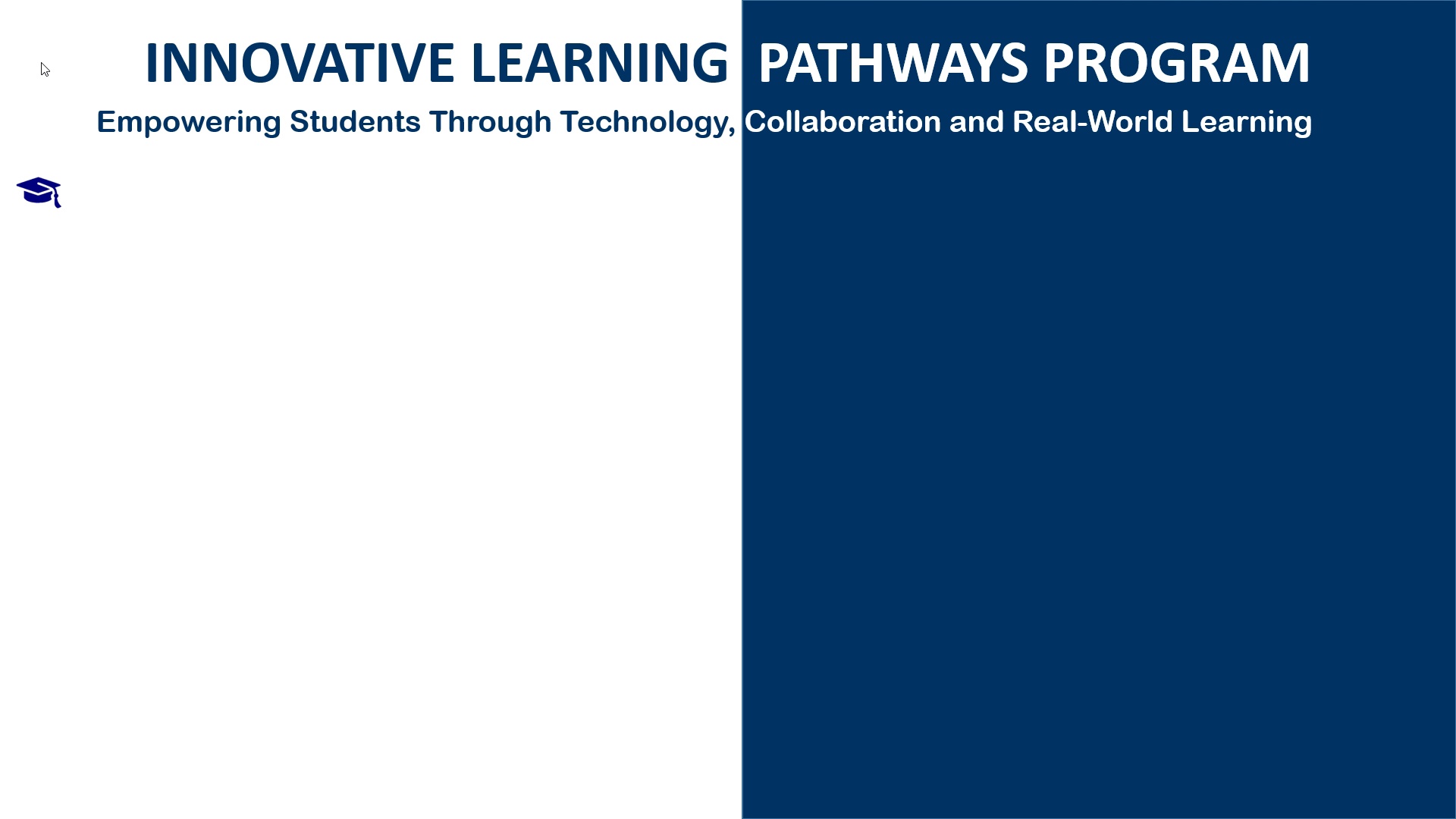 
key(ArrowDown)
 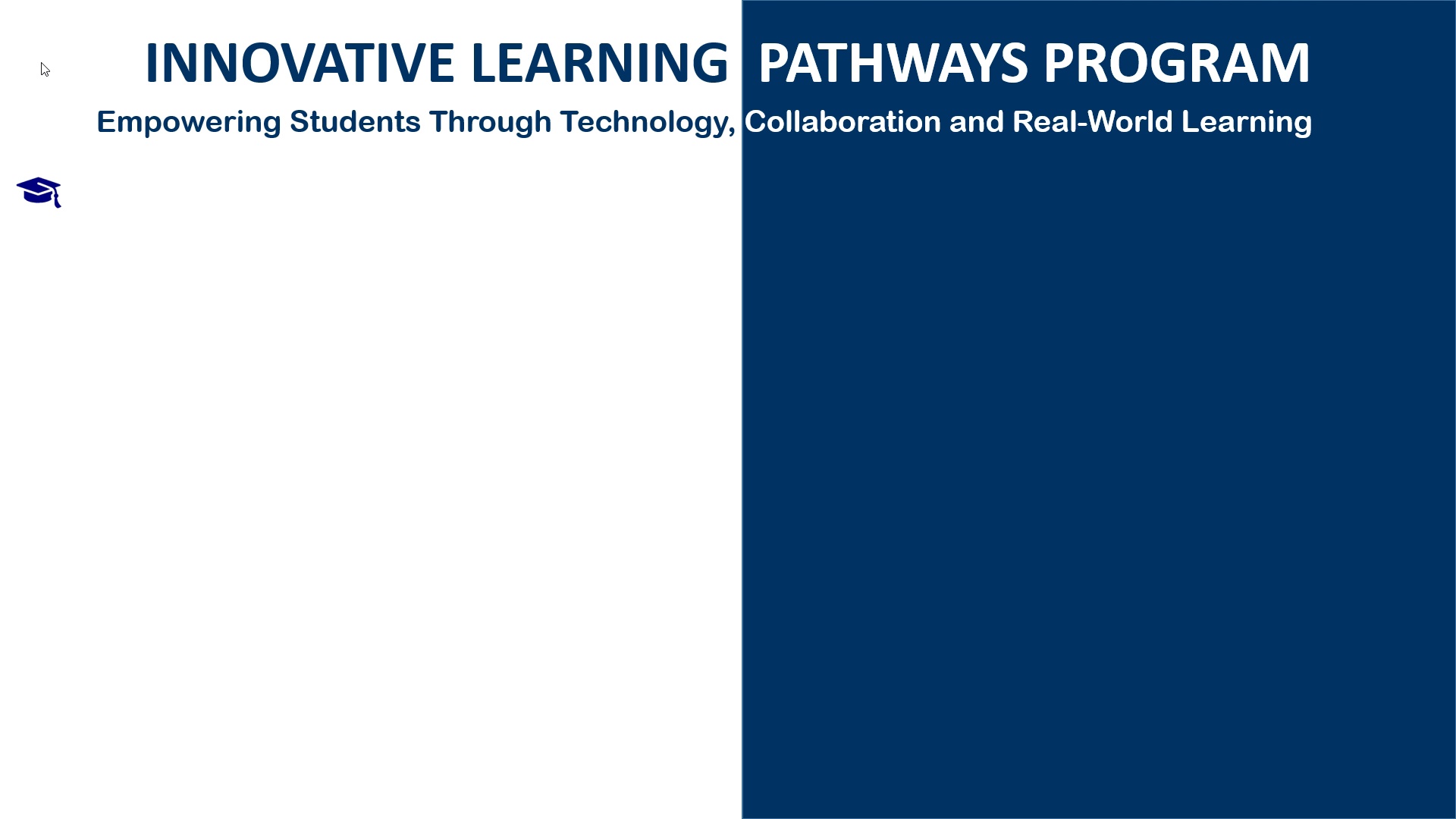 
key(ArrowDown)
 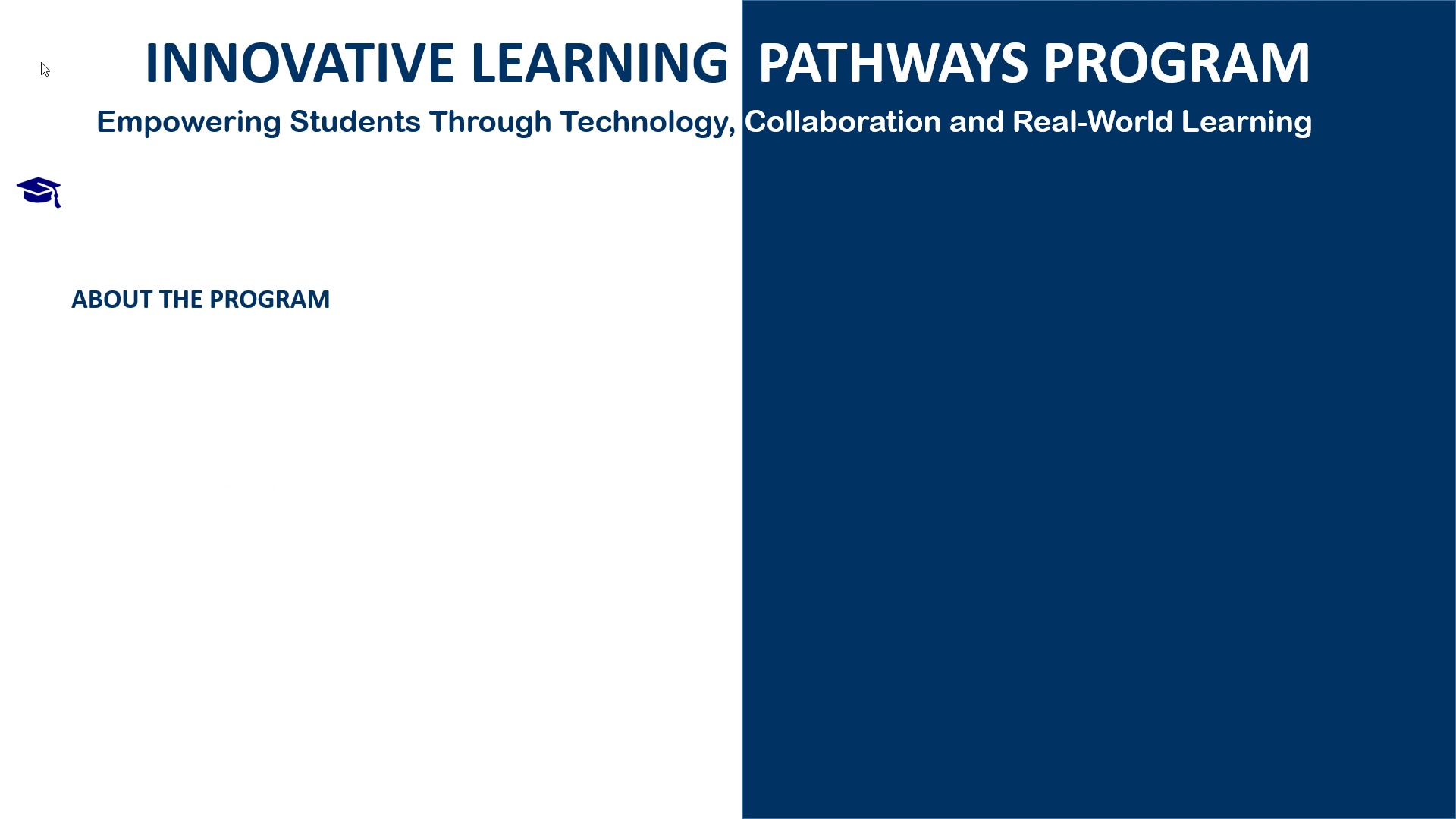 
key(ArrowDown)
 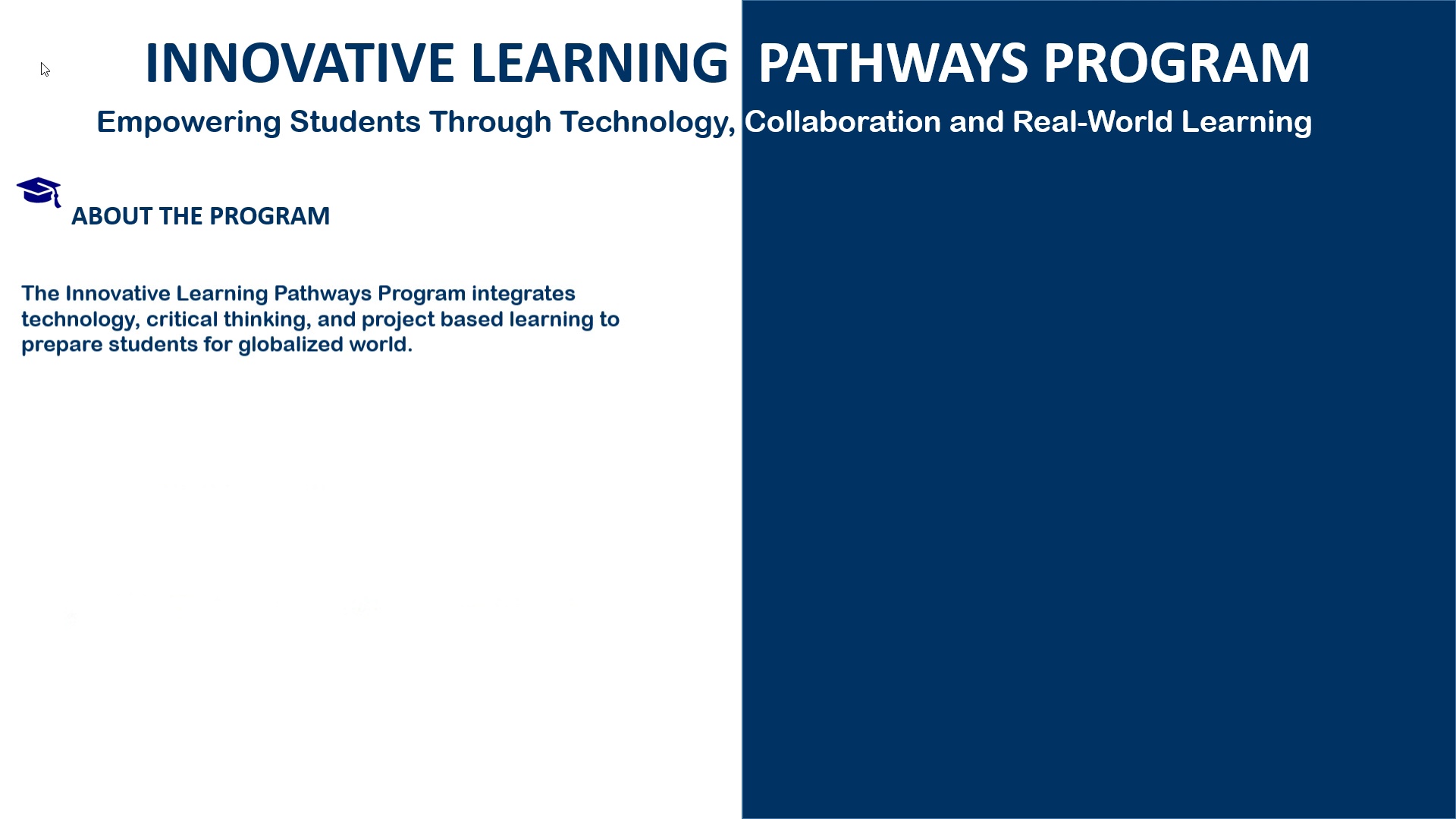 
key(ArrowDown)
 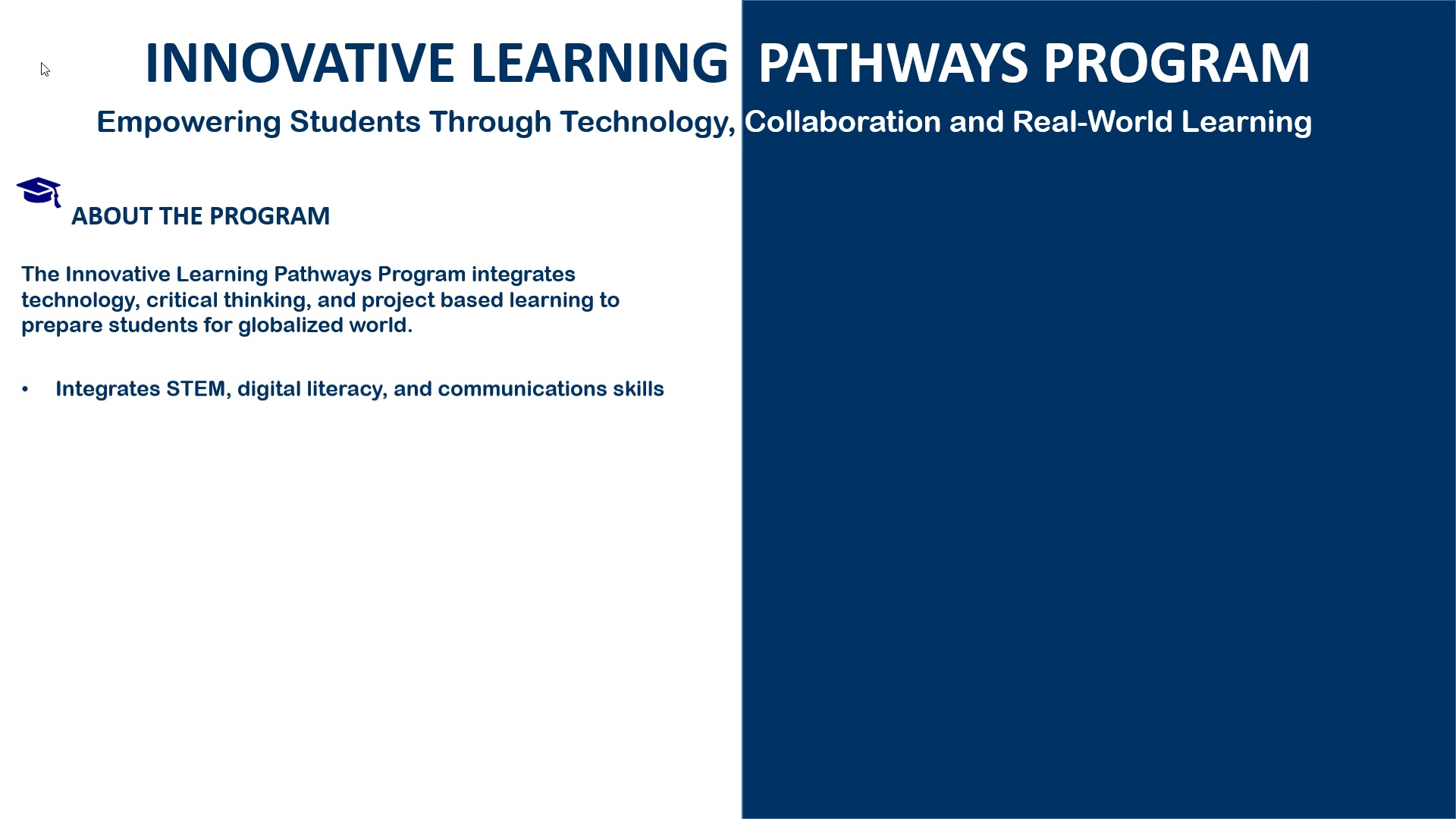 
key(ArrowDown)
 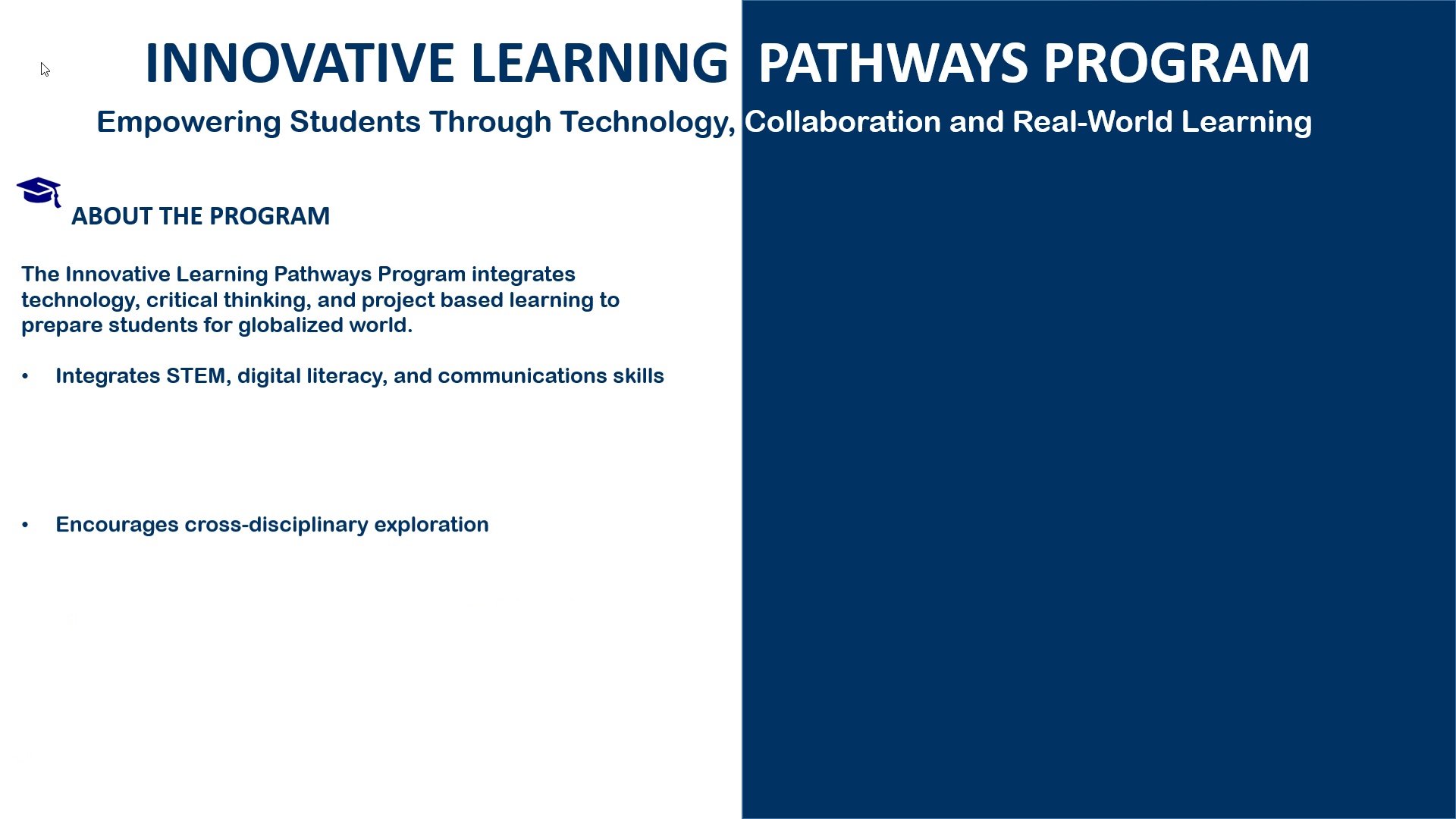 
key(ArrowDown)
 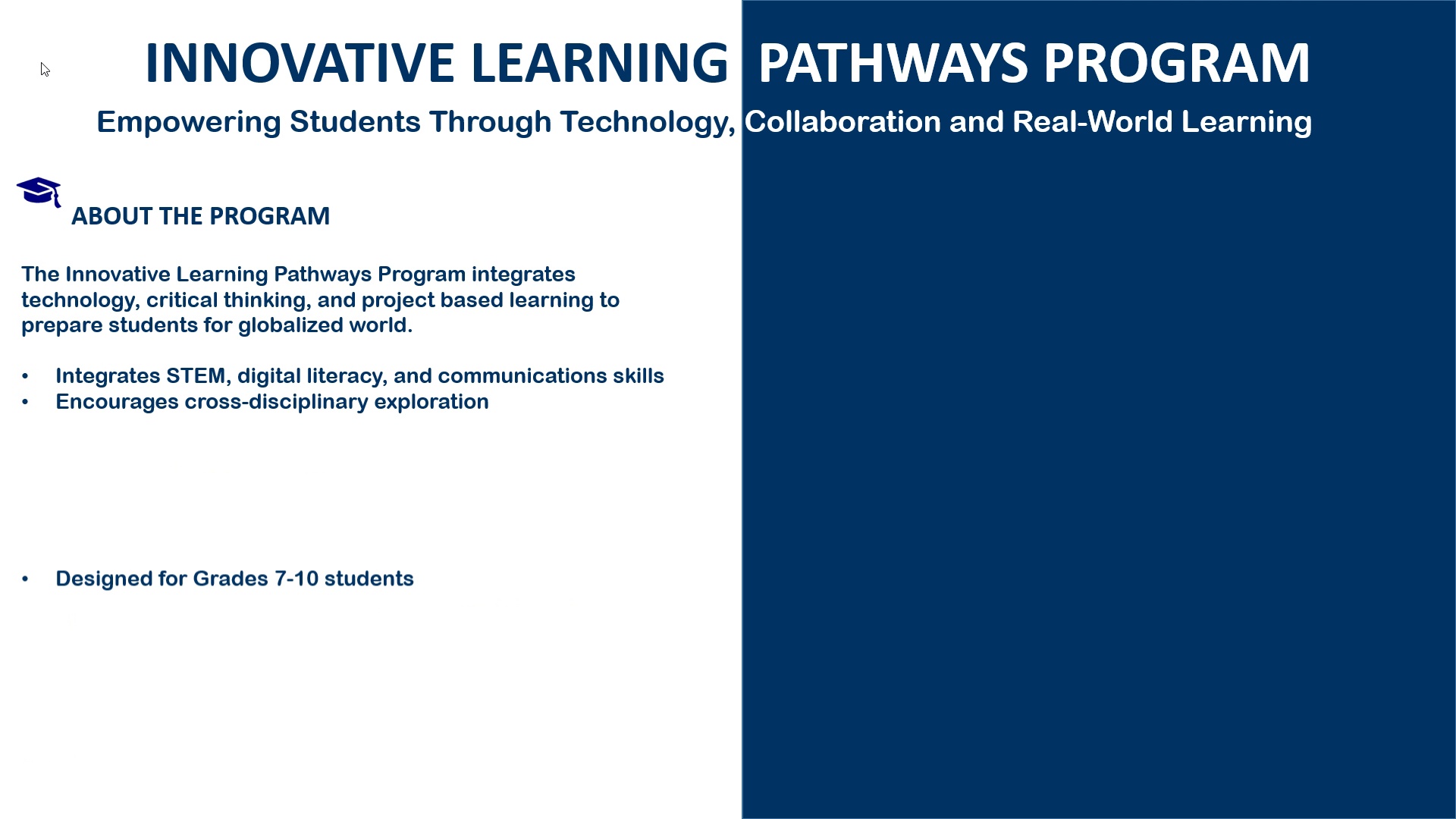 
key(ArrowDown)
 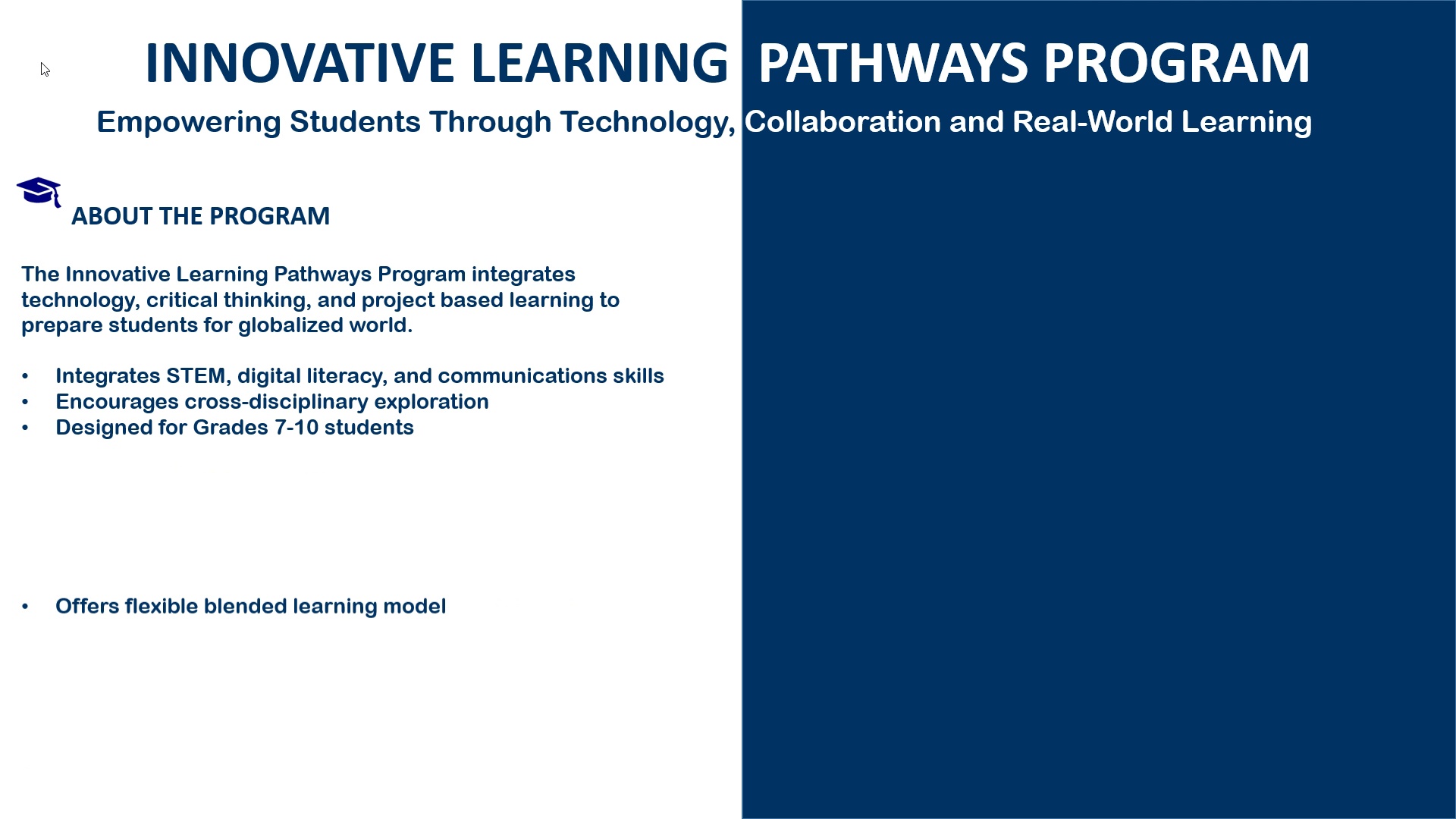 
key(ArrowDown)
 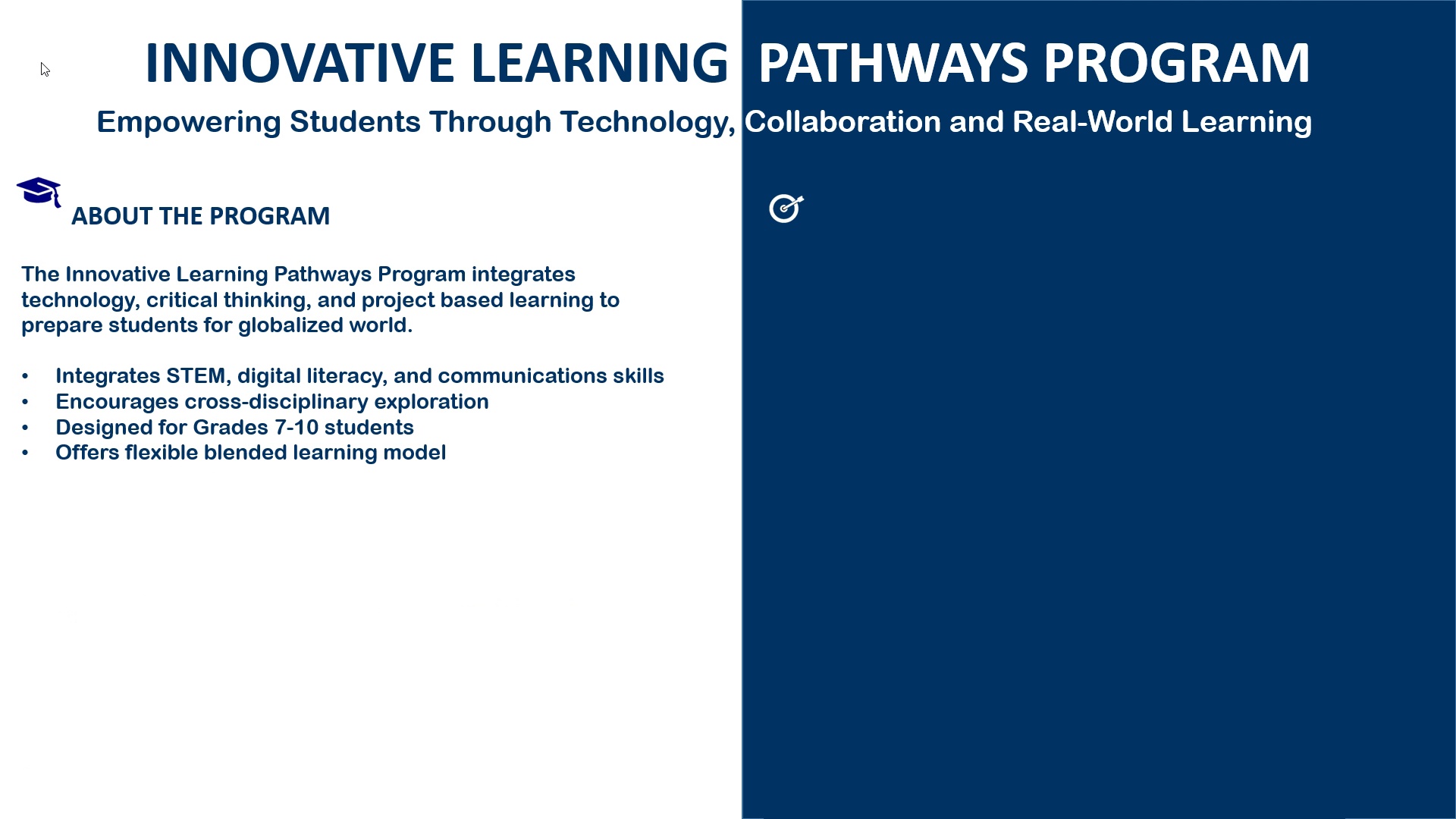 
key(ArrowDown)
 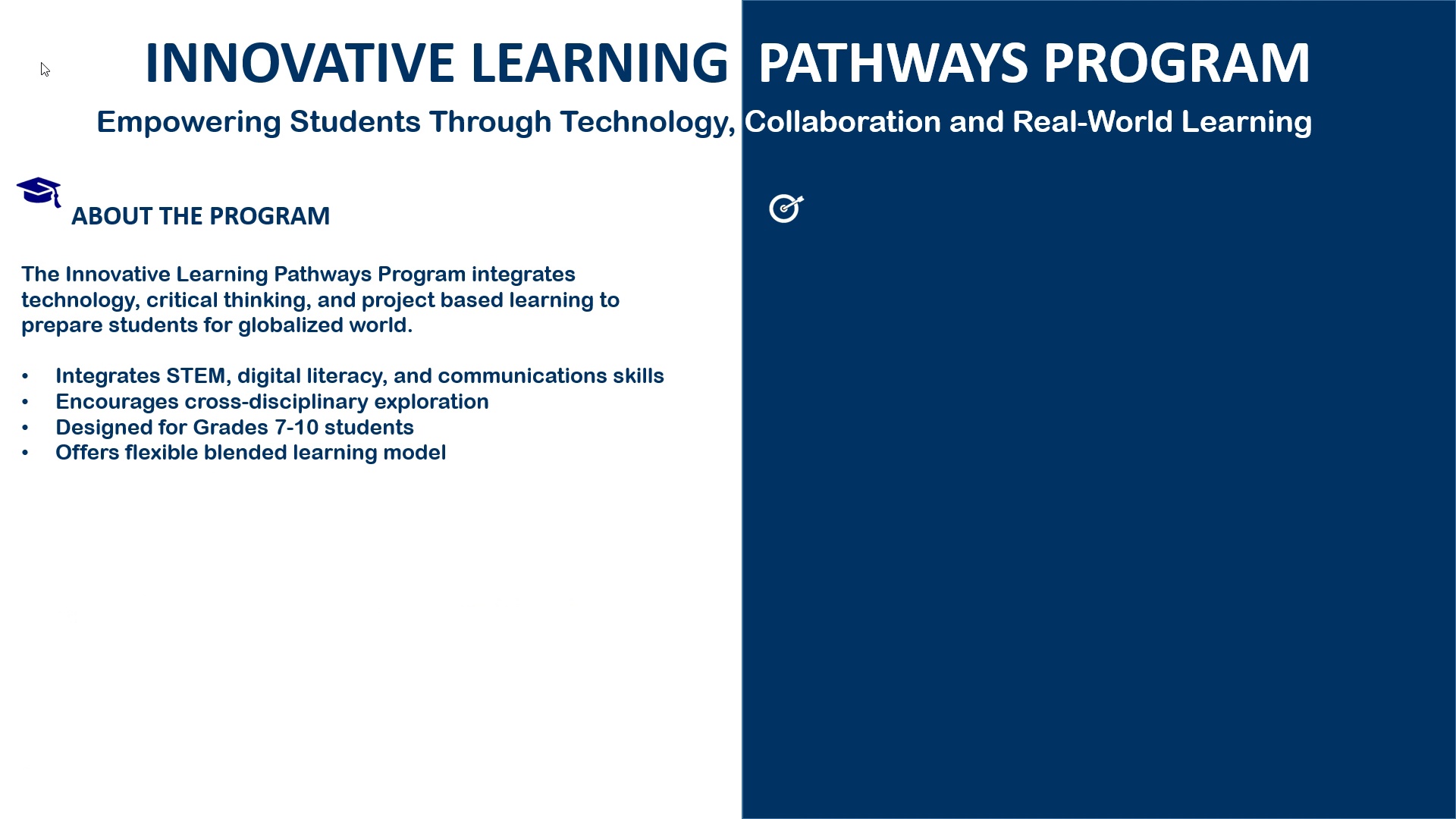 
key(ArrowDown)
 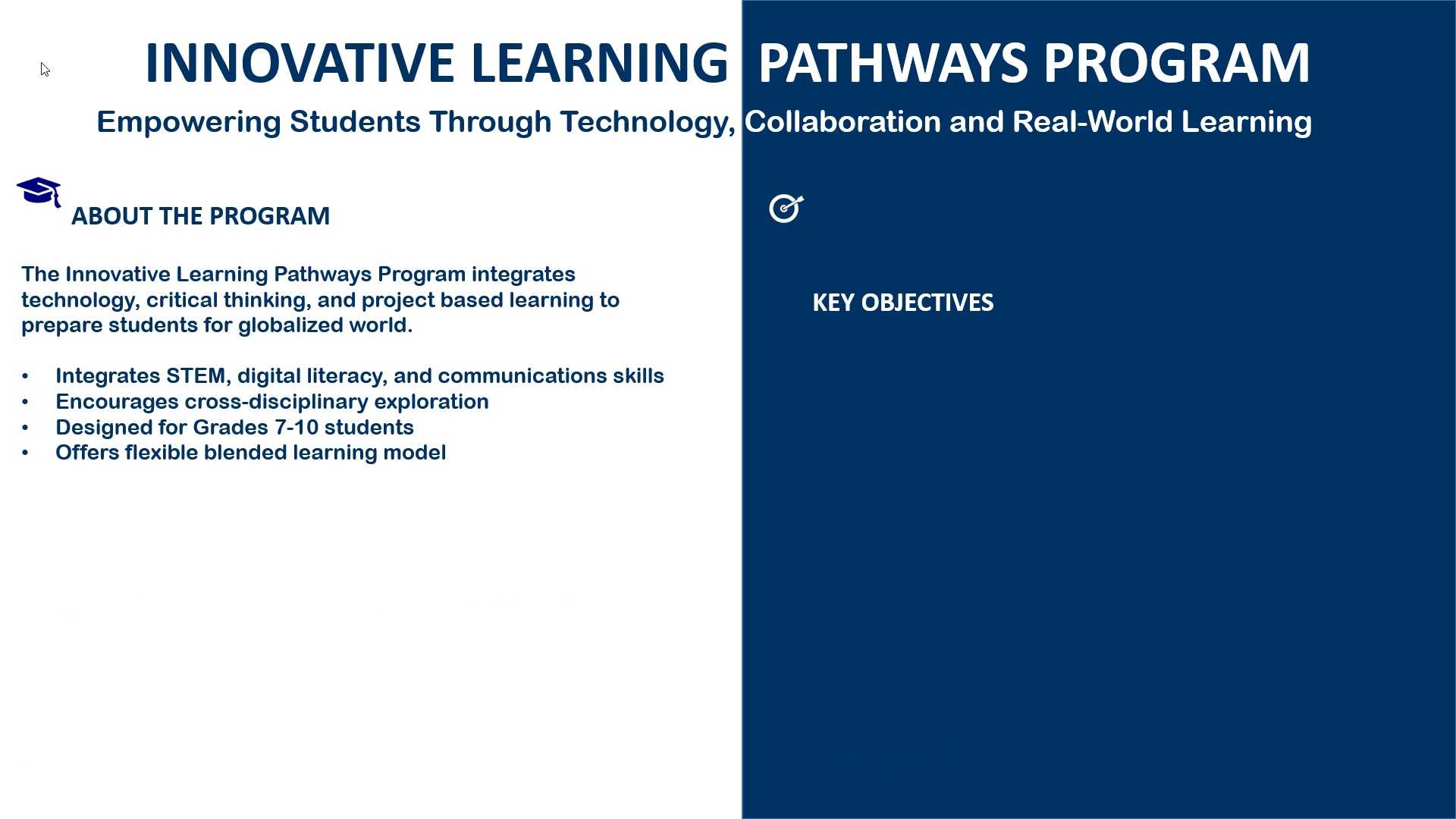 
key(ArrowDown)
 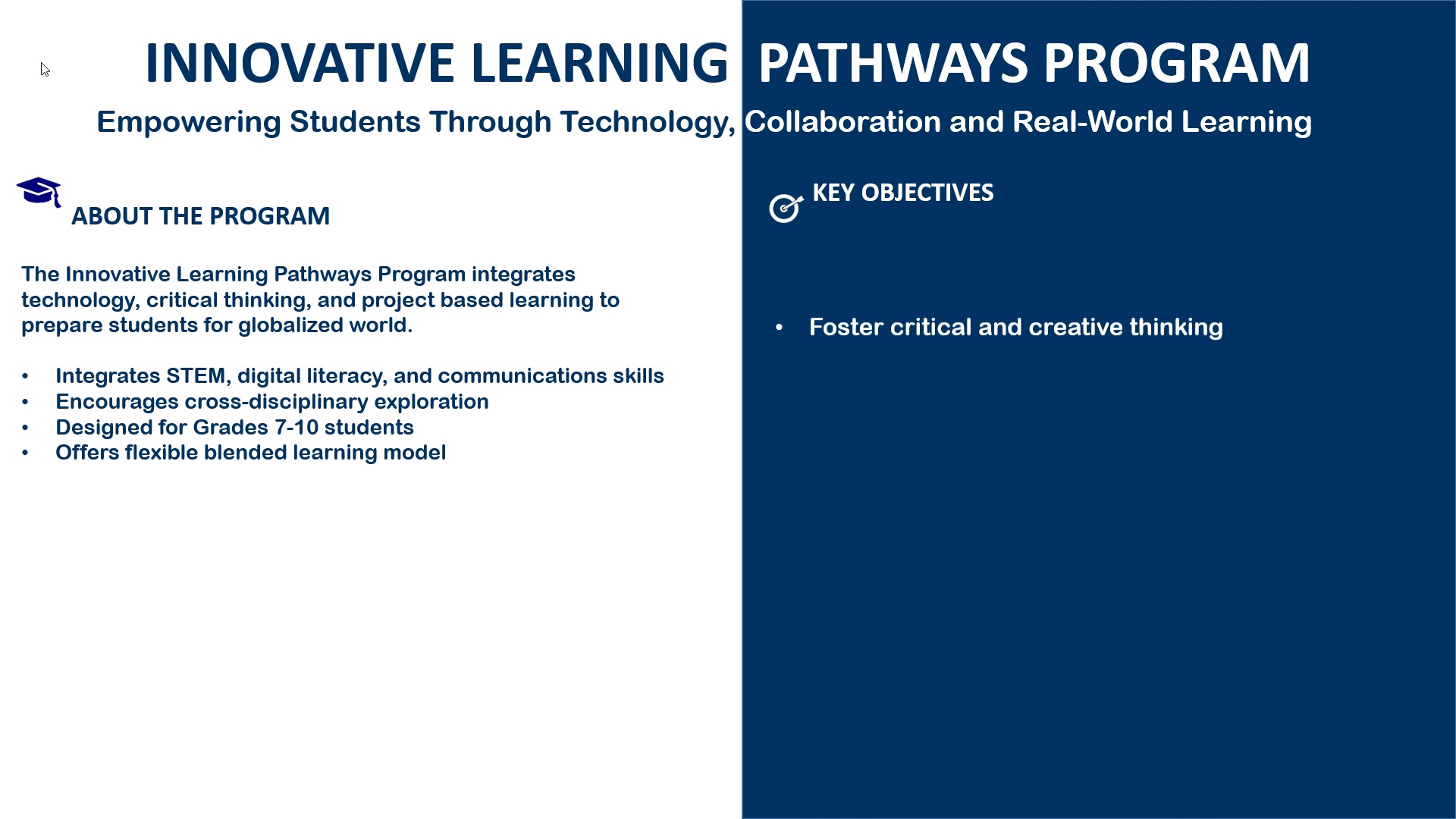 
key(ArrowDown)
 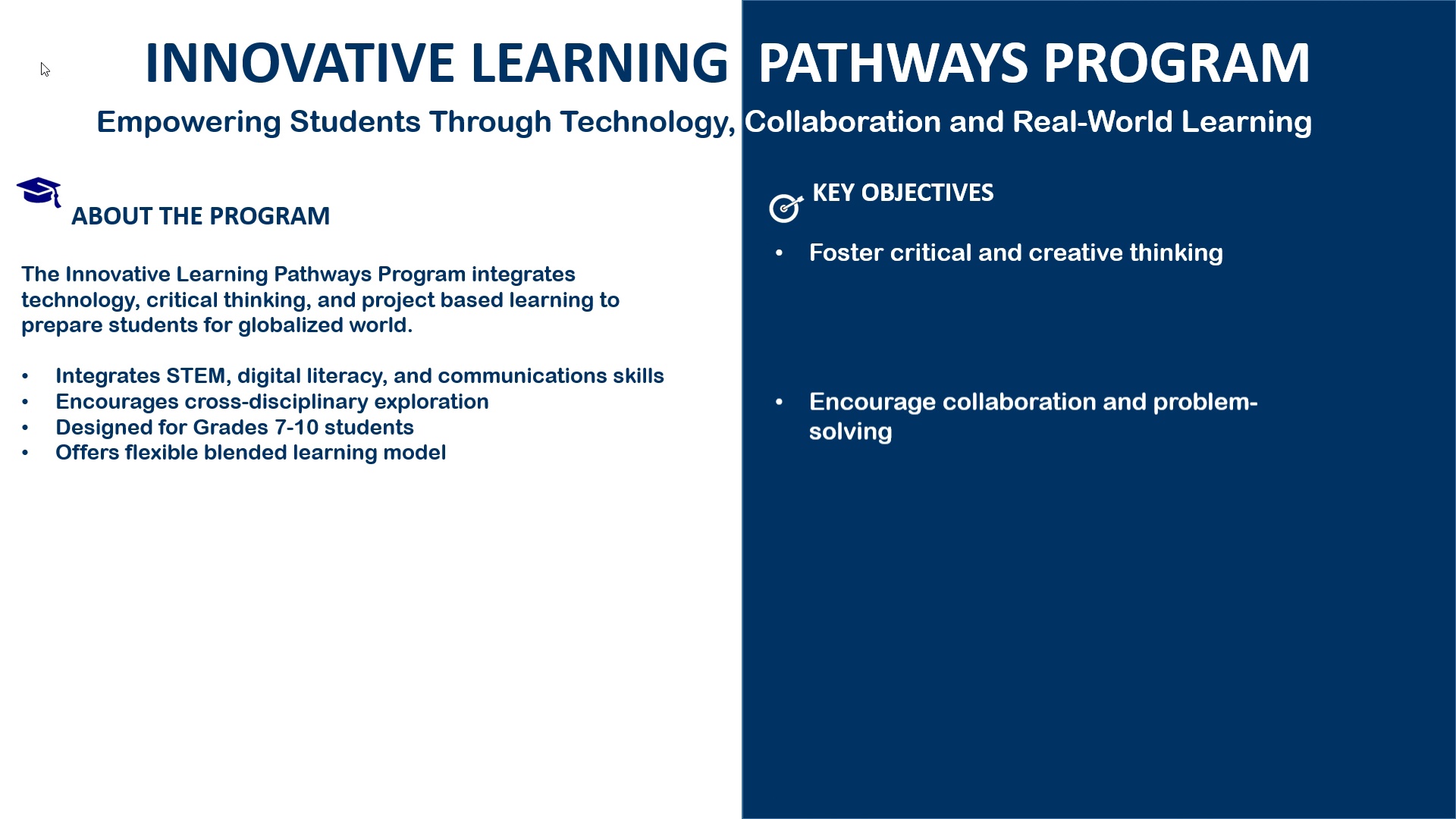 
key(ArrowDown)
 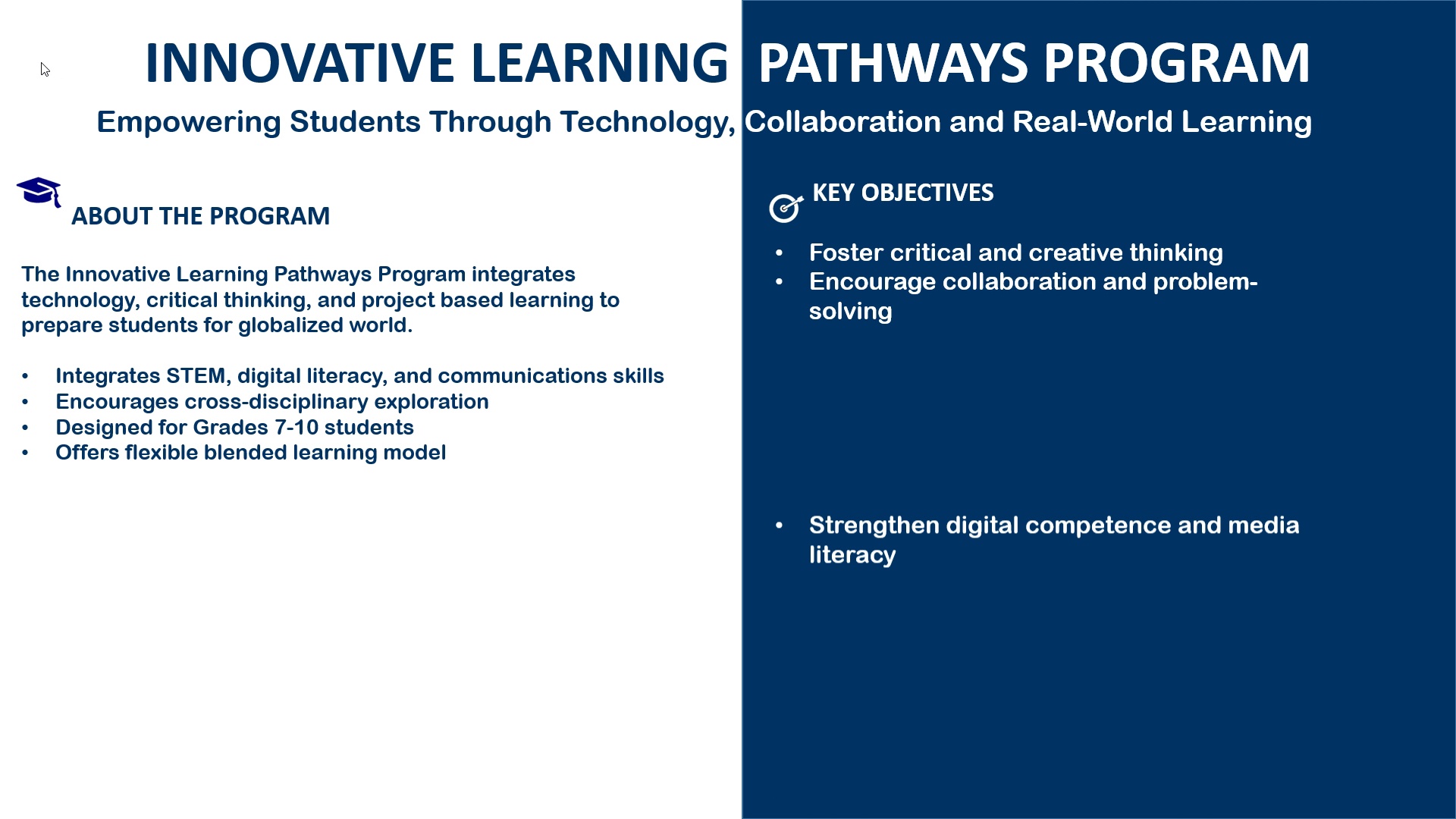 
key(ArrowDown)
 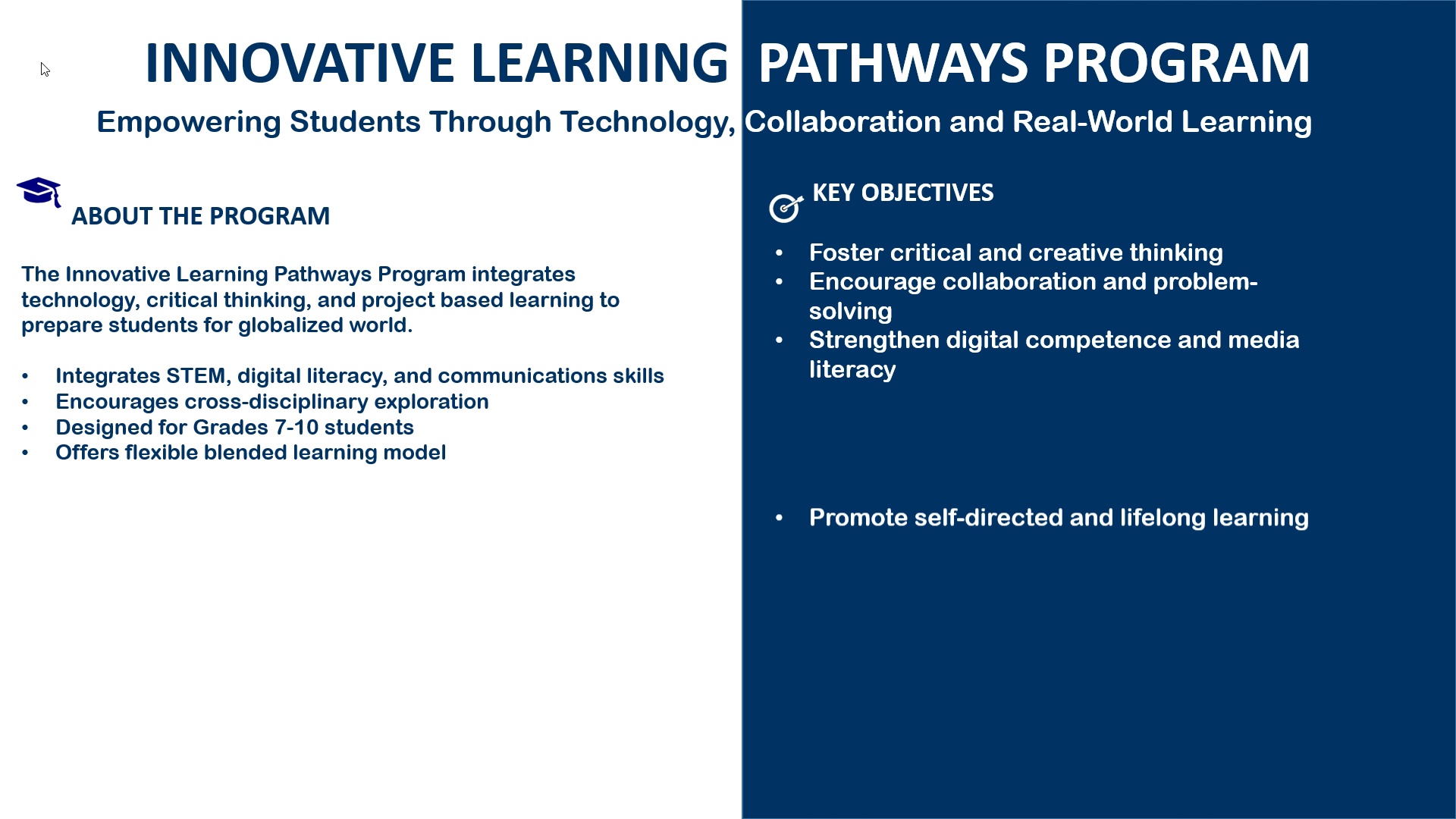 
key(ArrowDown)
 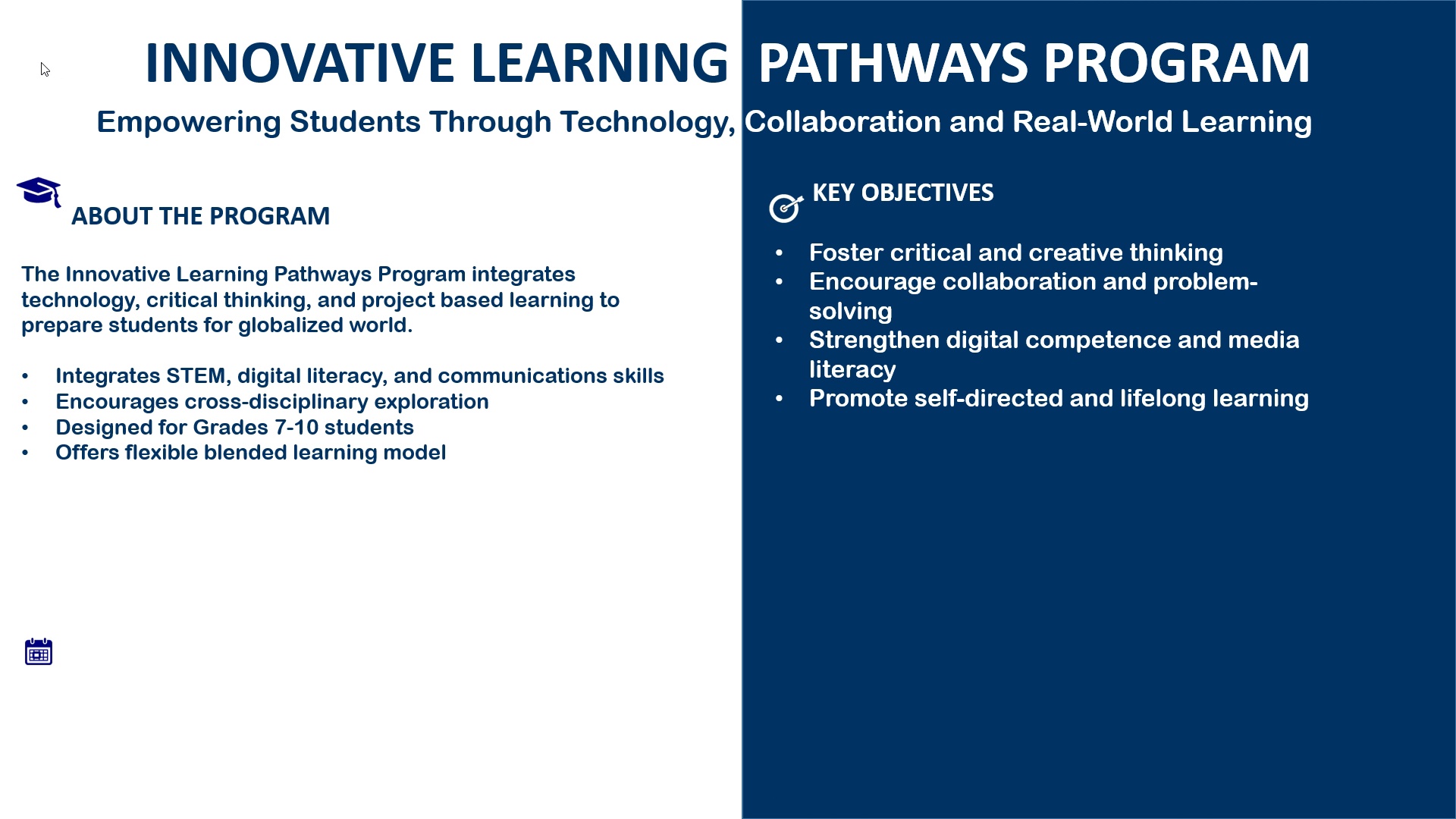 
key(ArrowDown)
 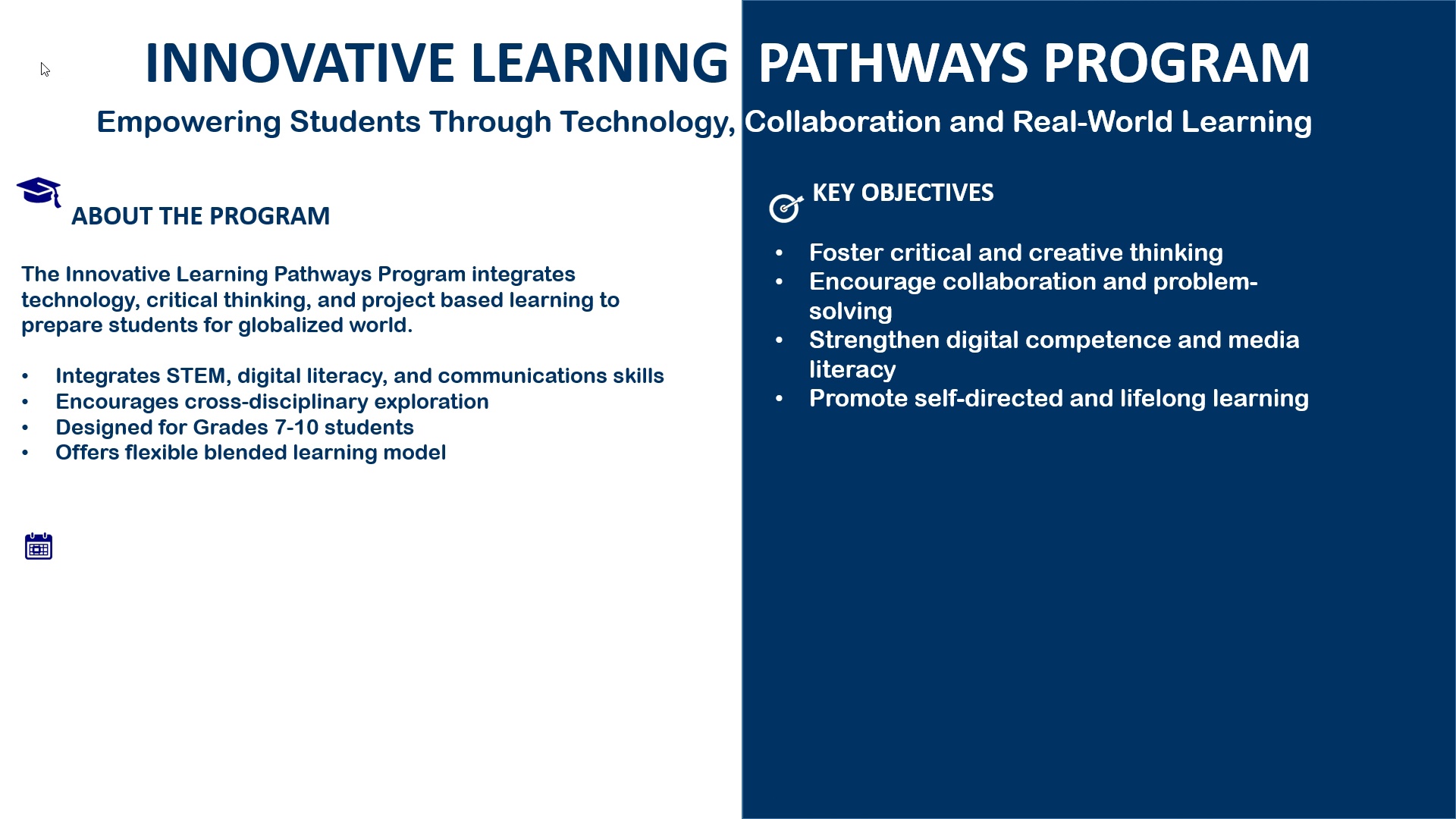 
key(ArrowDown)
 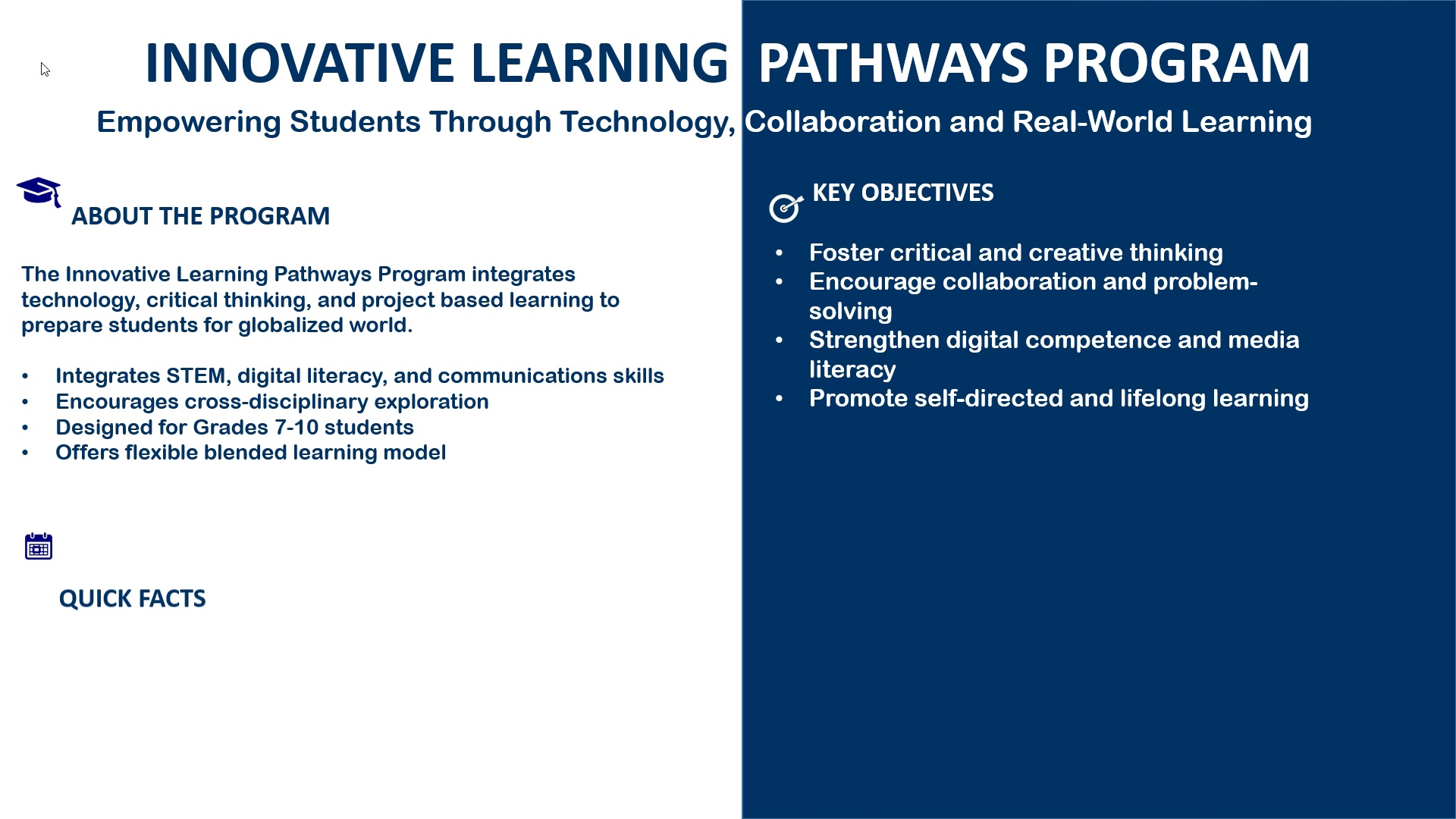 
key(ArrowDown)
 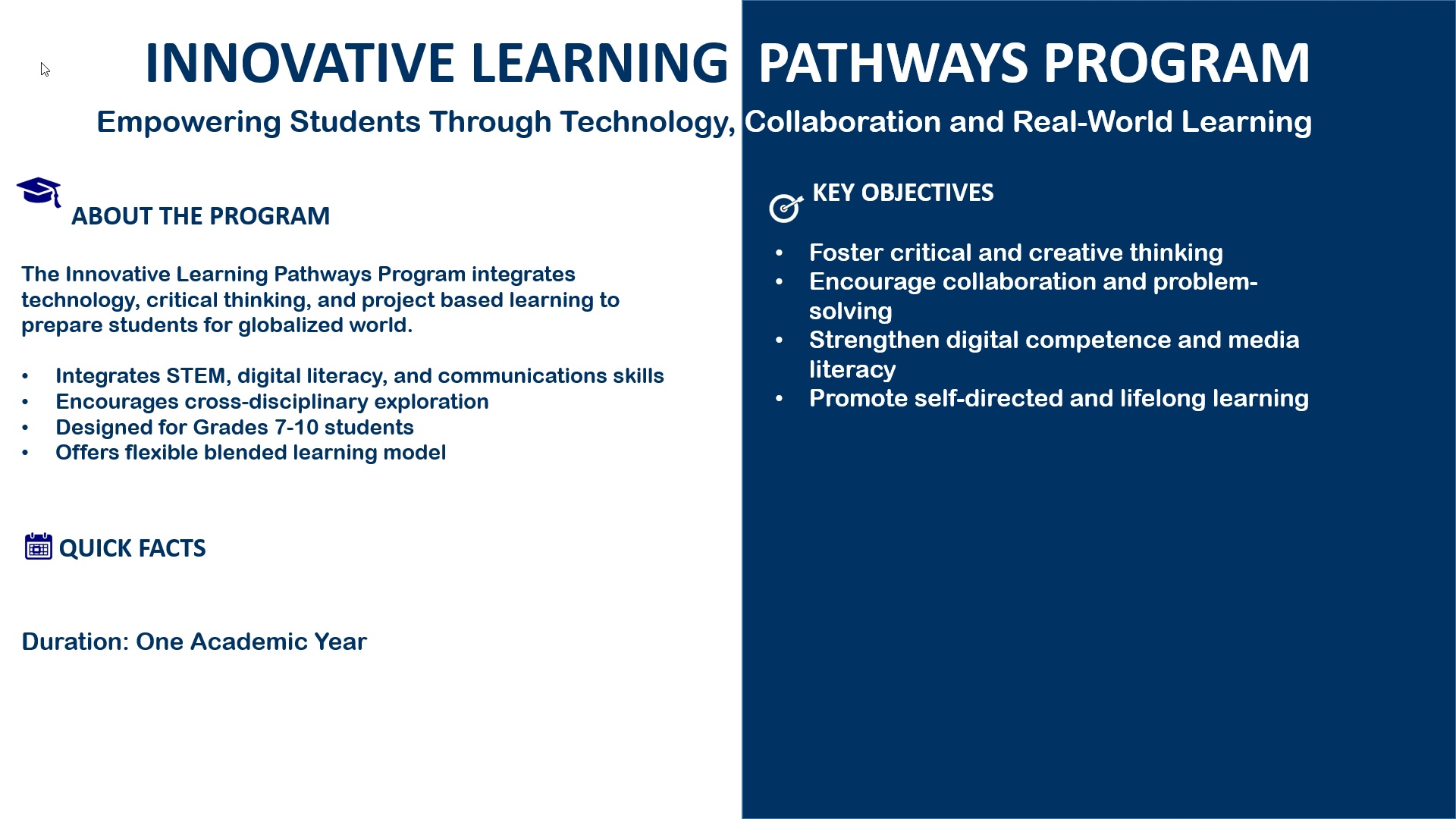 
key(ArrowDown)
 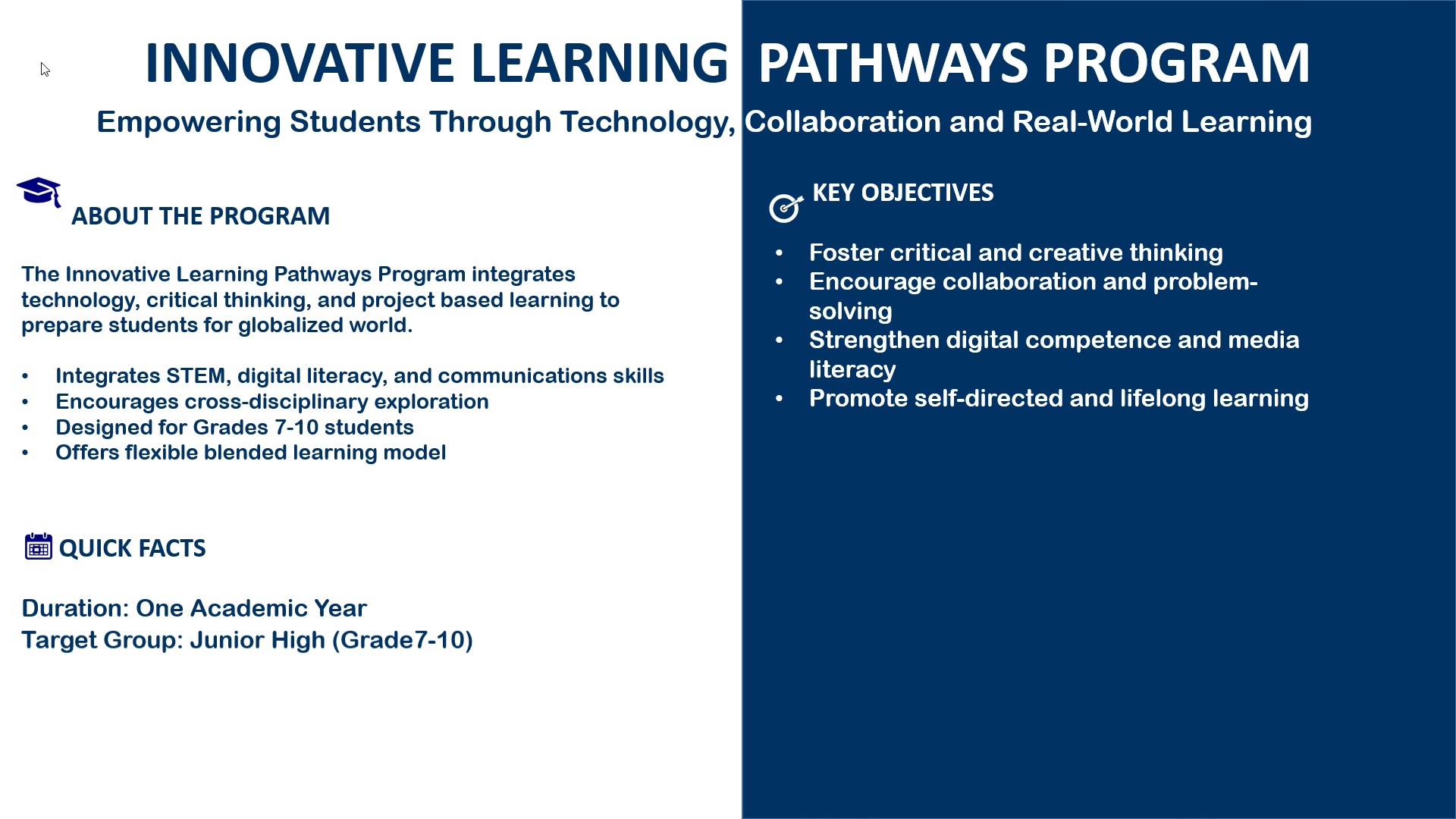 
key(ArrowDown)
 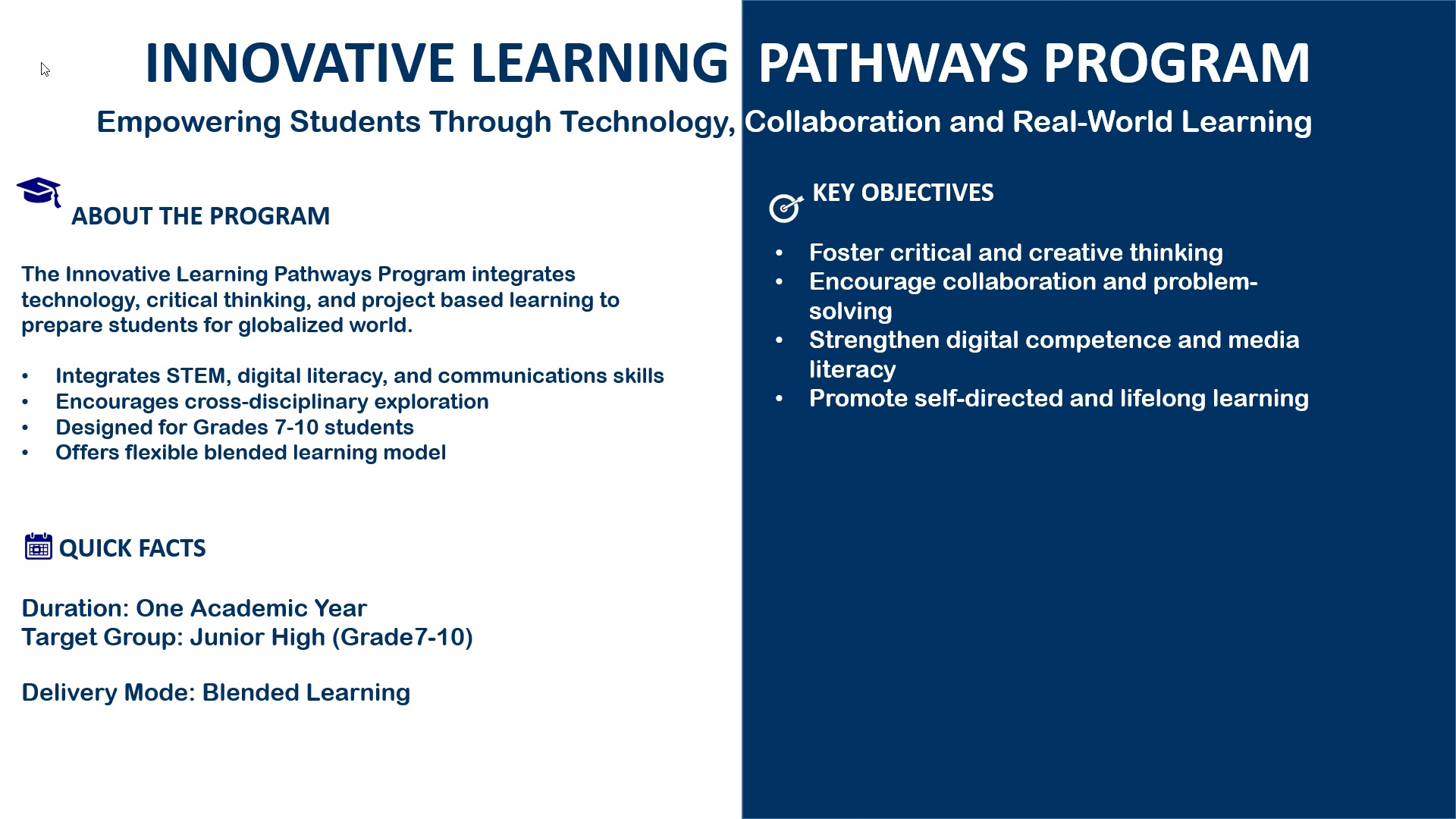 
key(ArrowDown)
 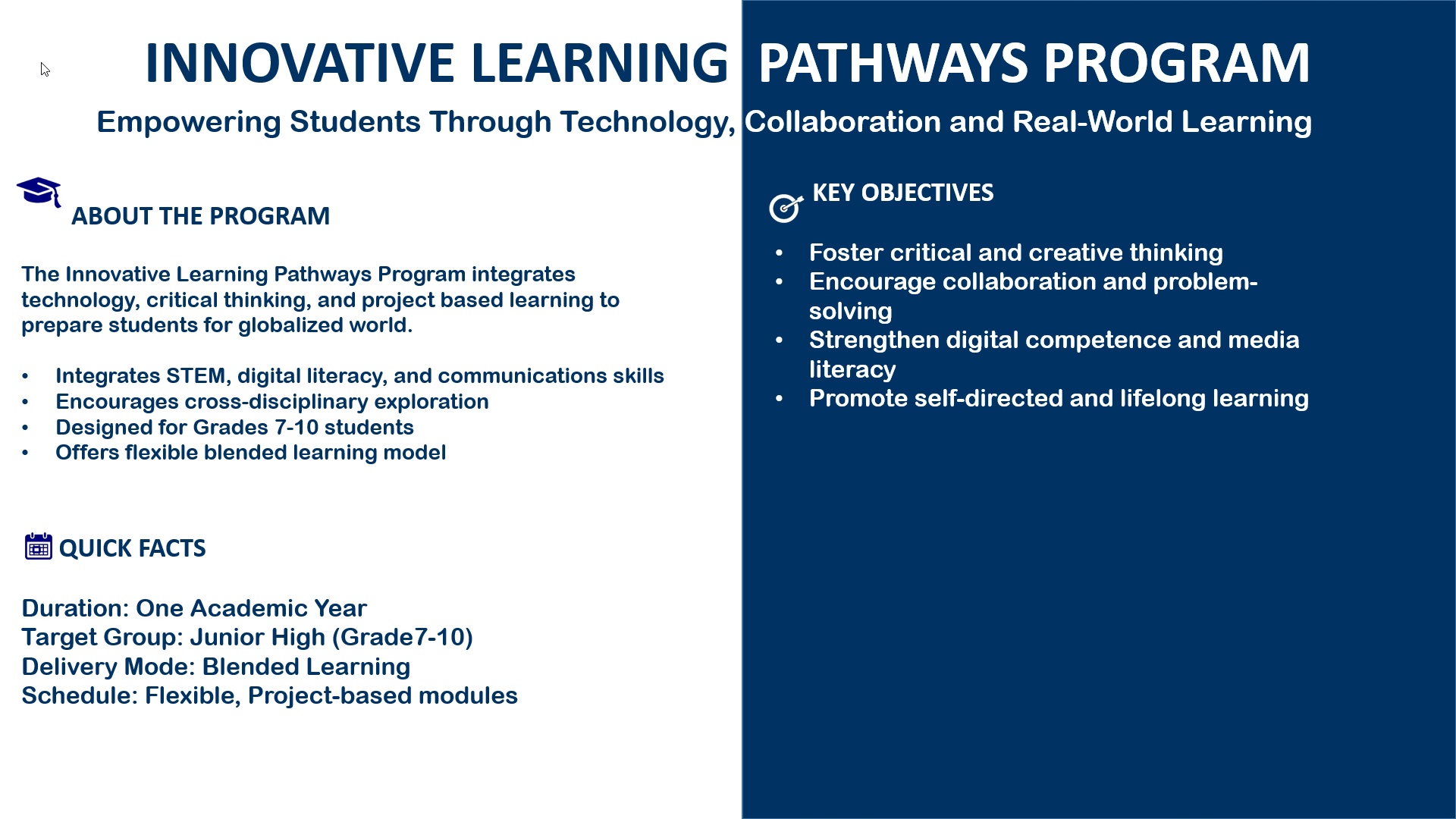 
key(ArrowDown)
 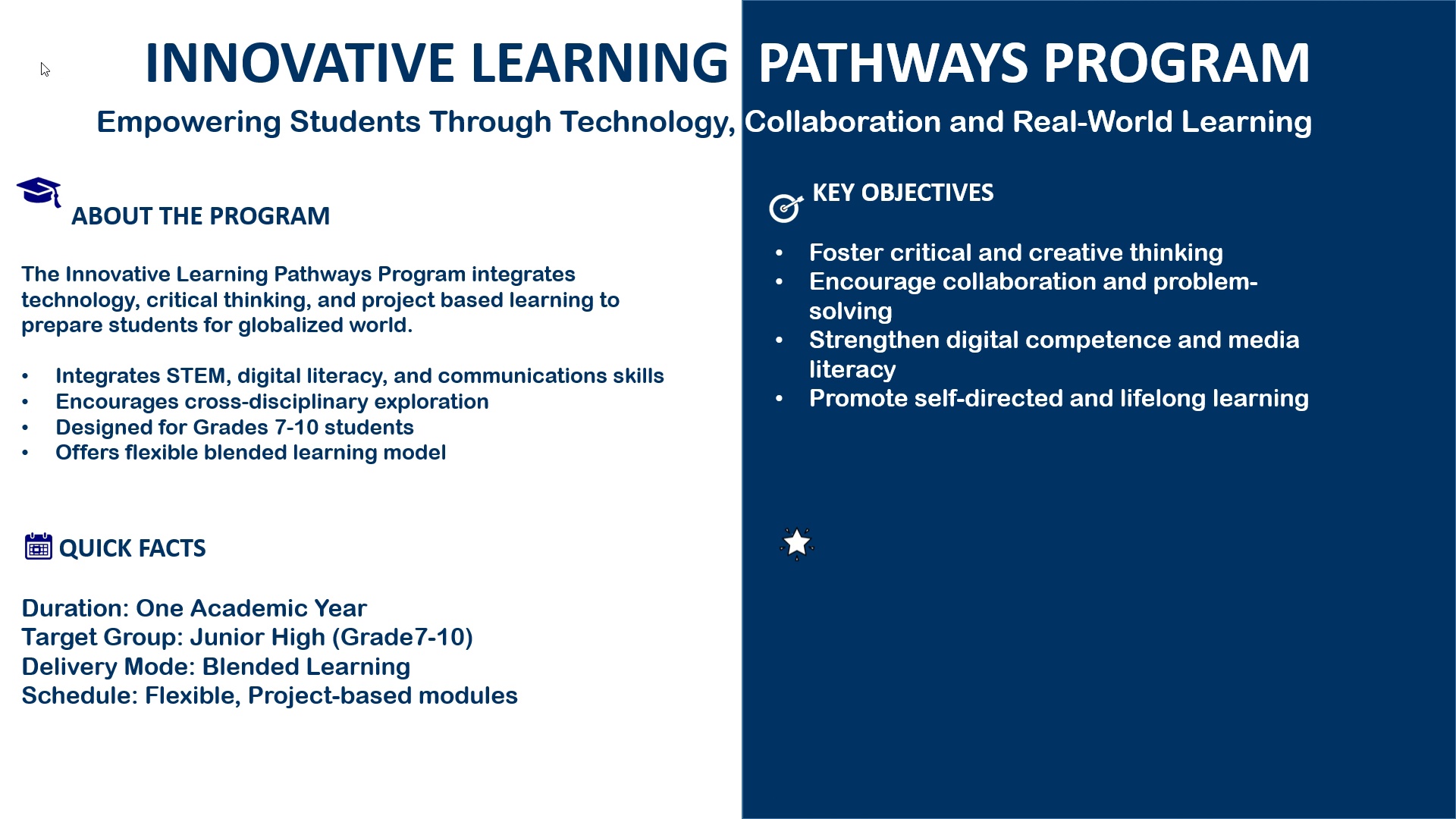 
key(ArrowDown)
 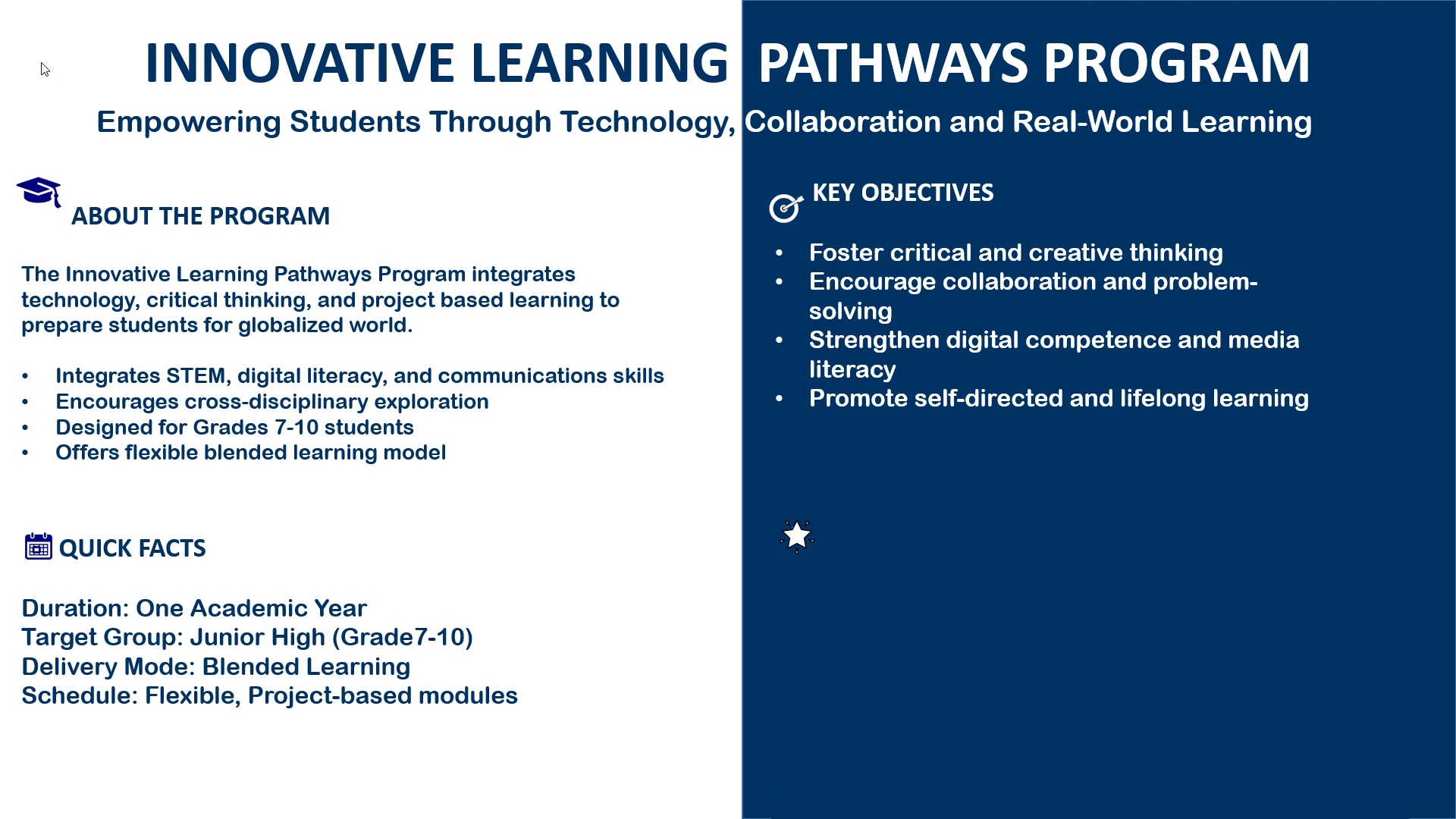 
key(ArrowDown)
 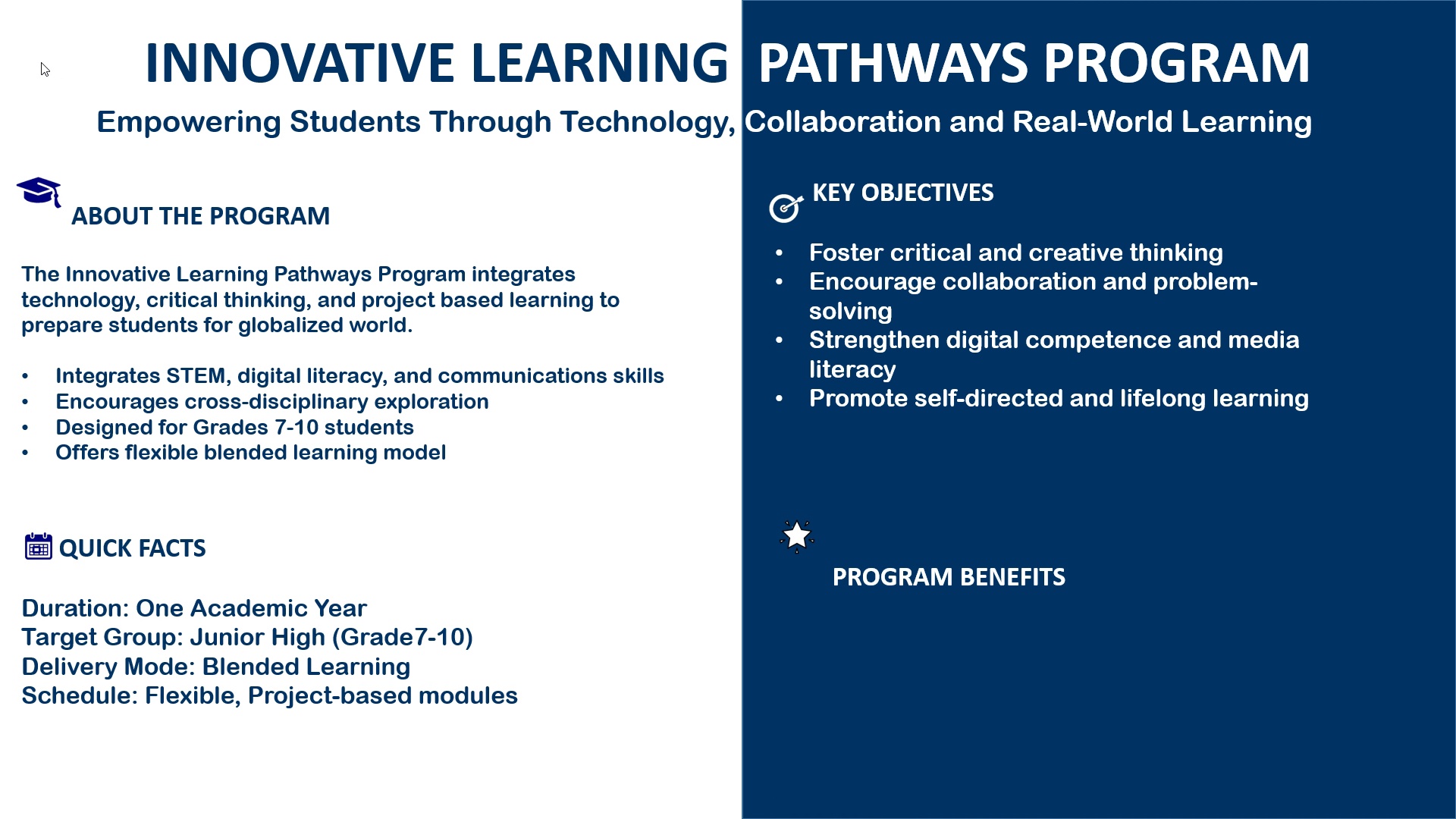 
key(ArrowDown)
 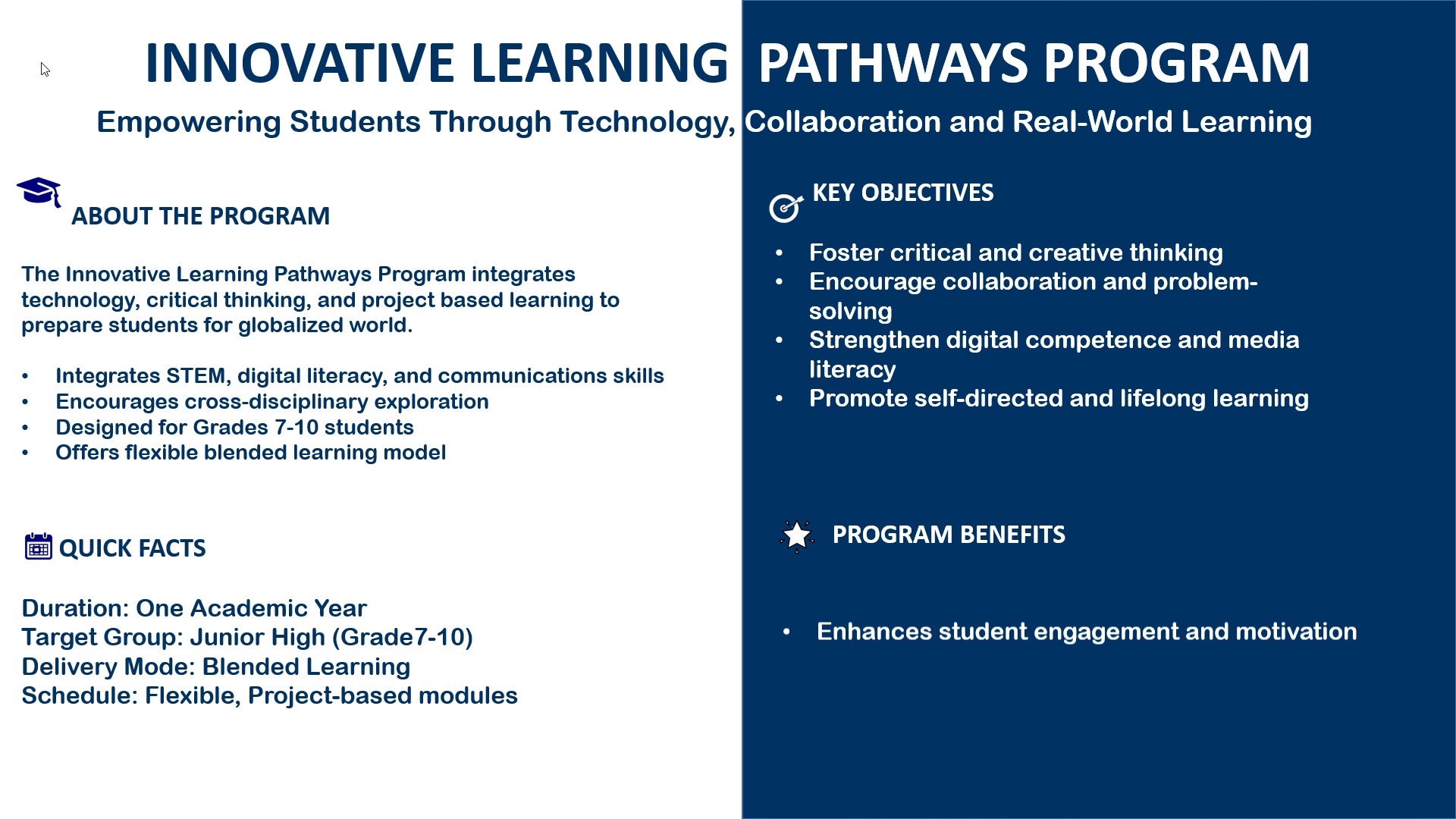 
key(ArrowDown)
 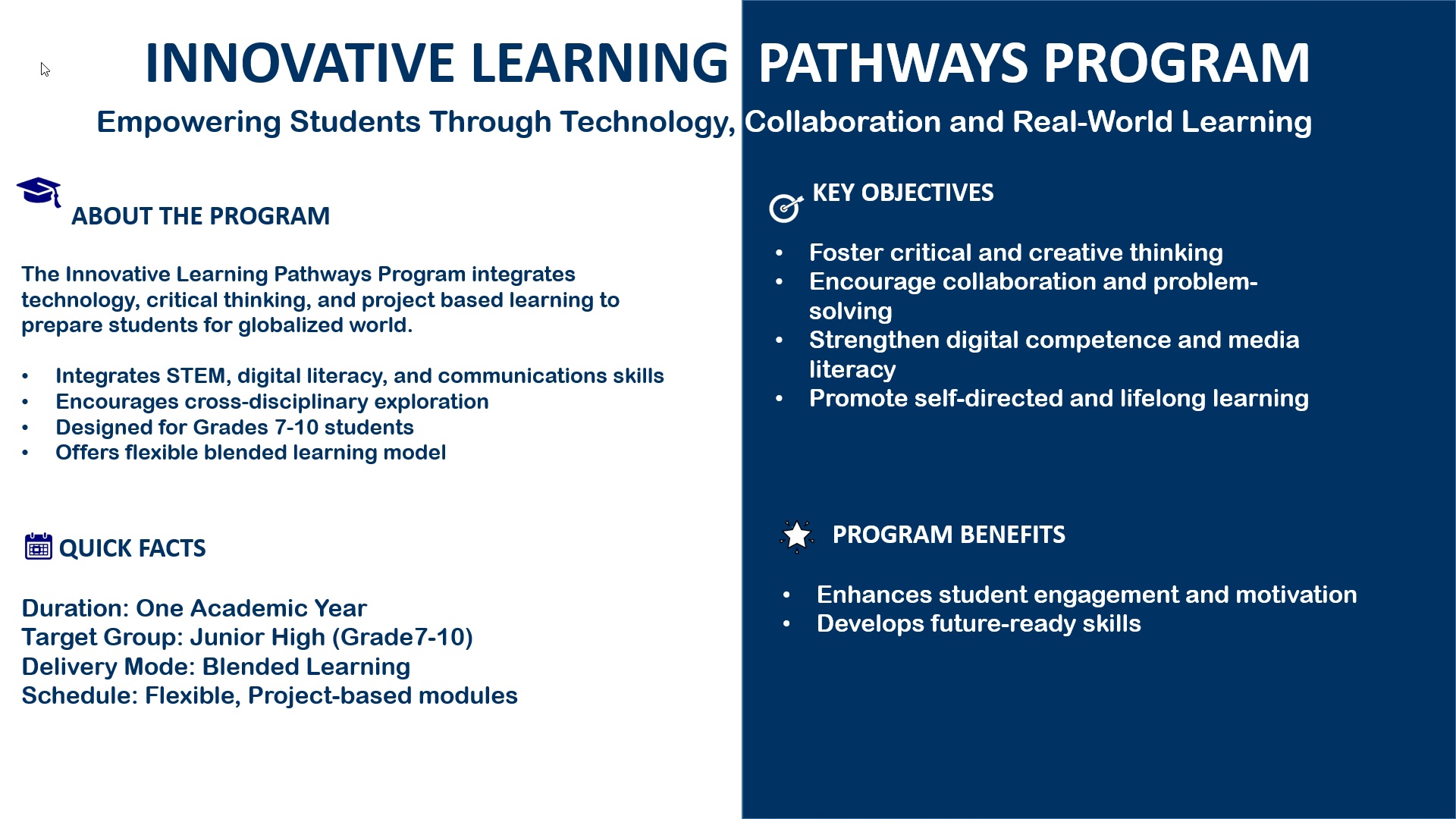 
key(ArrowDown)
 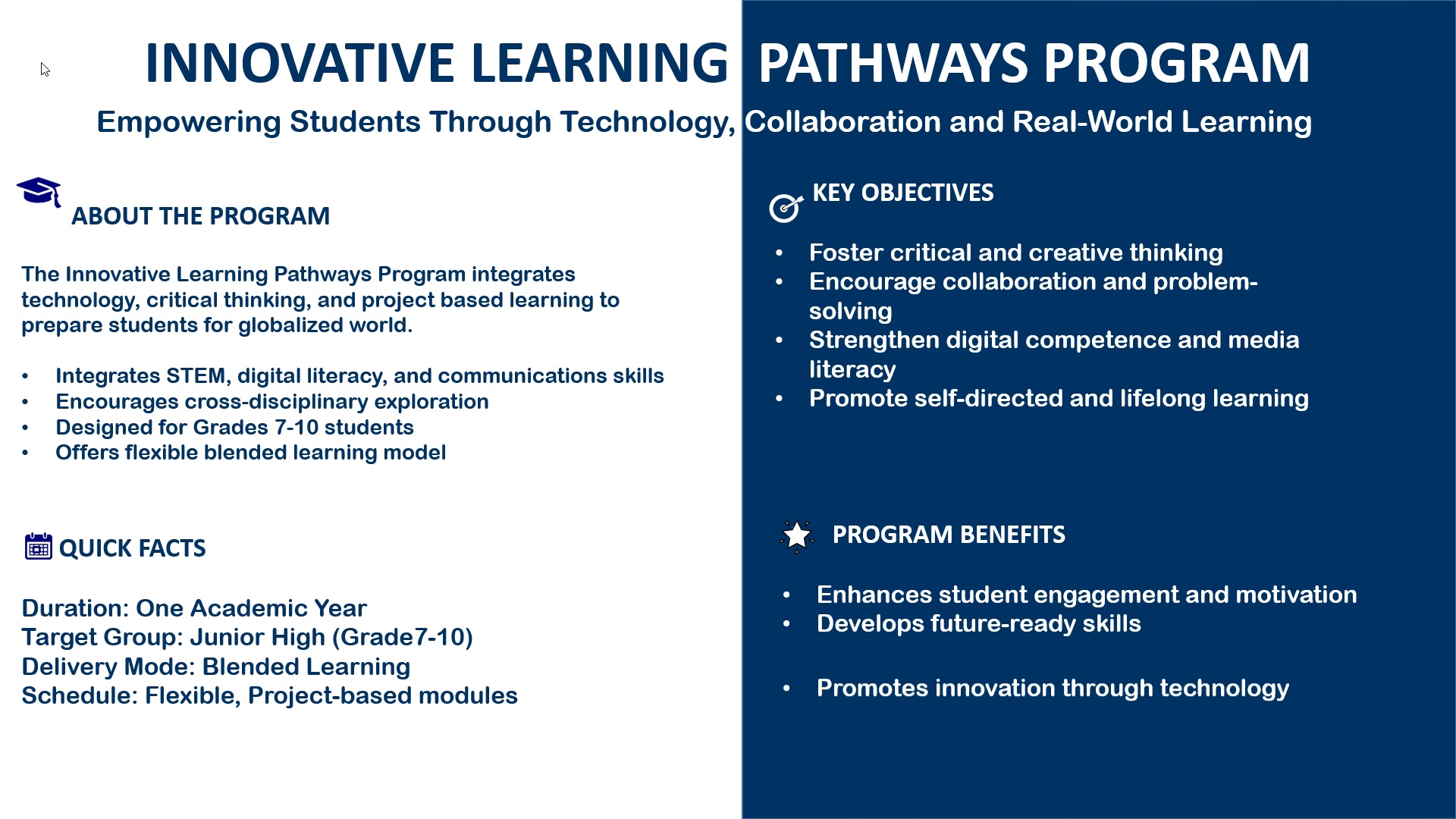 
key(ArrowDown)
 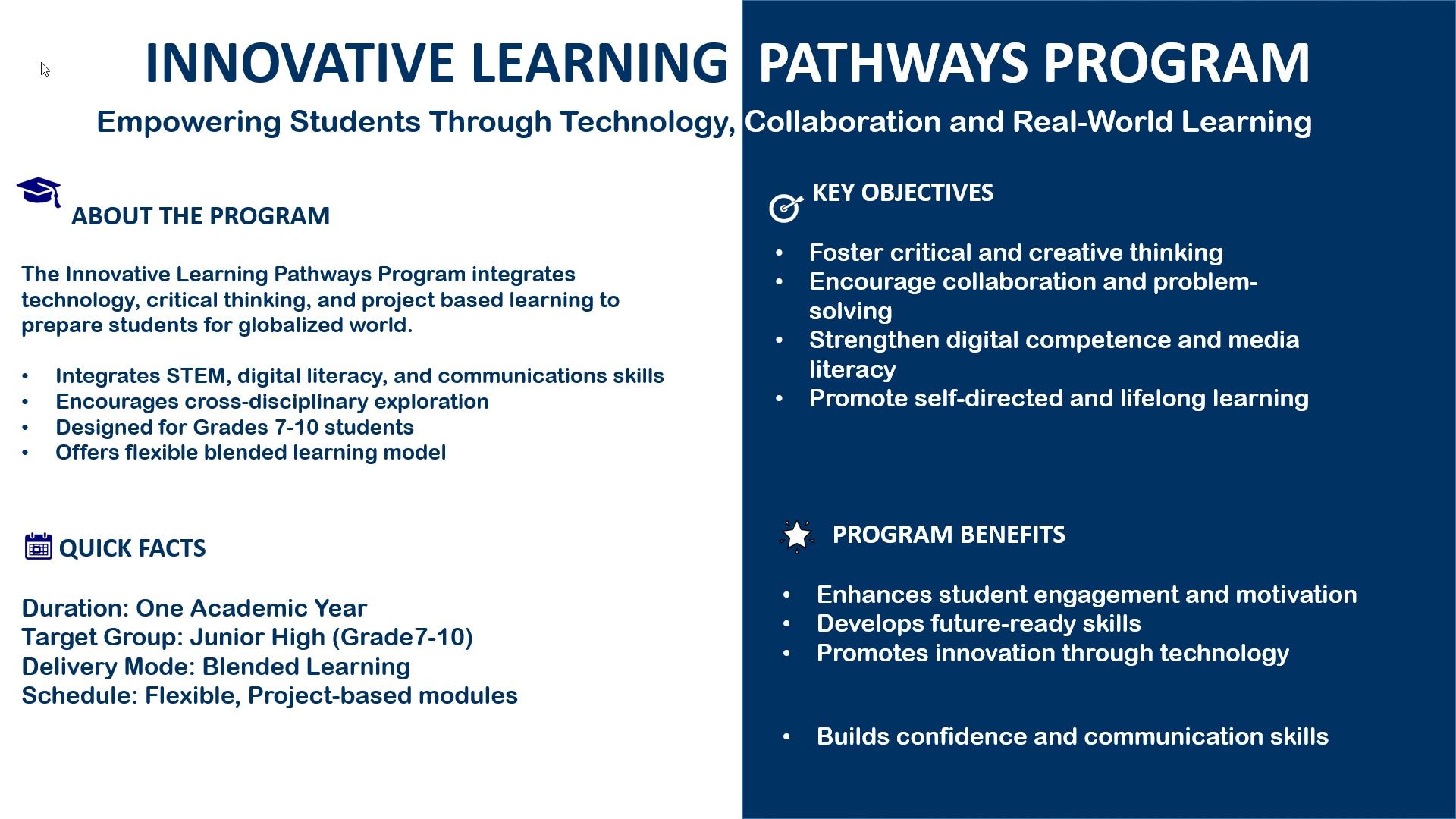 
key(ArrowDown)
 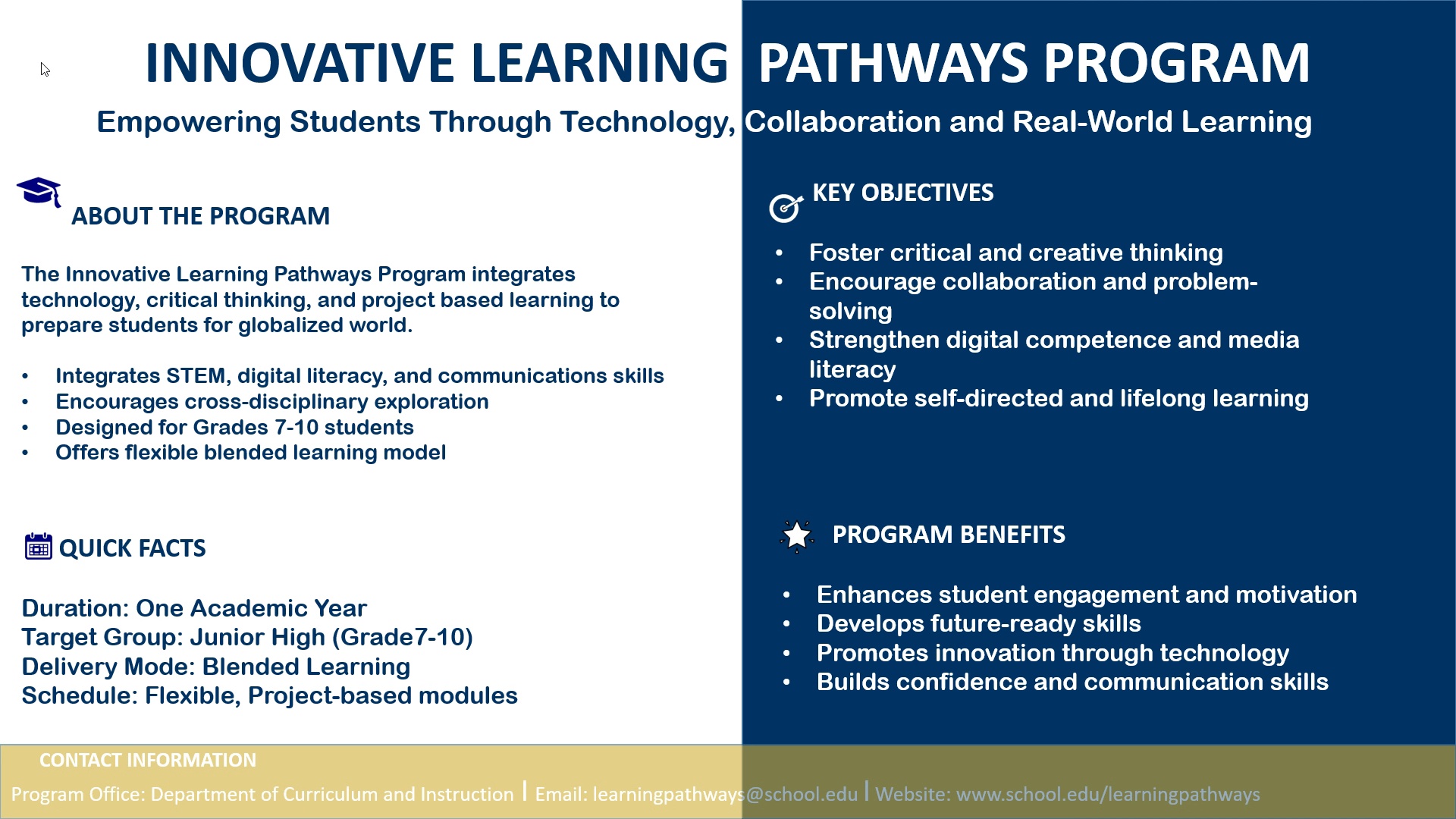 
key(ArrowDown)
 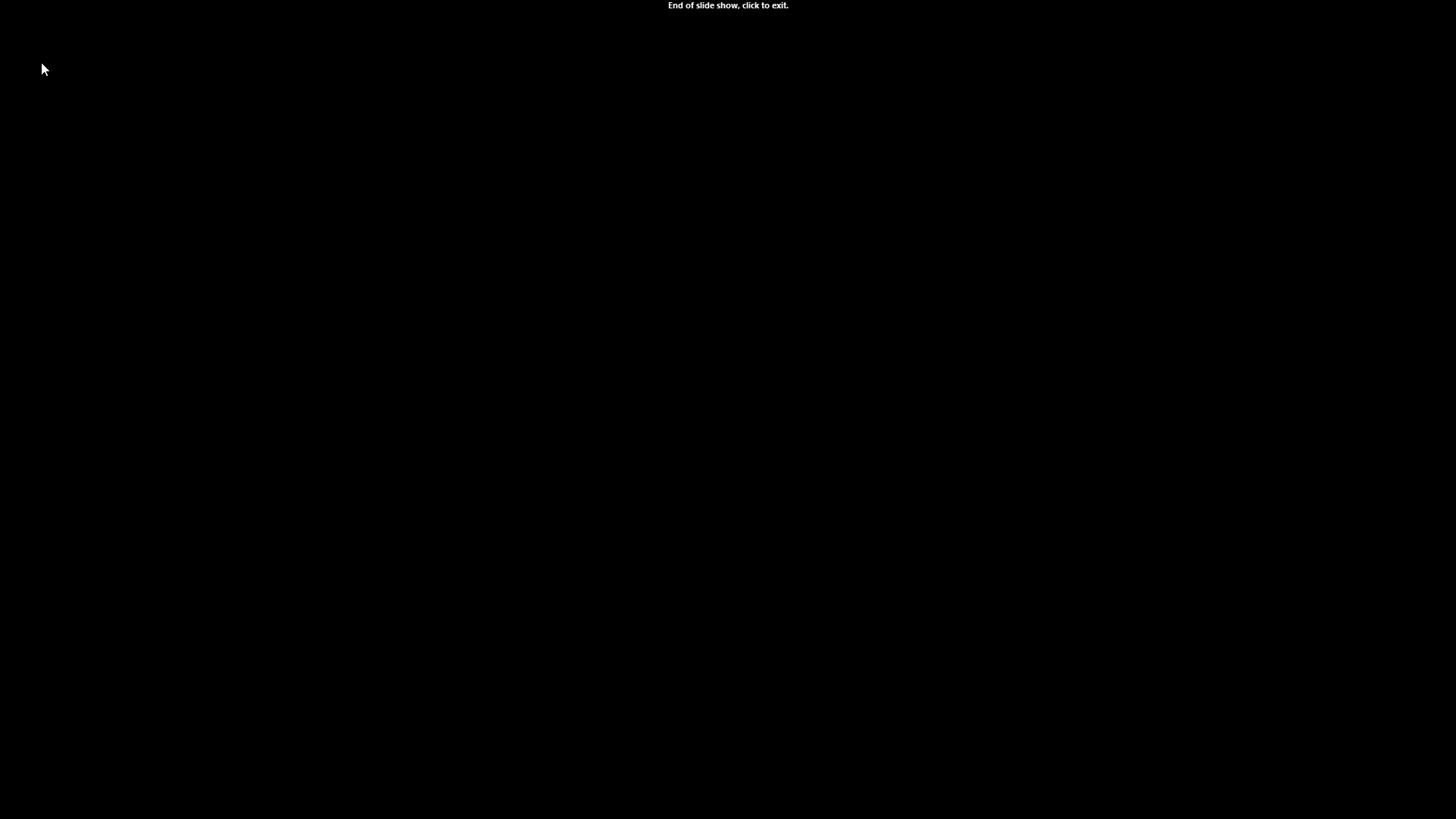 
key(ArrowDown)
 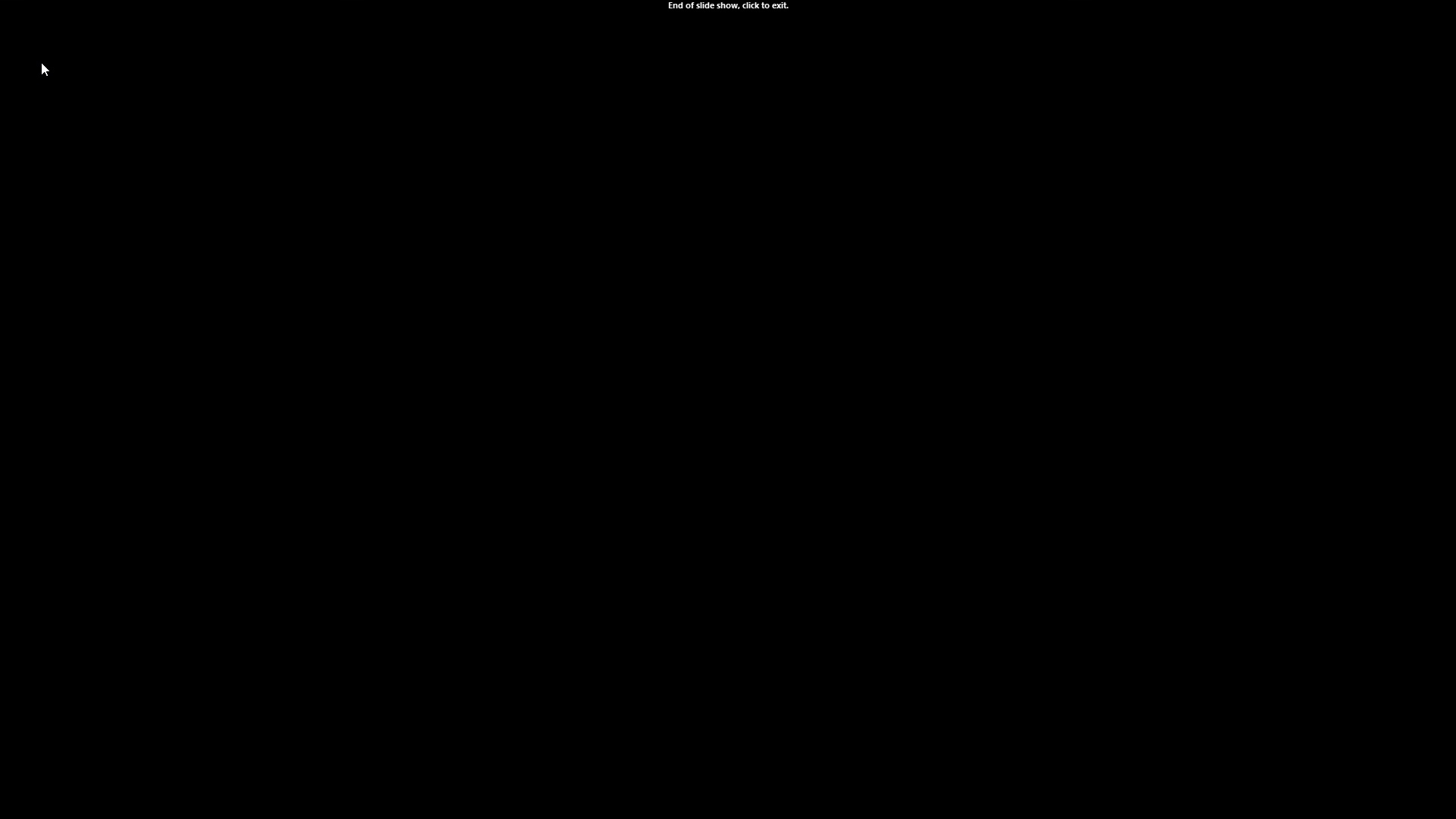 
key(Escape)
 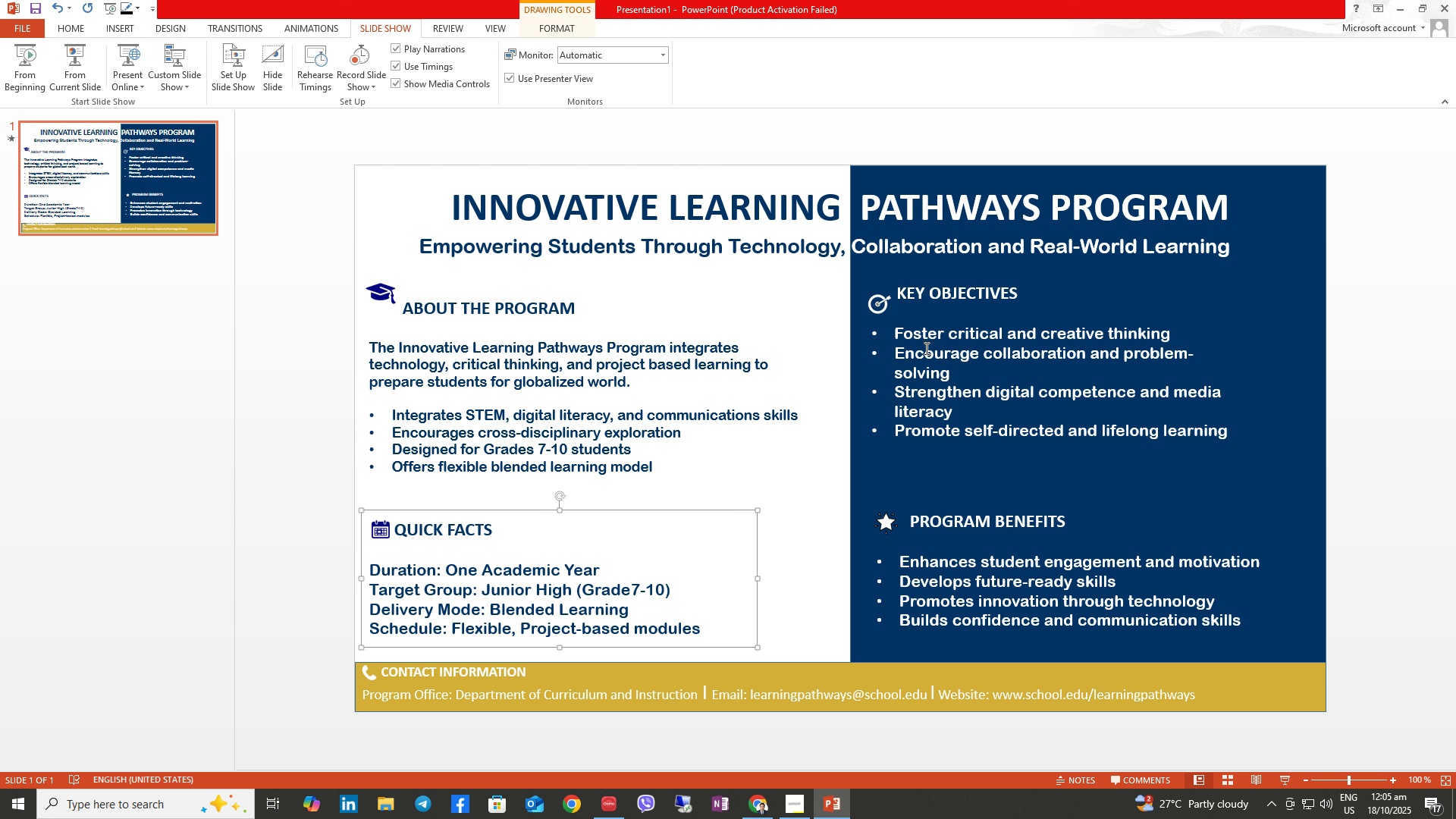 
left_click([874, 303])
 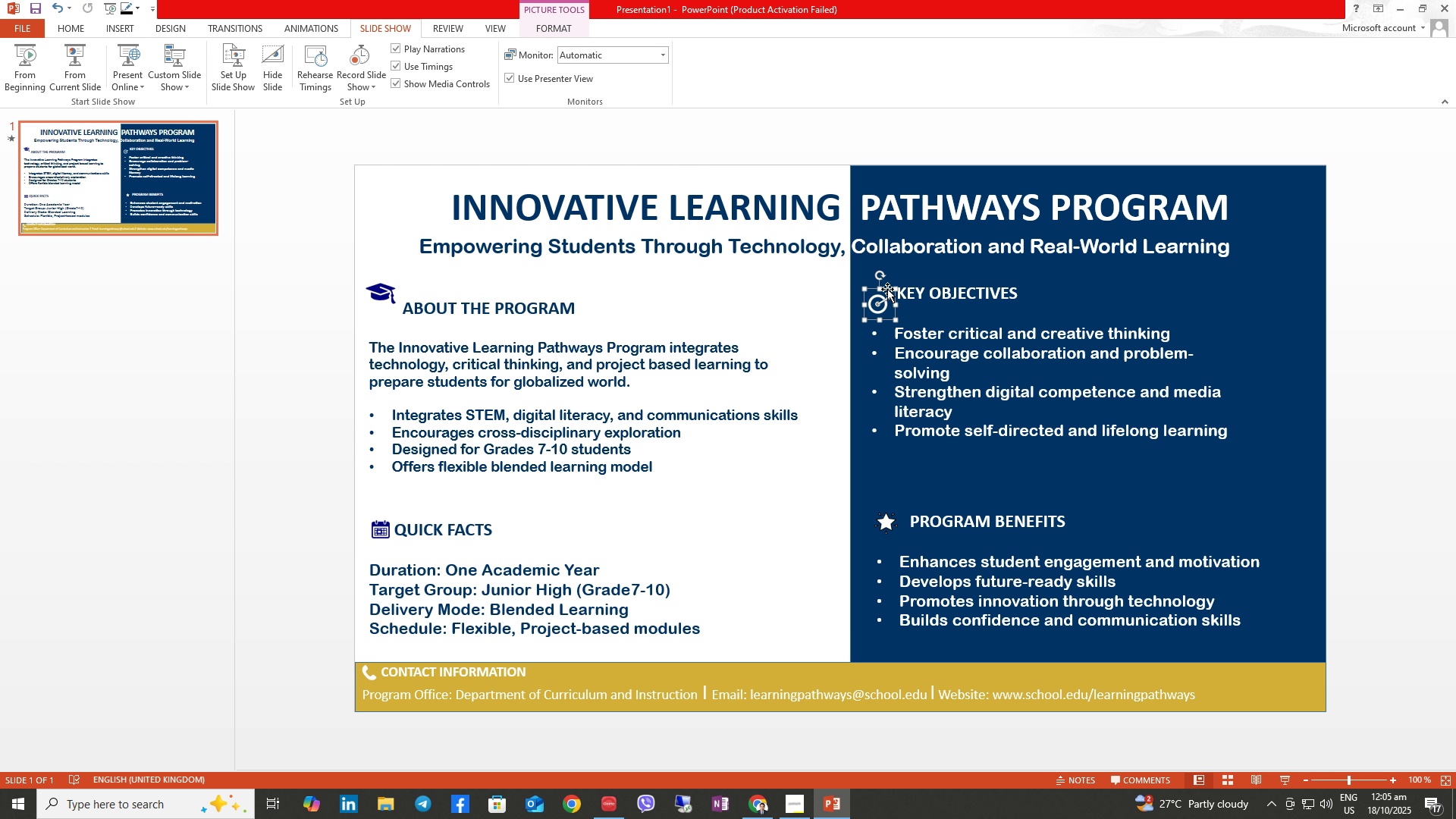 
left_click_drag(start_coordinate=[887, 289], to_coordinate=[888, 279])
 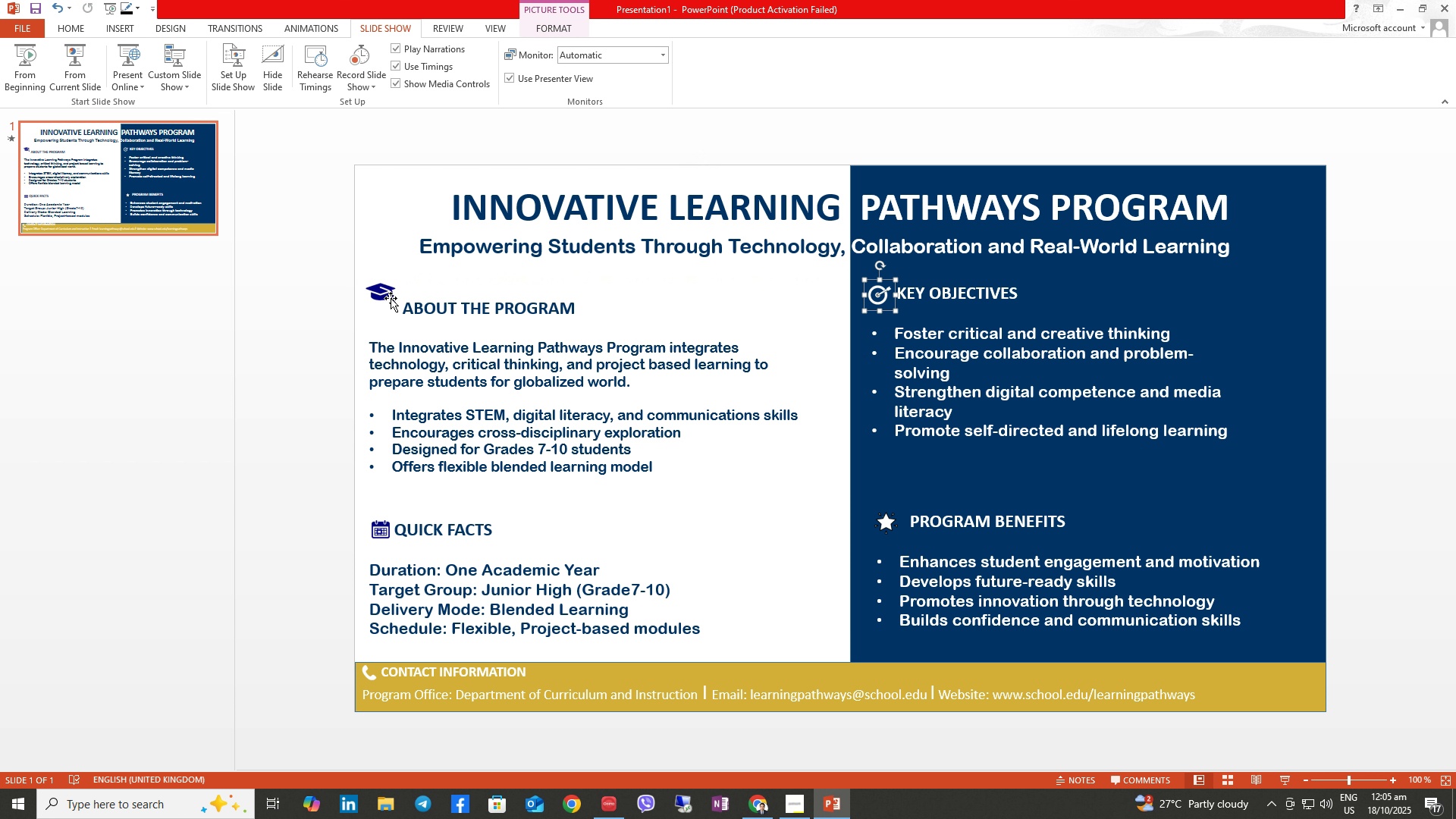 
left_click([380, 290])
 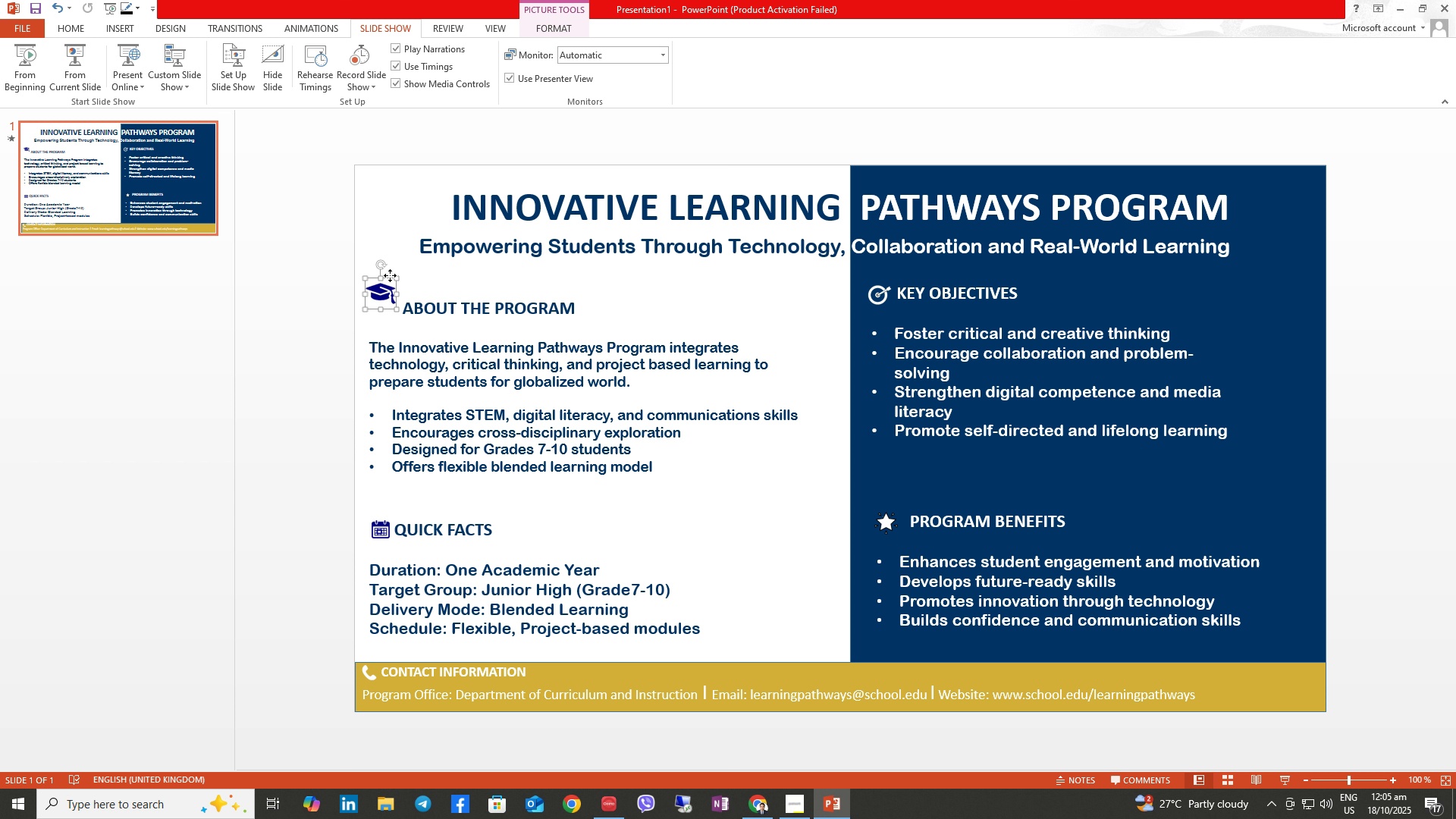 
left_click_drag(start_coordinate=[390, 275], to_coordinate=[389, 291])
 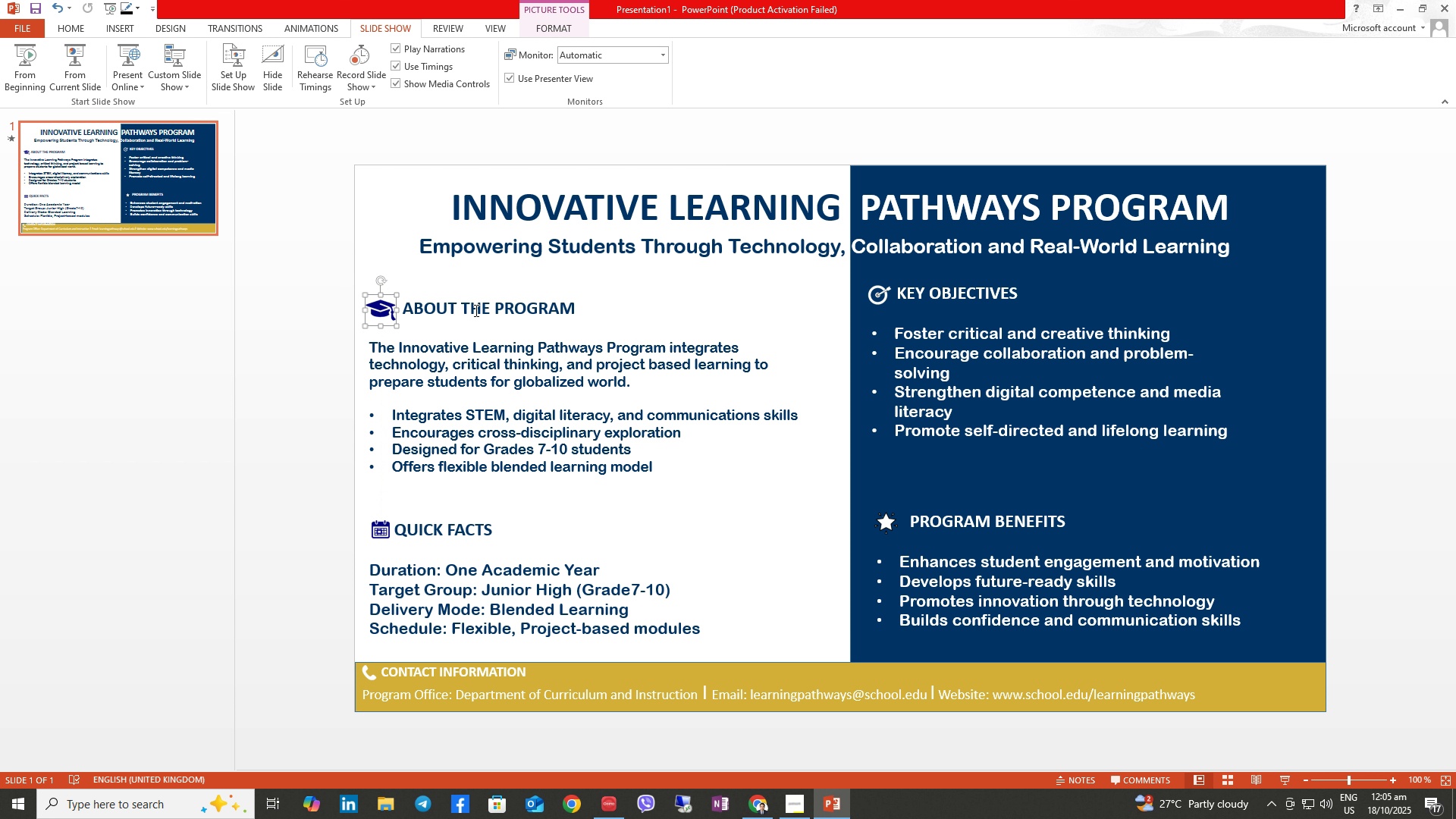 
left_click([476, 310])
 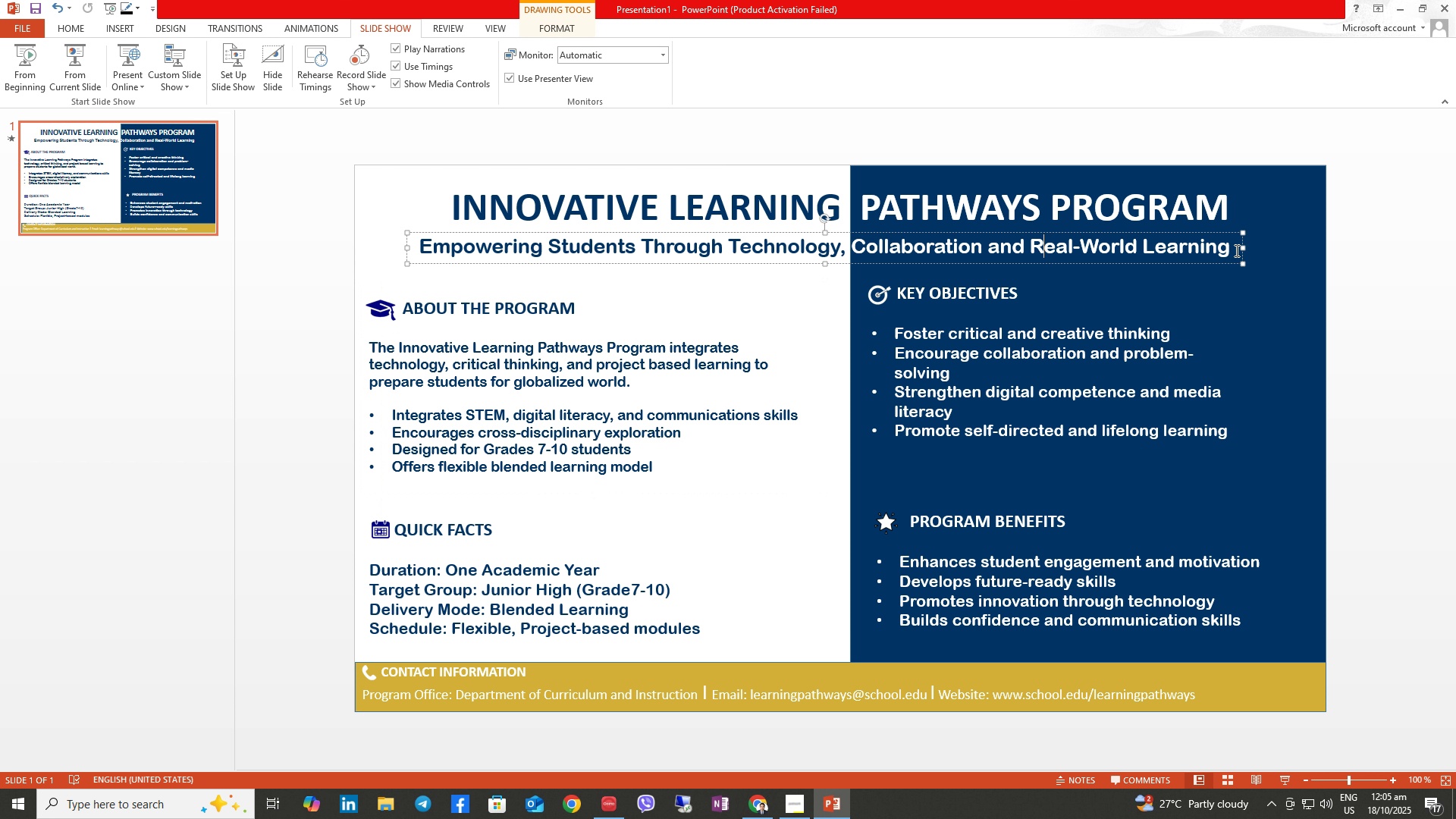 
left_click_drag(start_coordinate=[1230, 249], to_coordinate=[354, 246])
 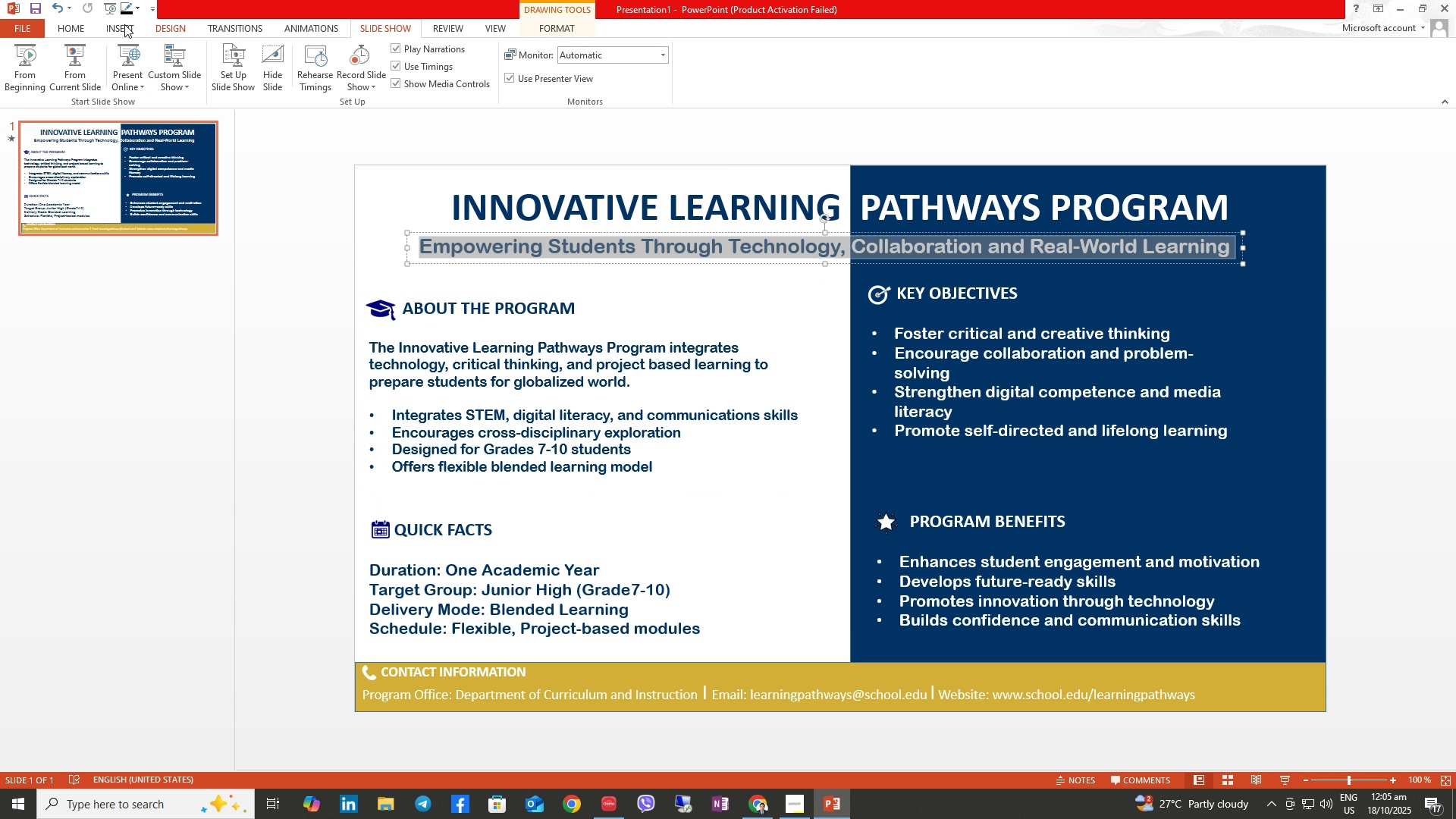 
left_click([82, 22])
 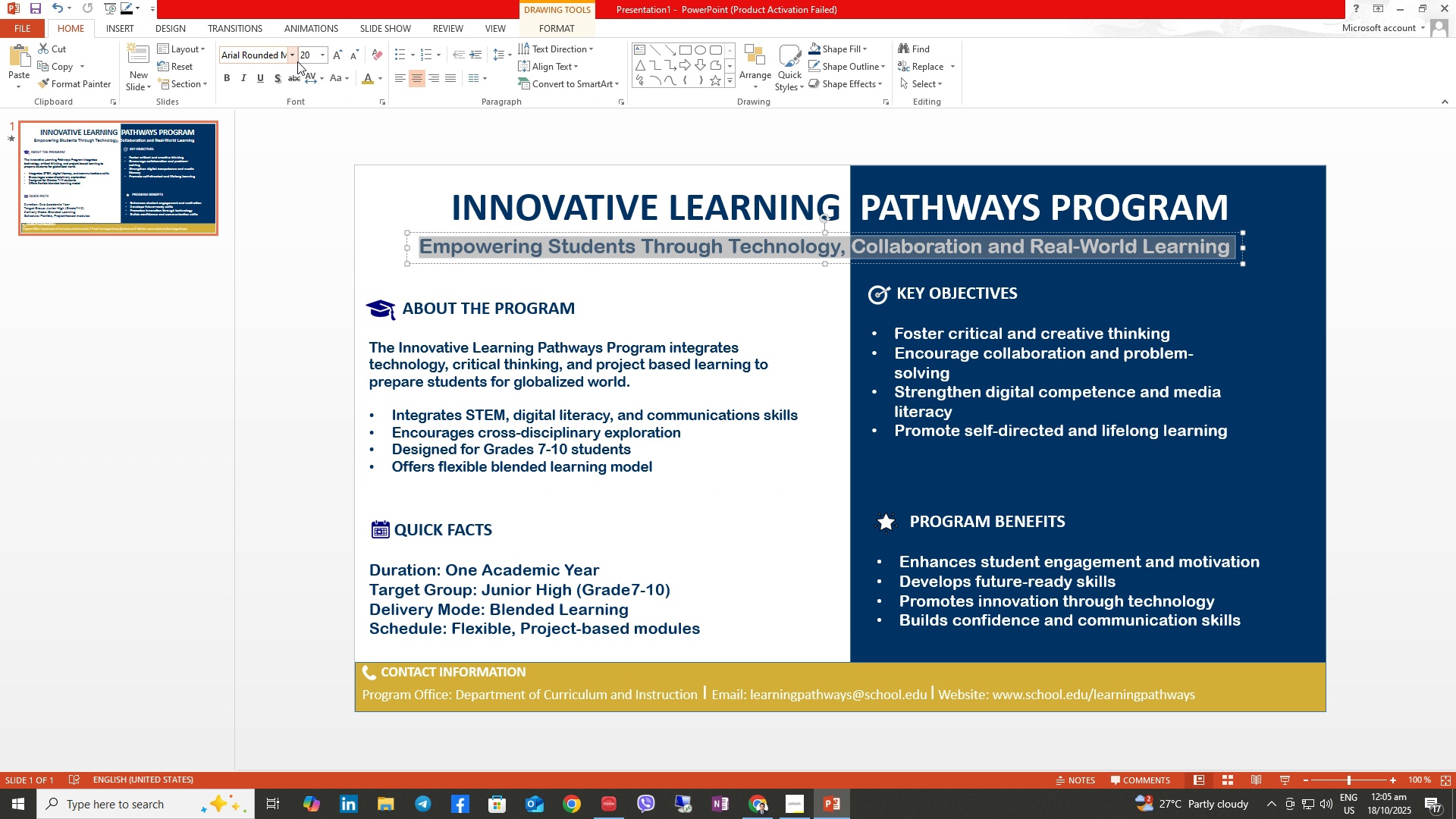 
left_click([291, 55])
 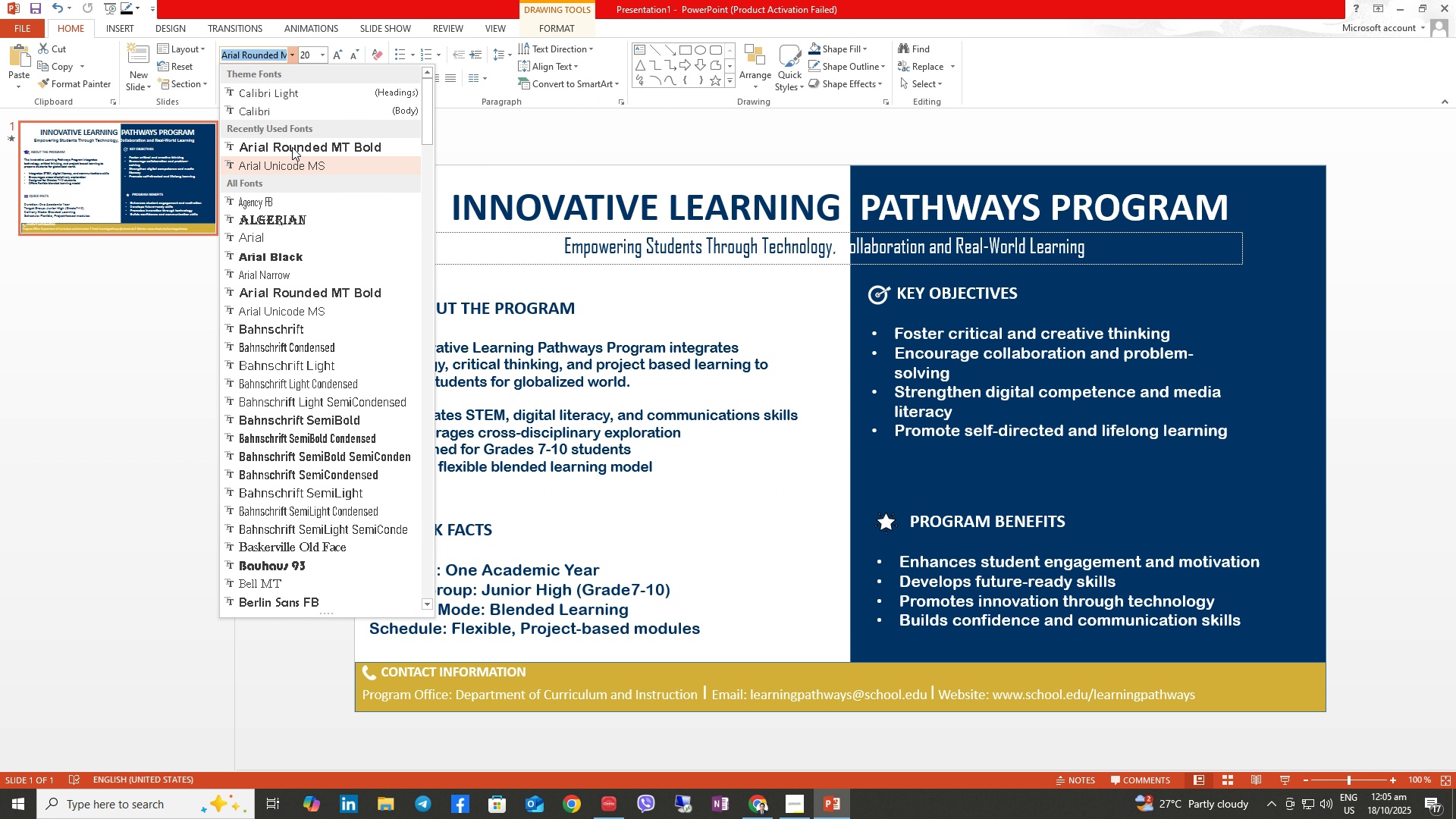 
mouse_move([309, 140])
 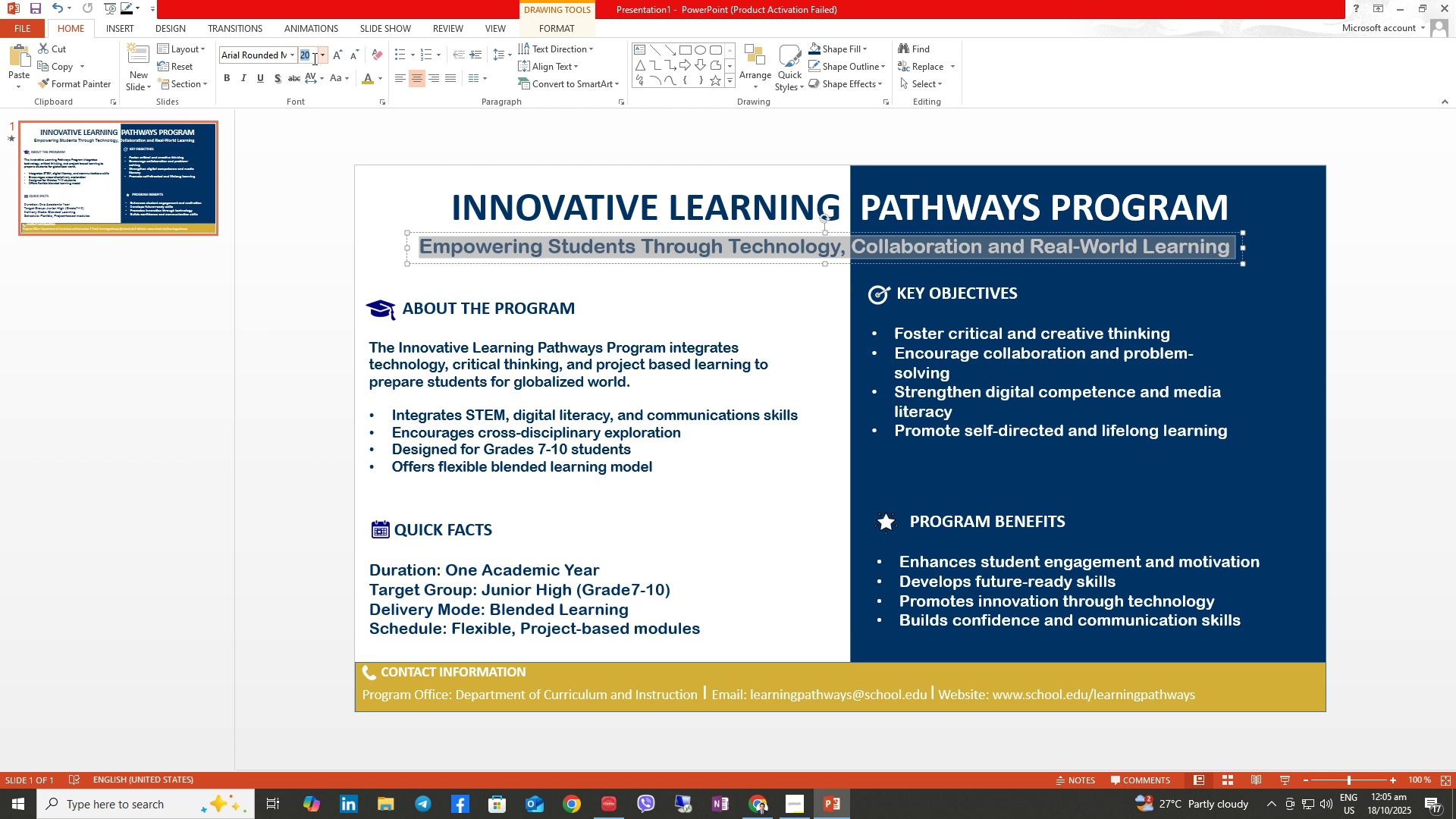 
key(Numpad1)
 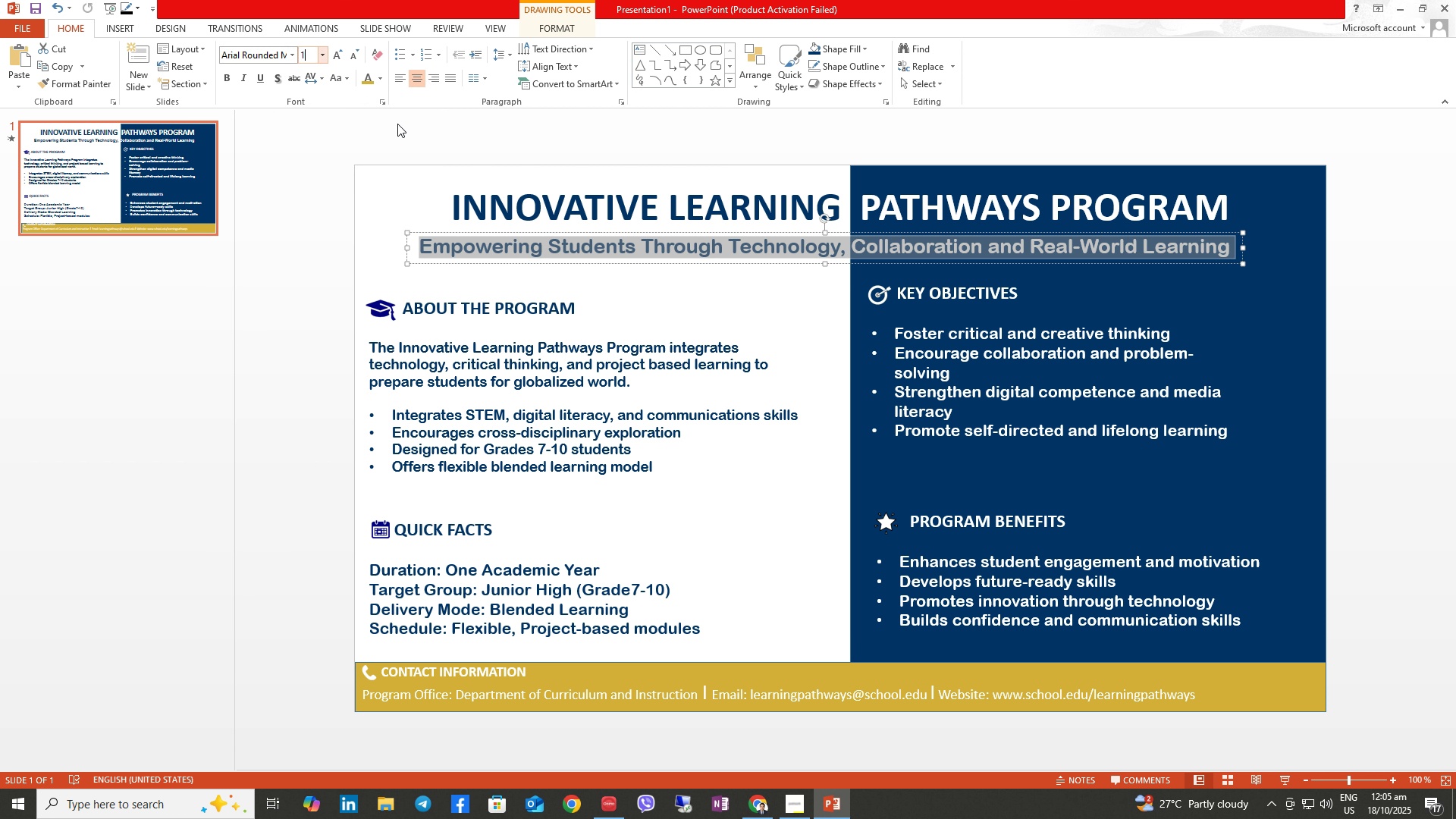 
key(Numpad8)
 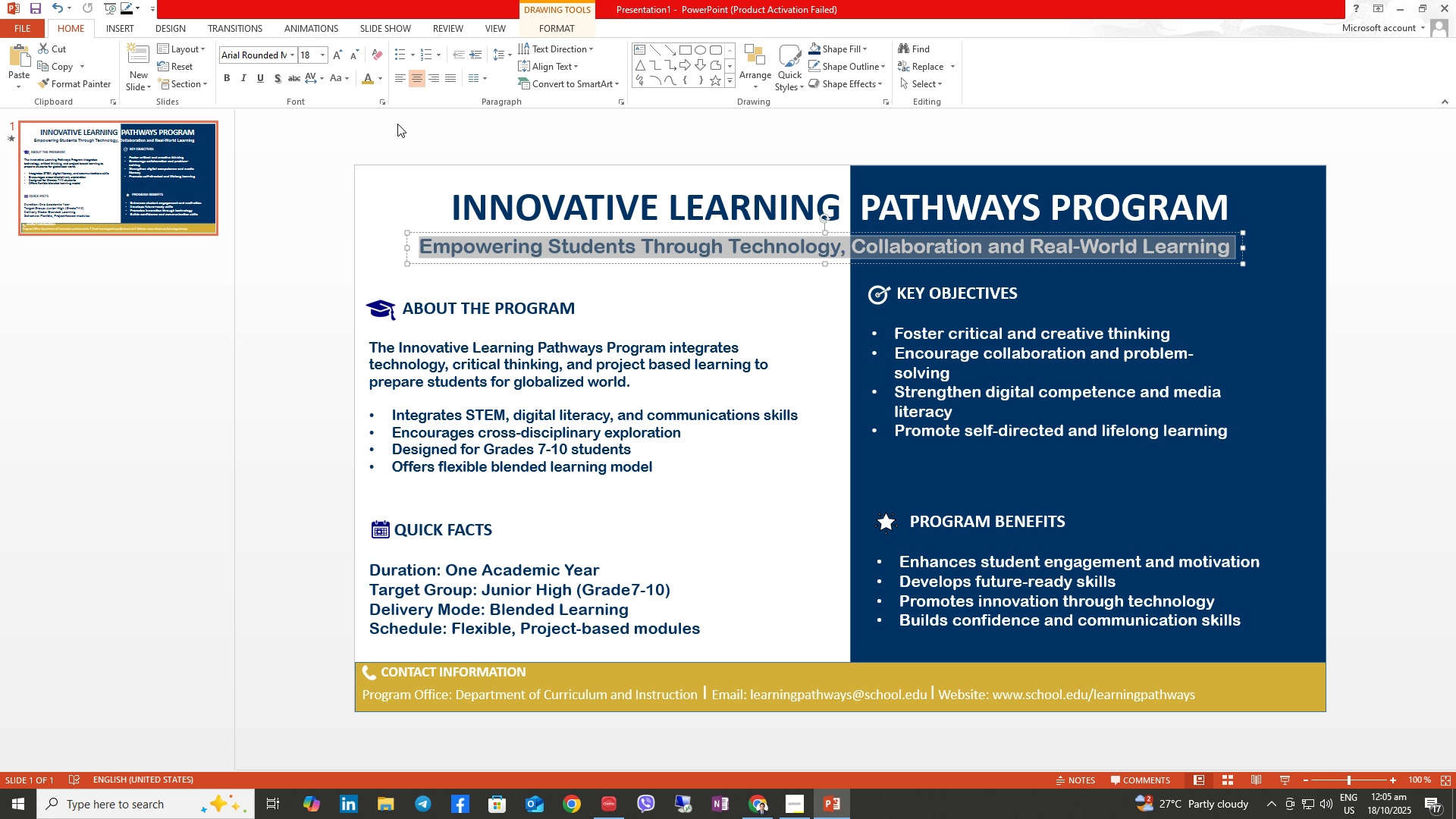 
key(NumpadEnter)
 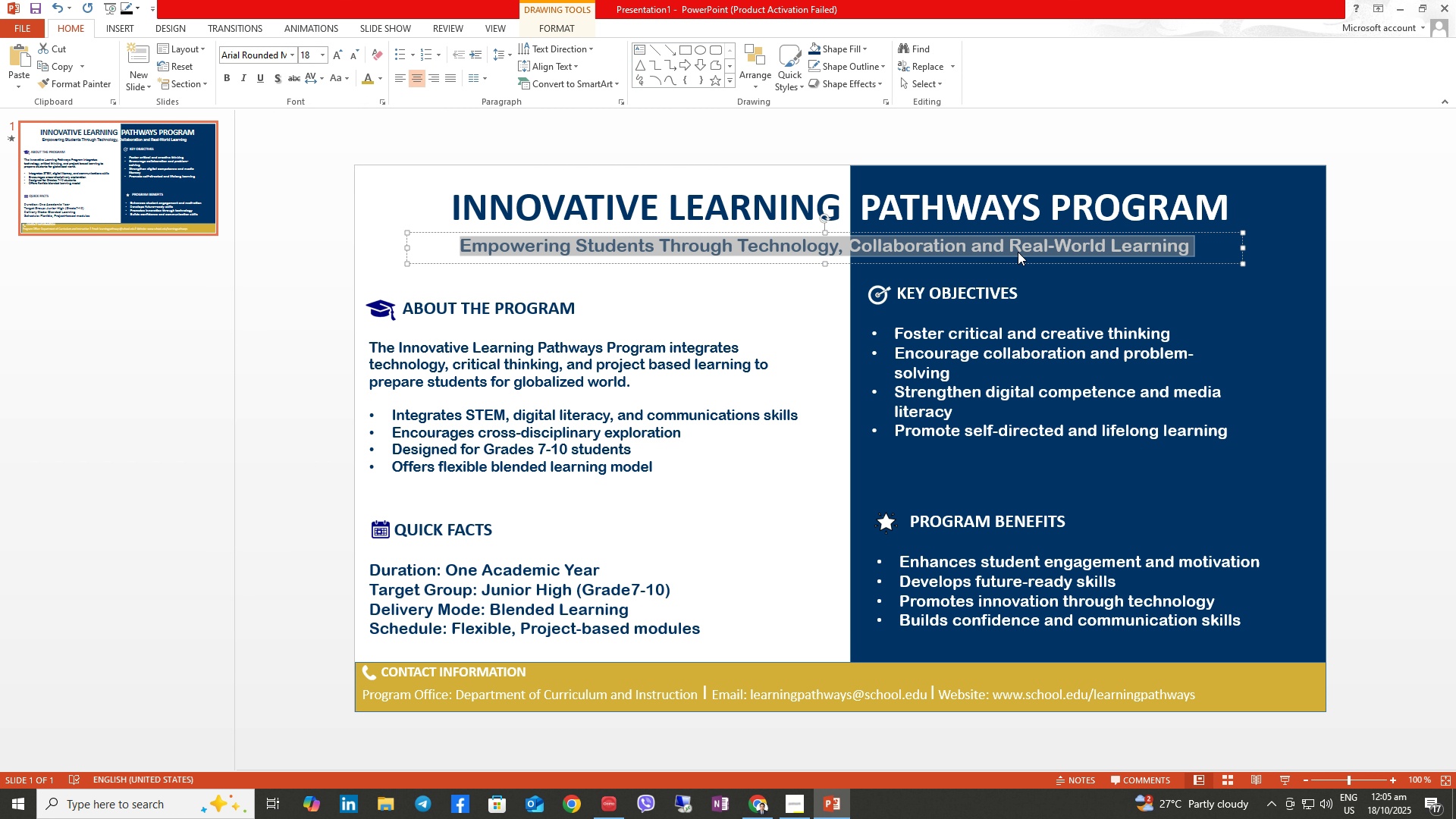 
left_click([1211, 231])
 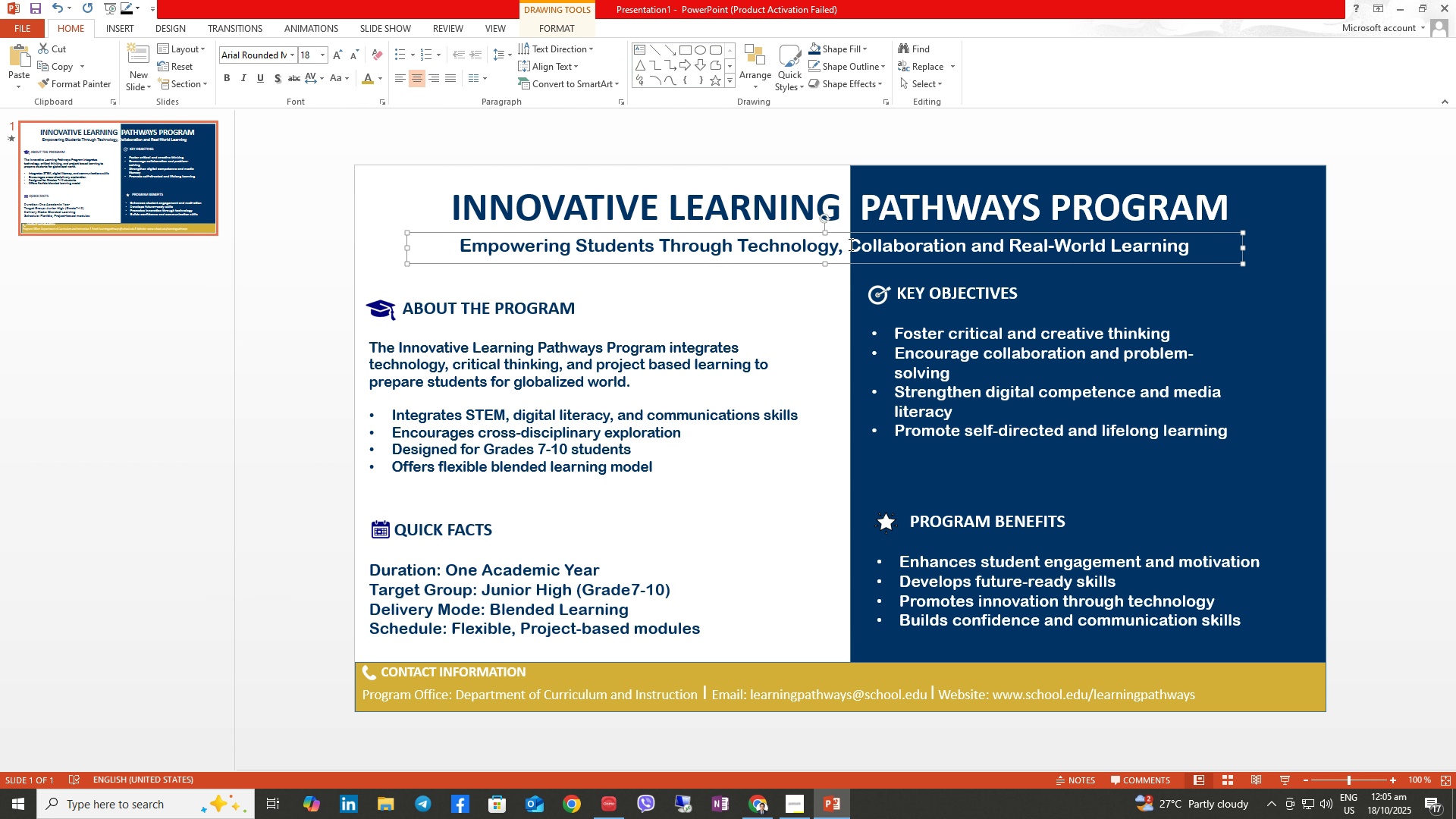 
left_click([849, 244])
 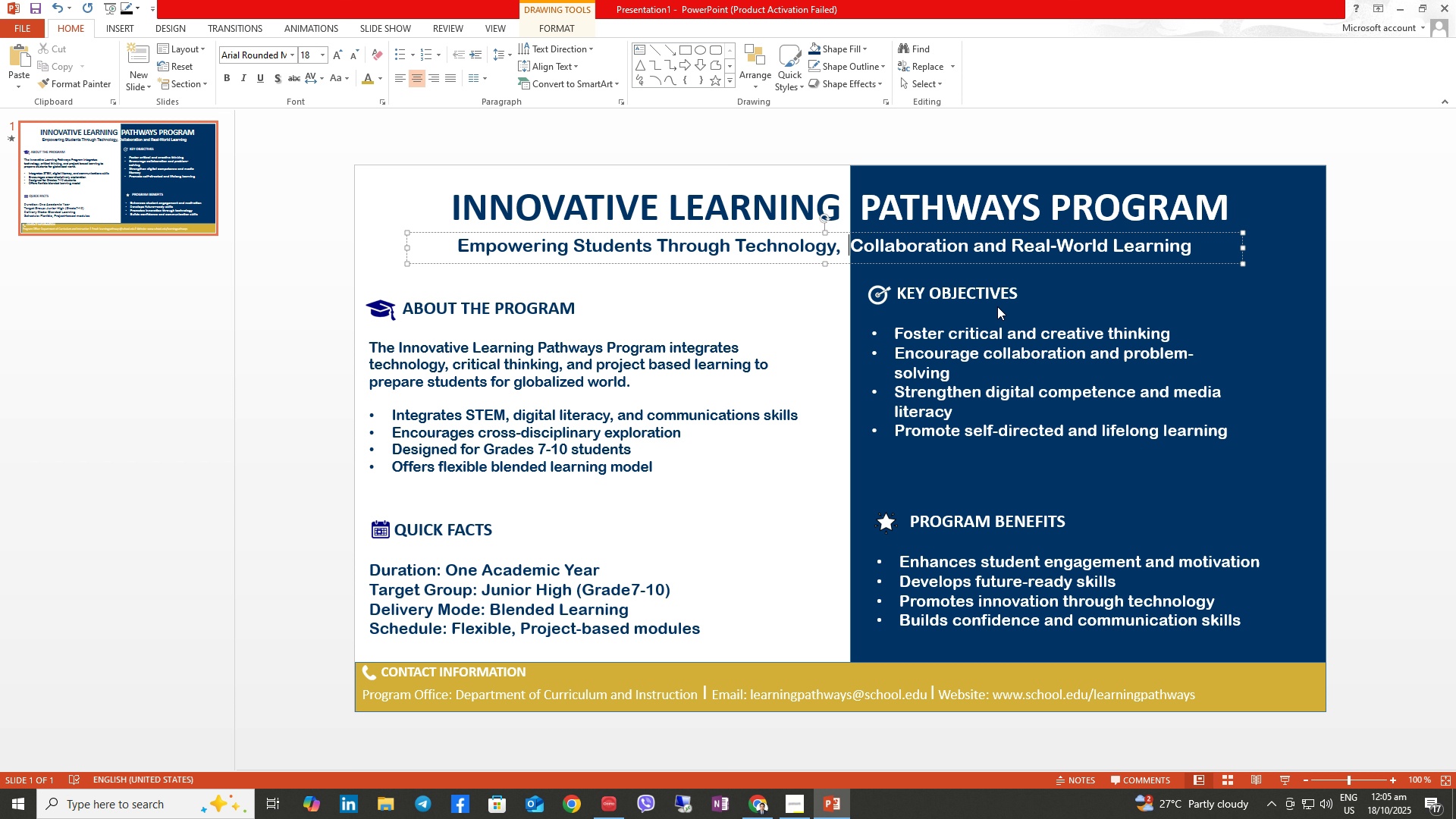 
key(Space)
 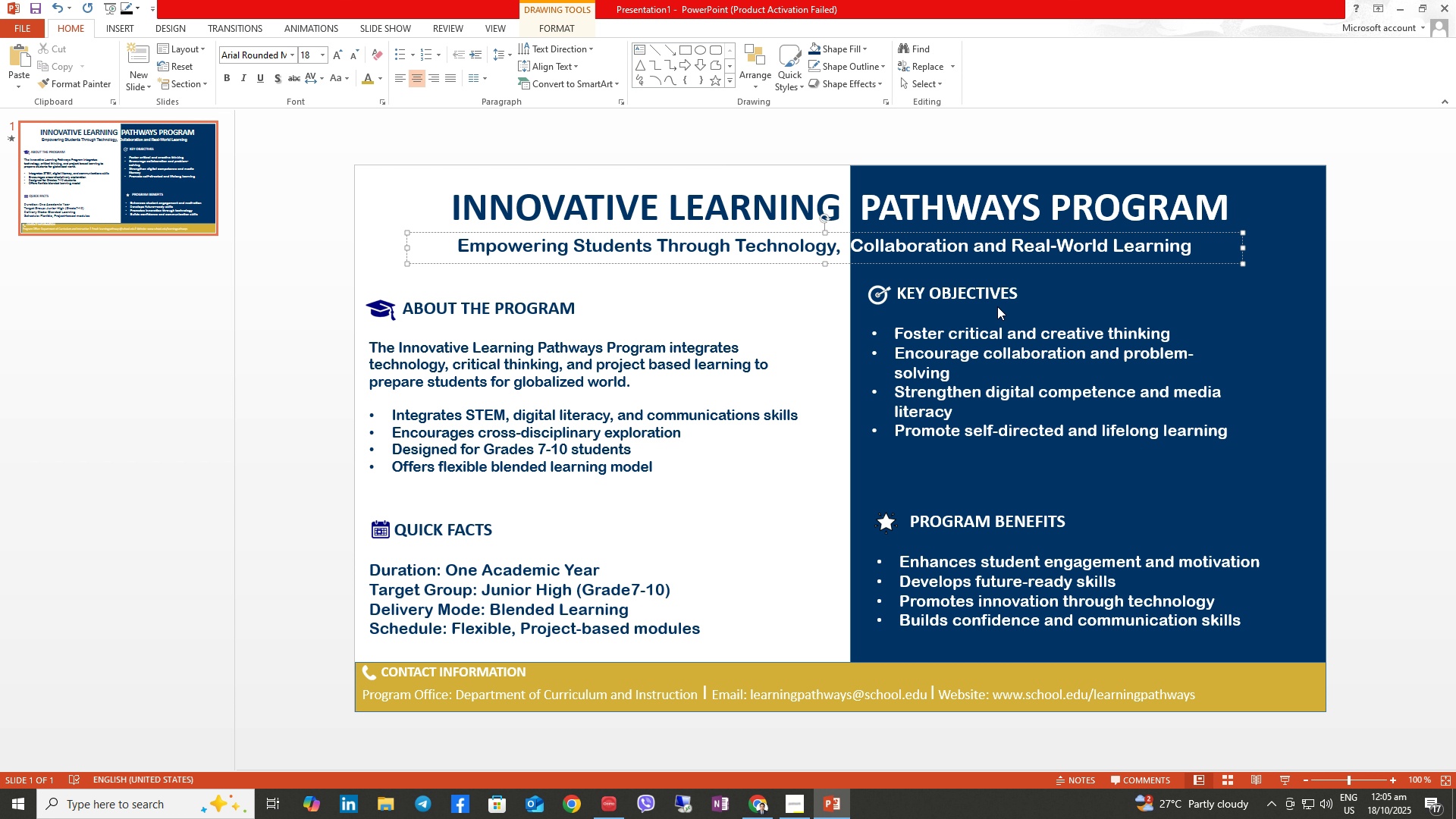 
key(Space)
 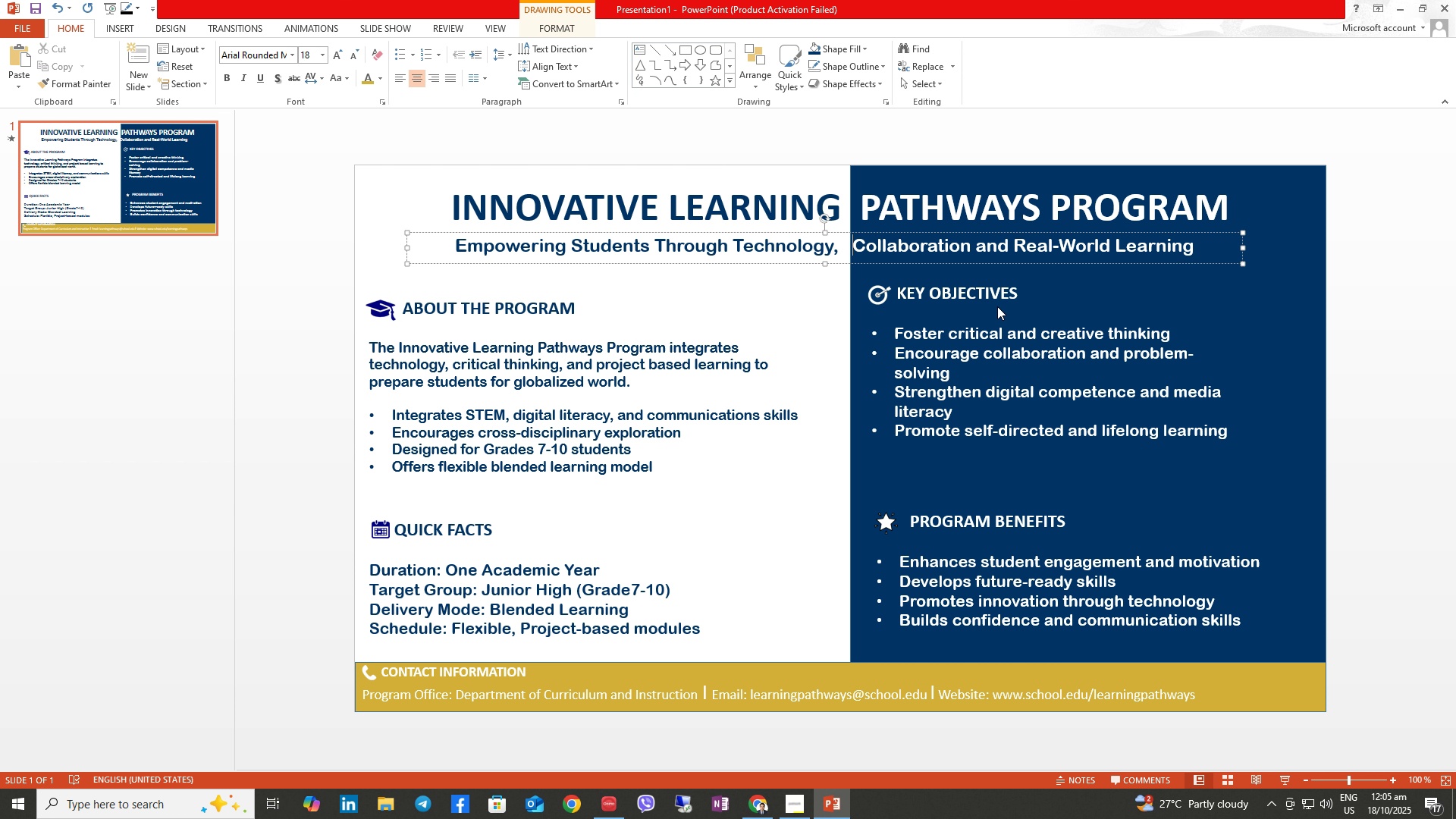 
key(Space)
 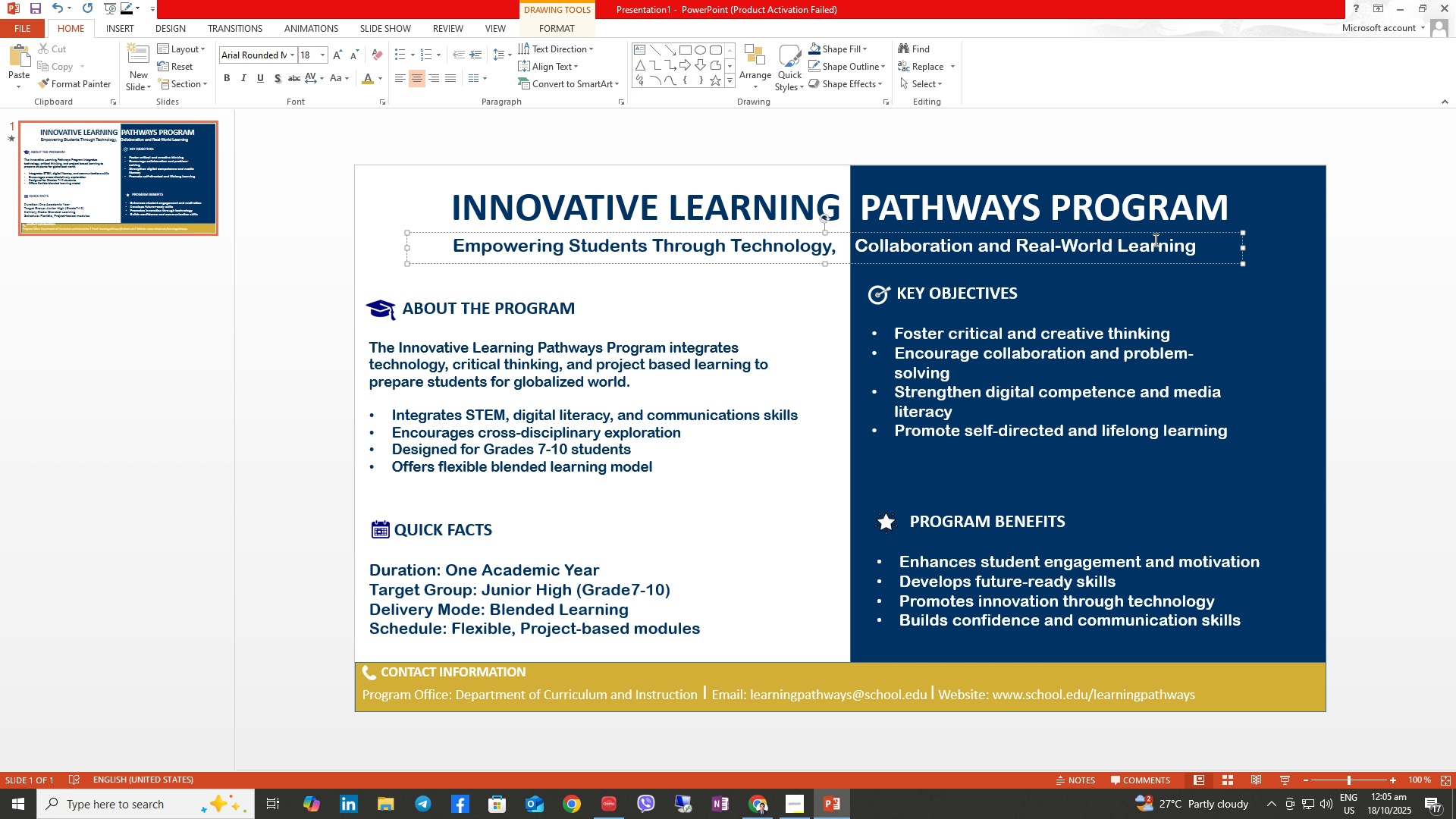 
left_click_drag(start_coordinate=[1162, 233], to_coordinate=[1166, 231])
 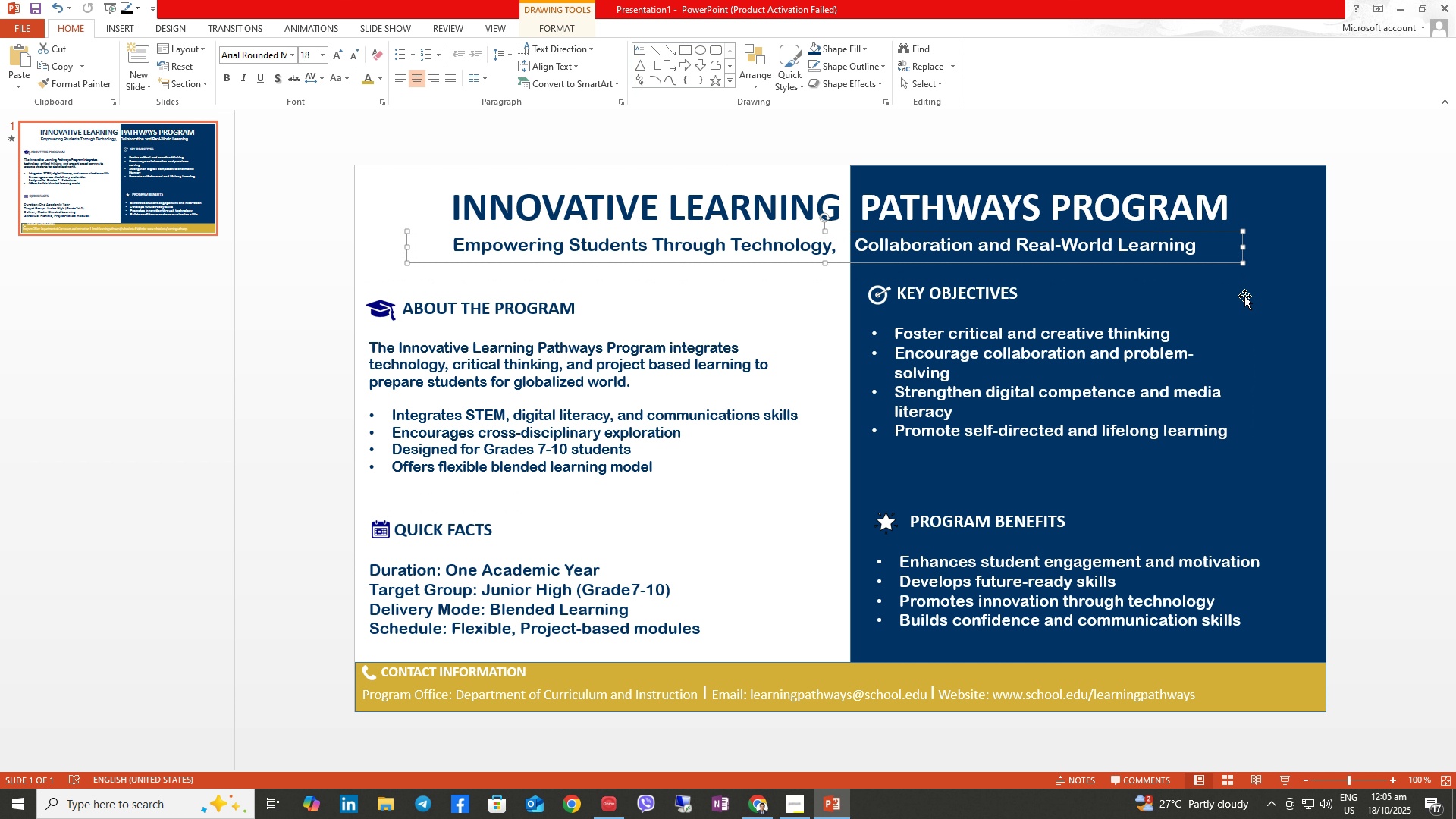 
left_click([1244, 296])
 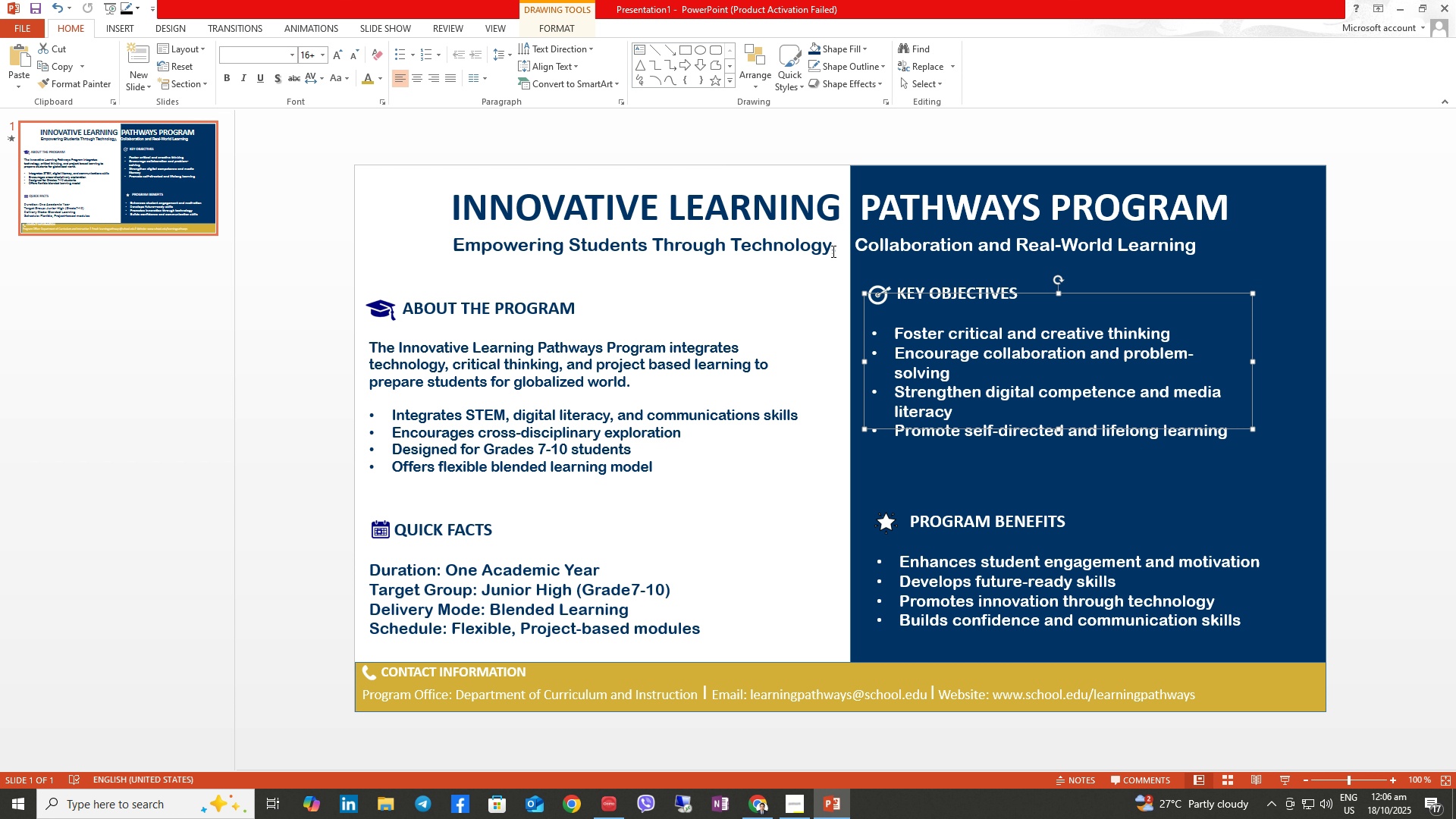 
left_click([841, 245])
 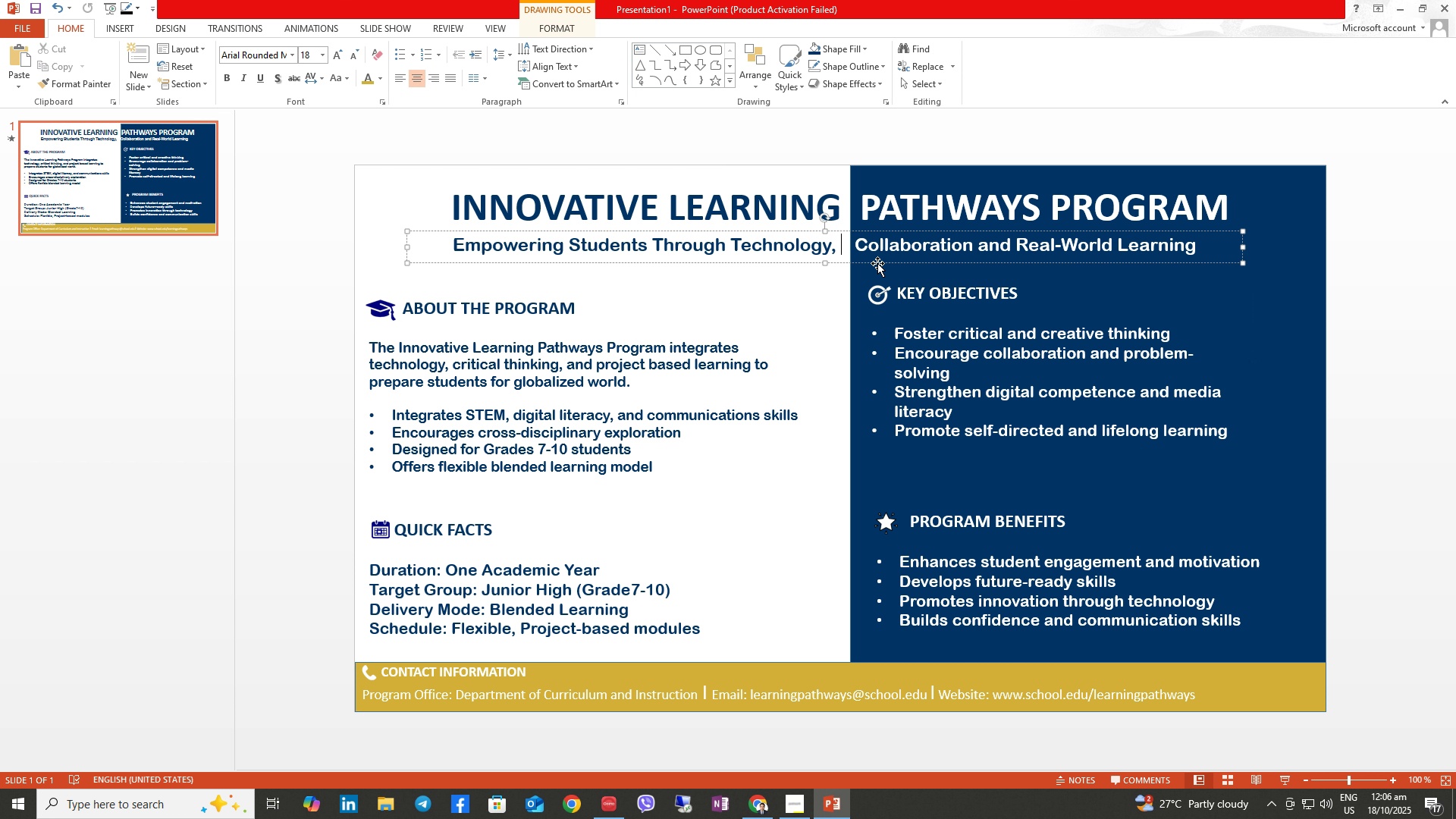 
key(Backspace)
 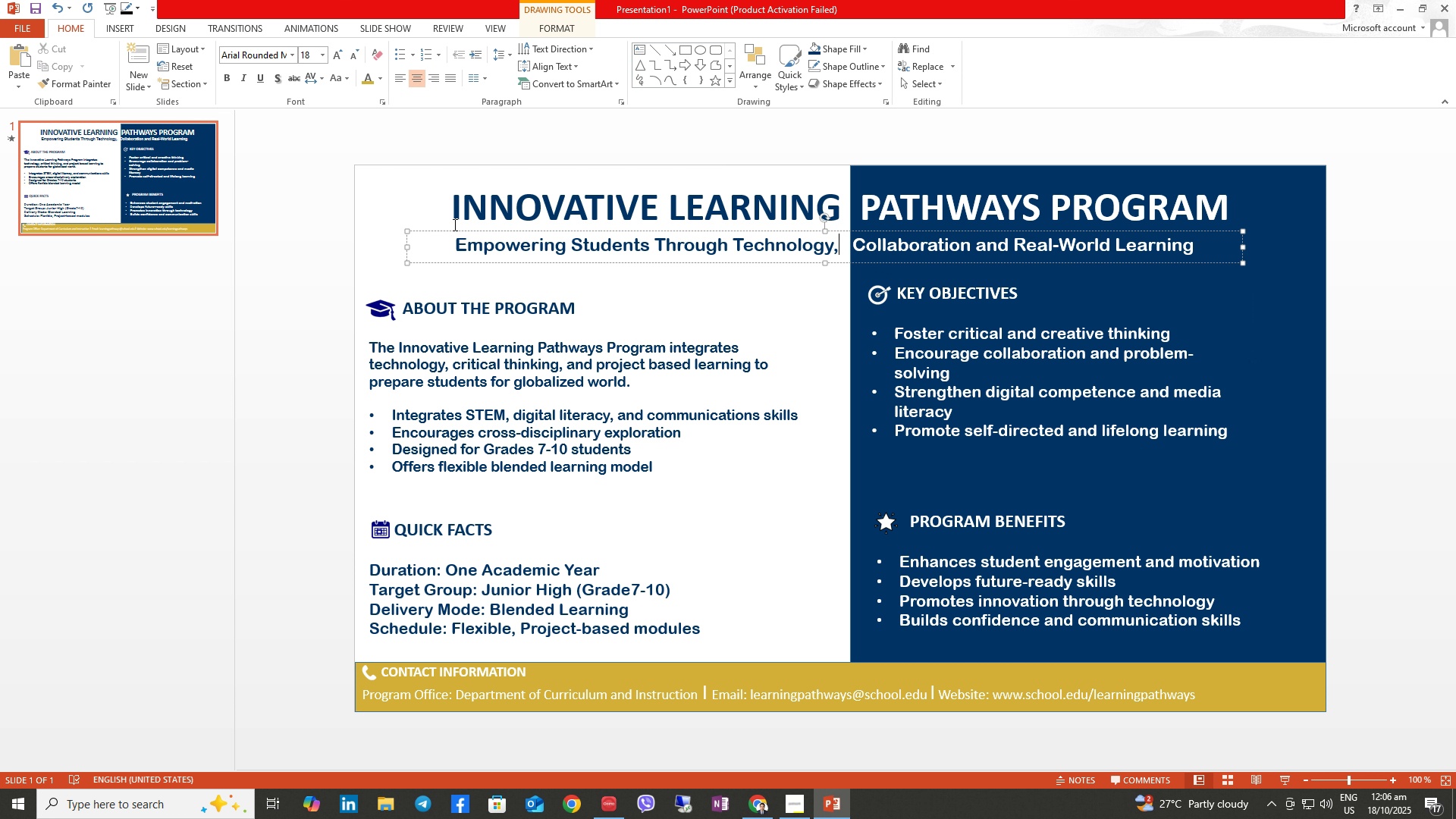 
left_click([449, 242])
 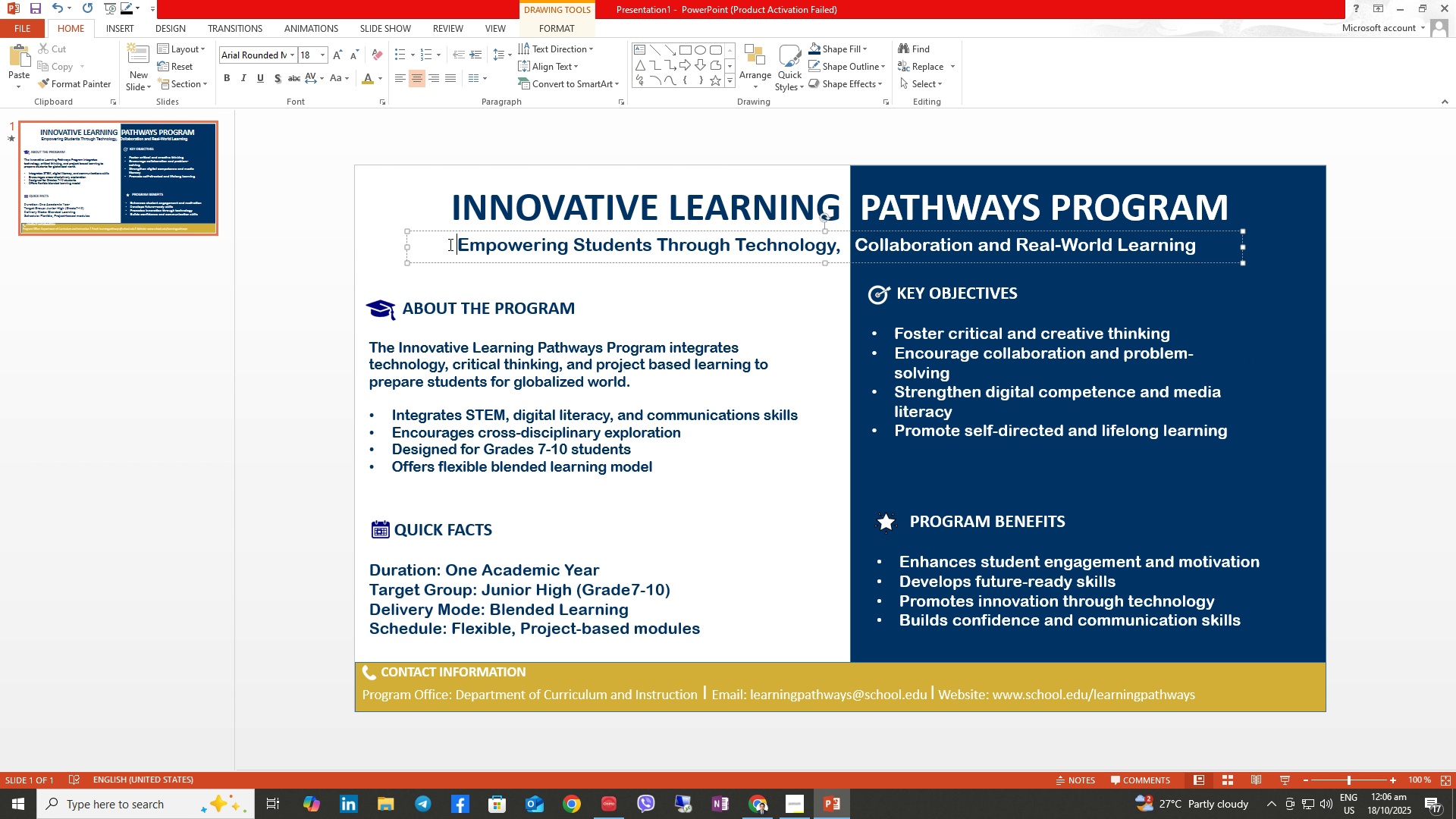 
key(Space)
 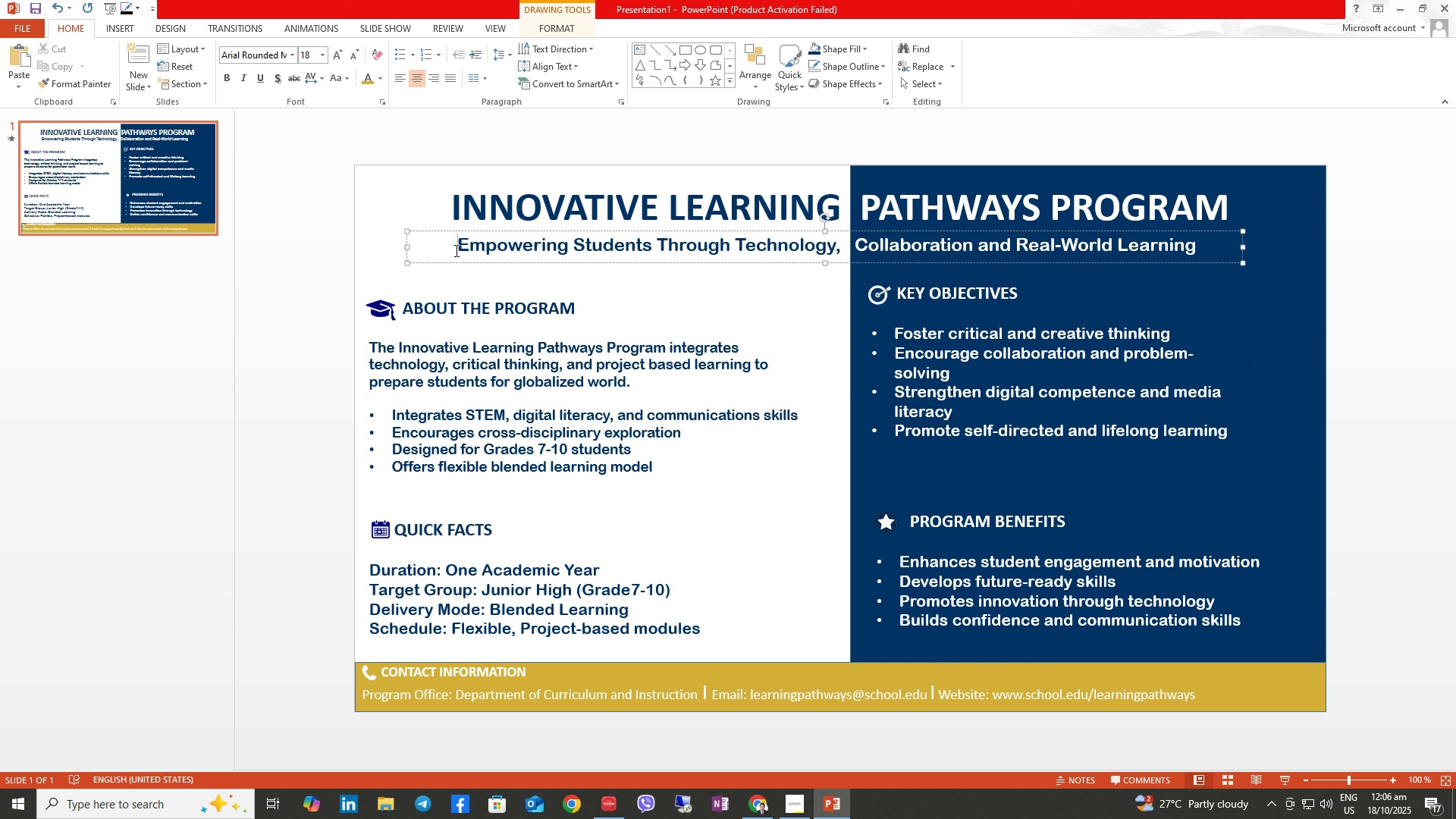 
key(Space)
 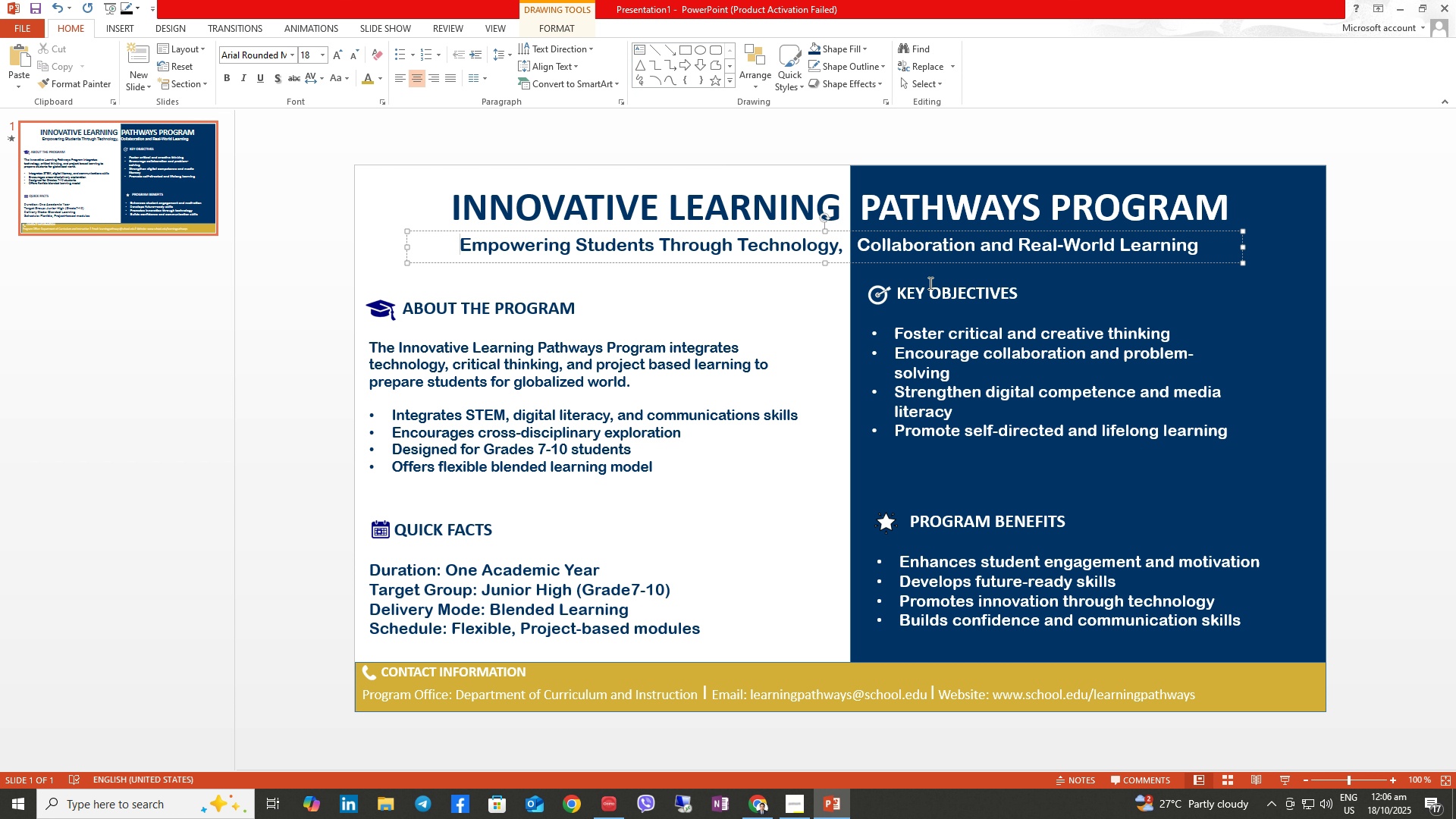 
wait(13.97)
 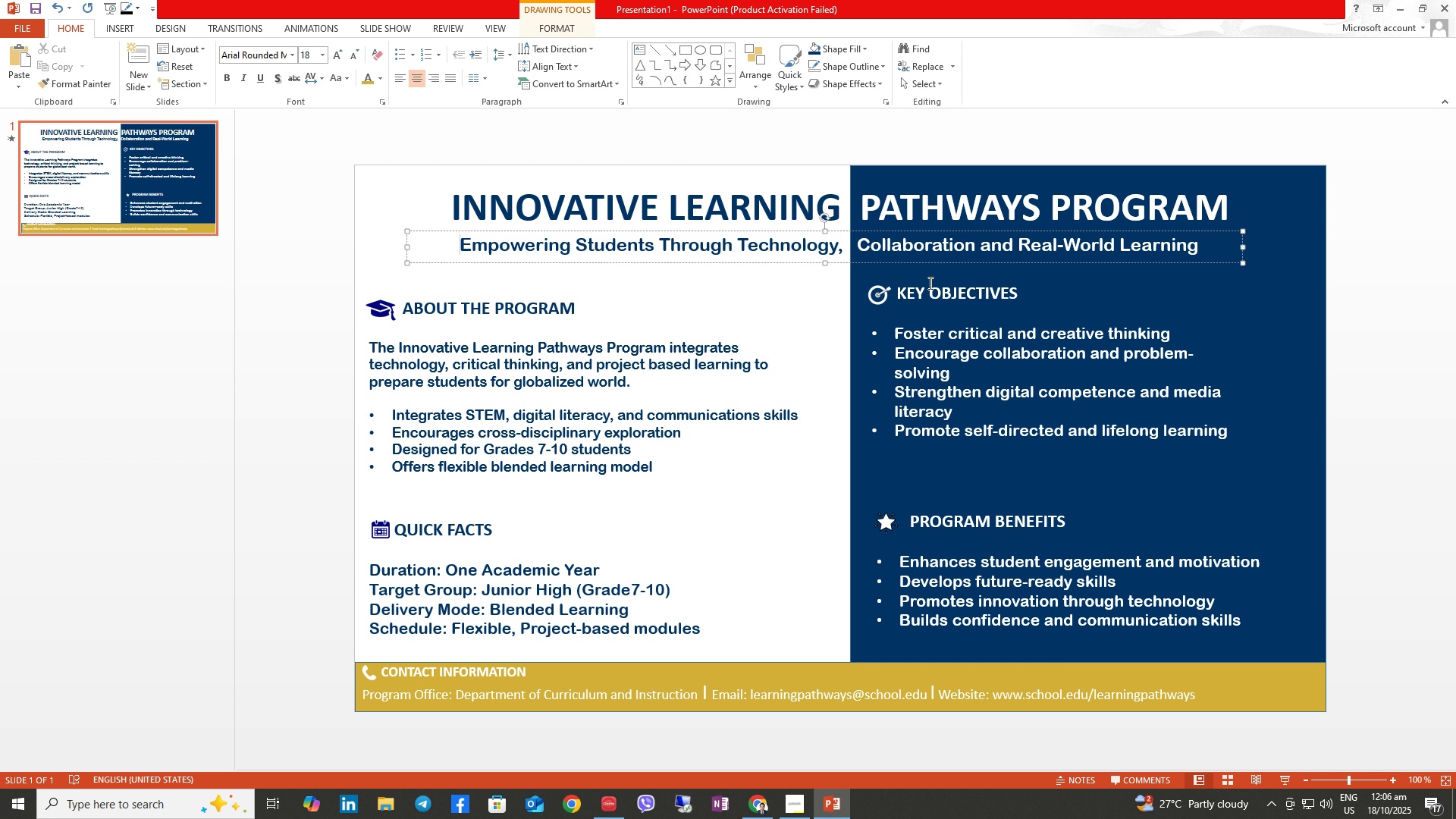 
left_click([838, 205])
 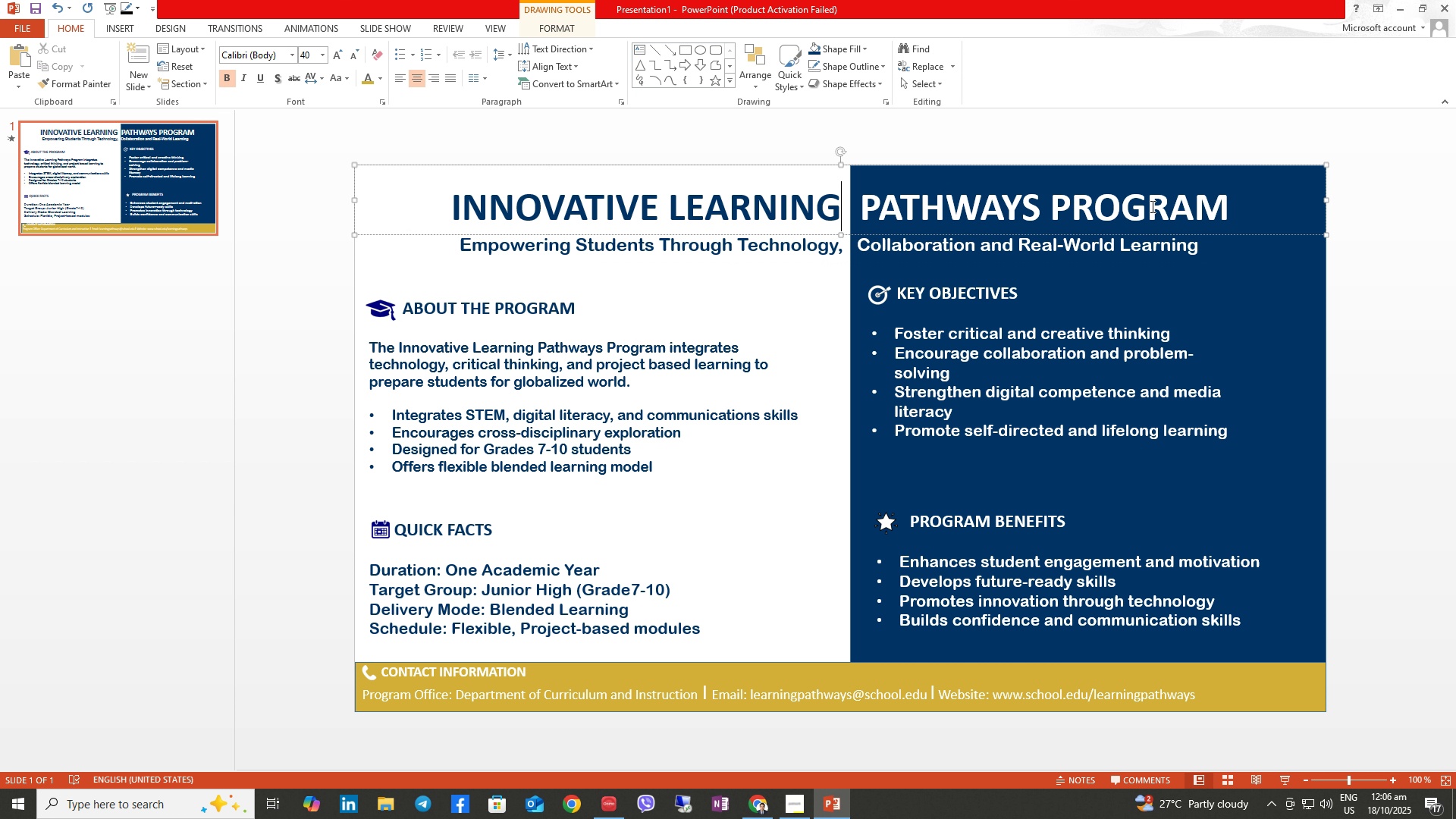 
left_click([1166, 209])
 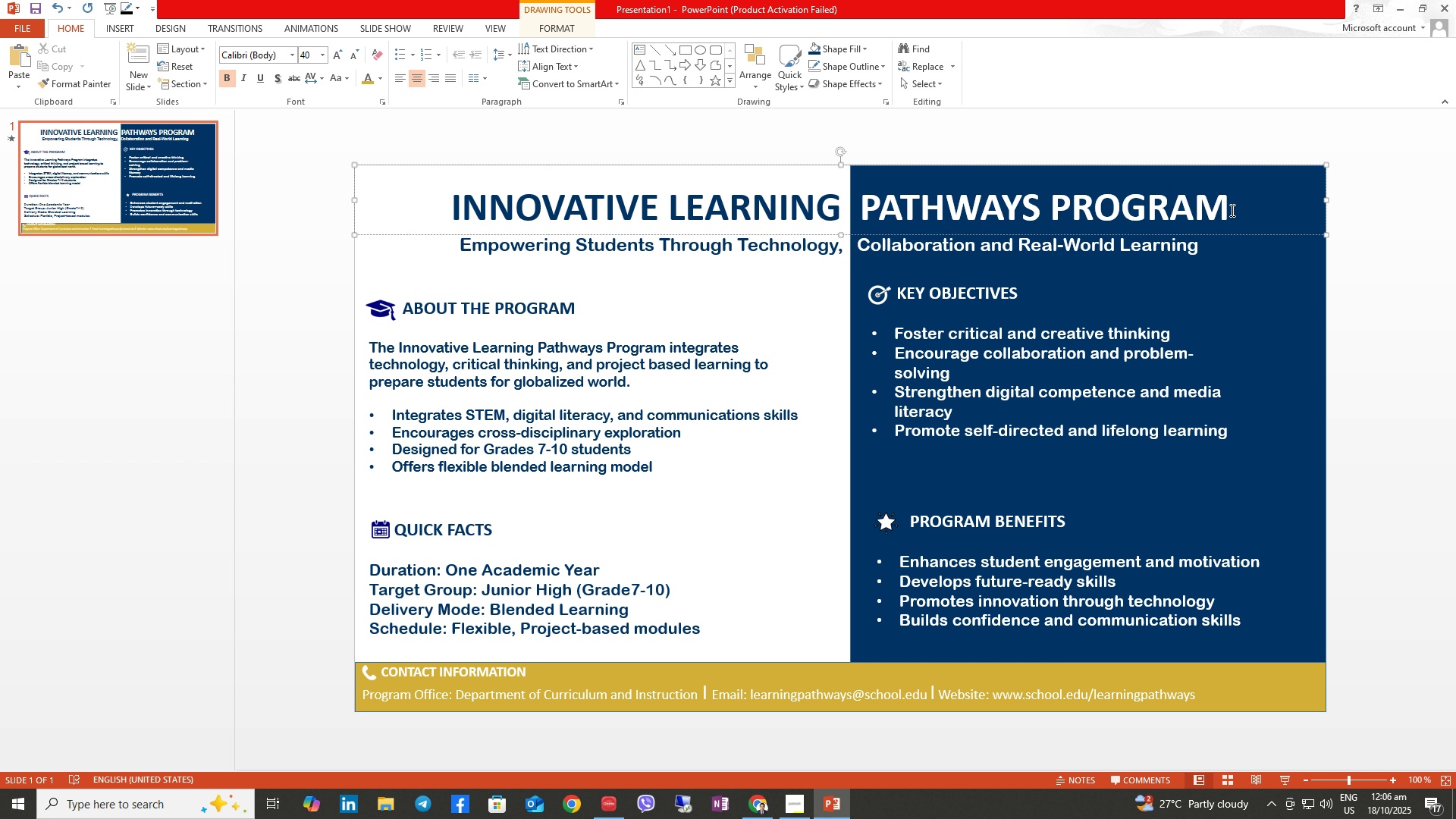 
left_click([1231, 210])
 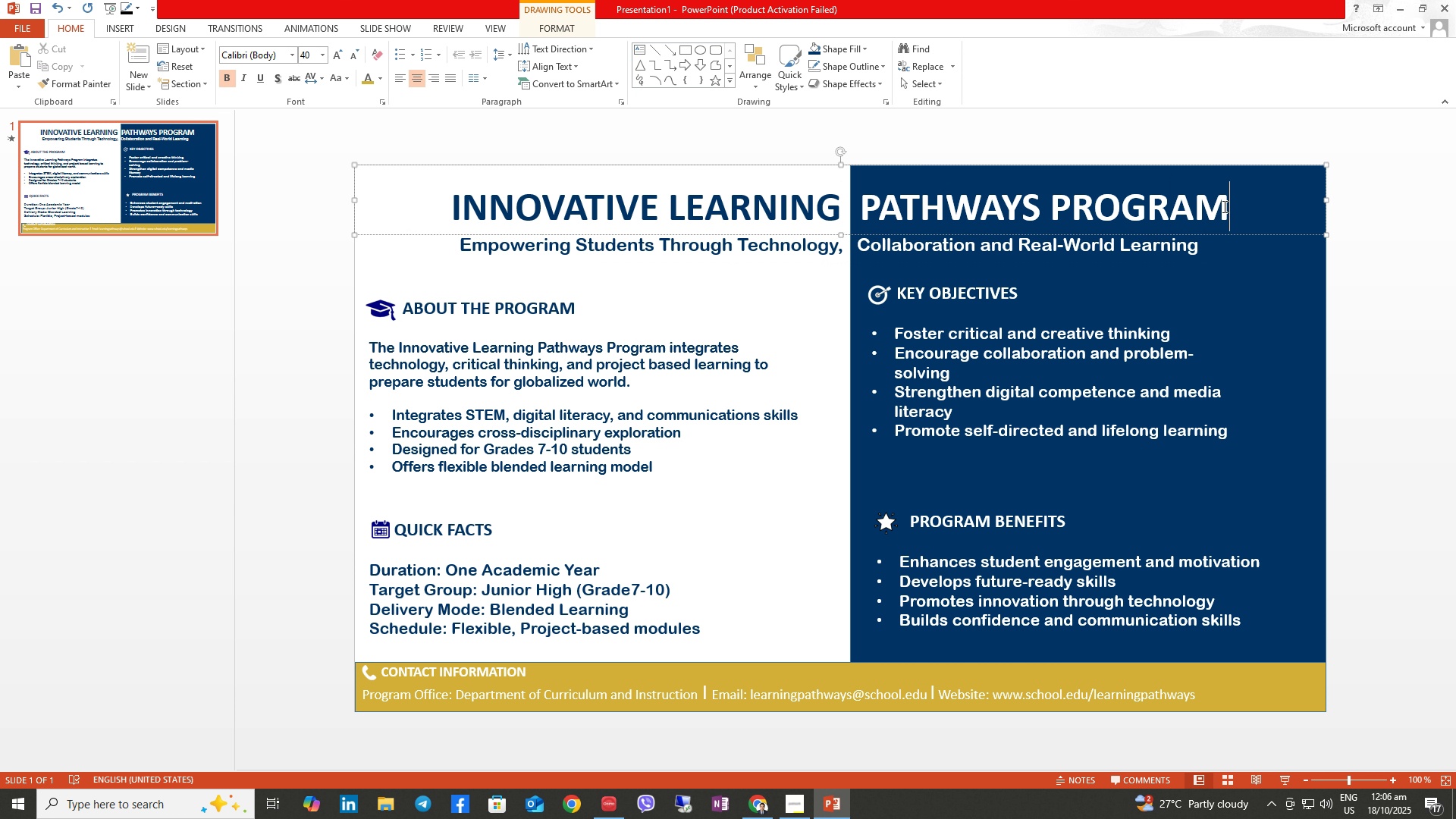 
left_click_drag(start_coordinate=[1228, 207], to_coordinate=[398, 217])
 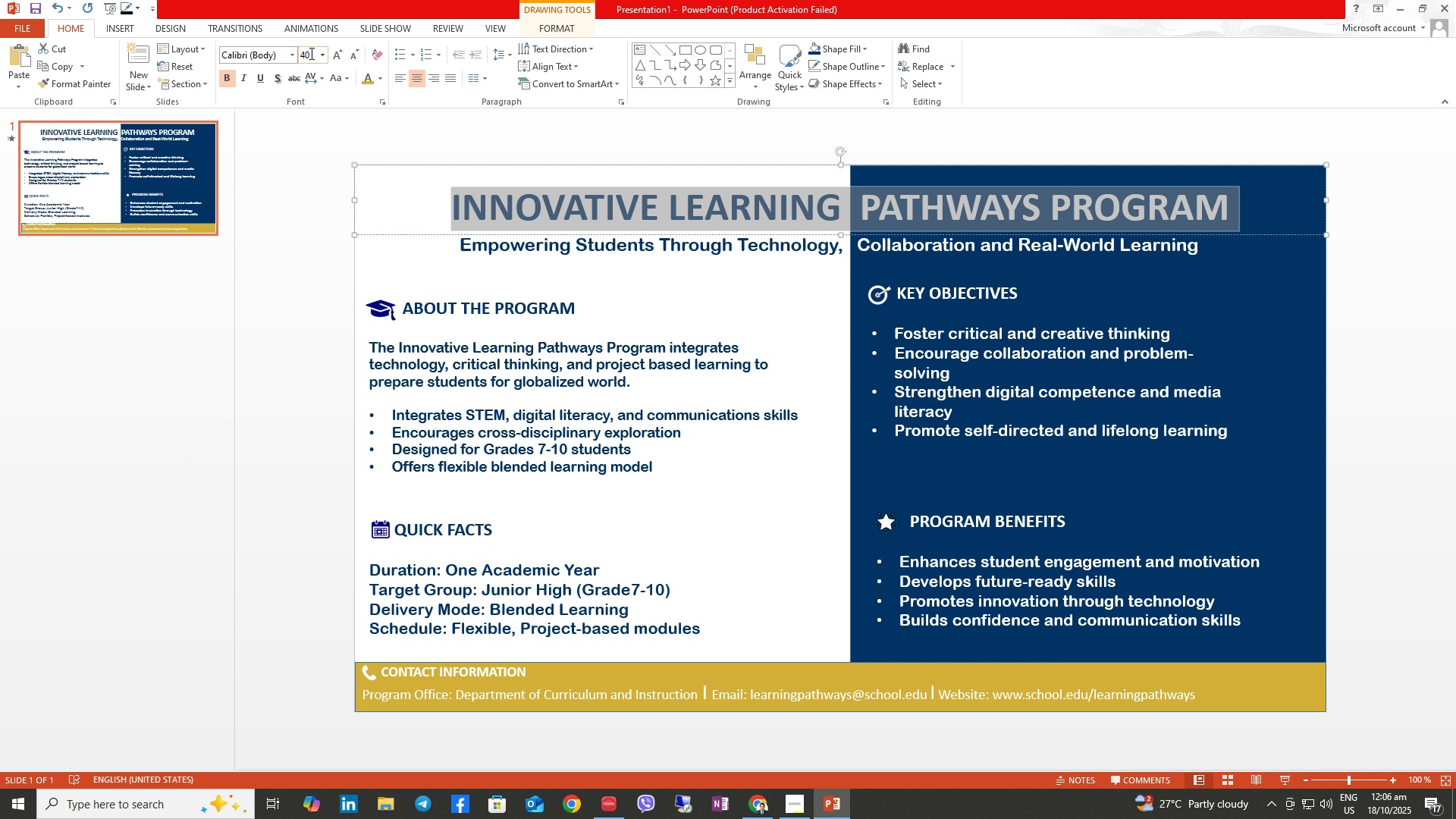 
left_click([309, 52])
 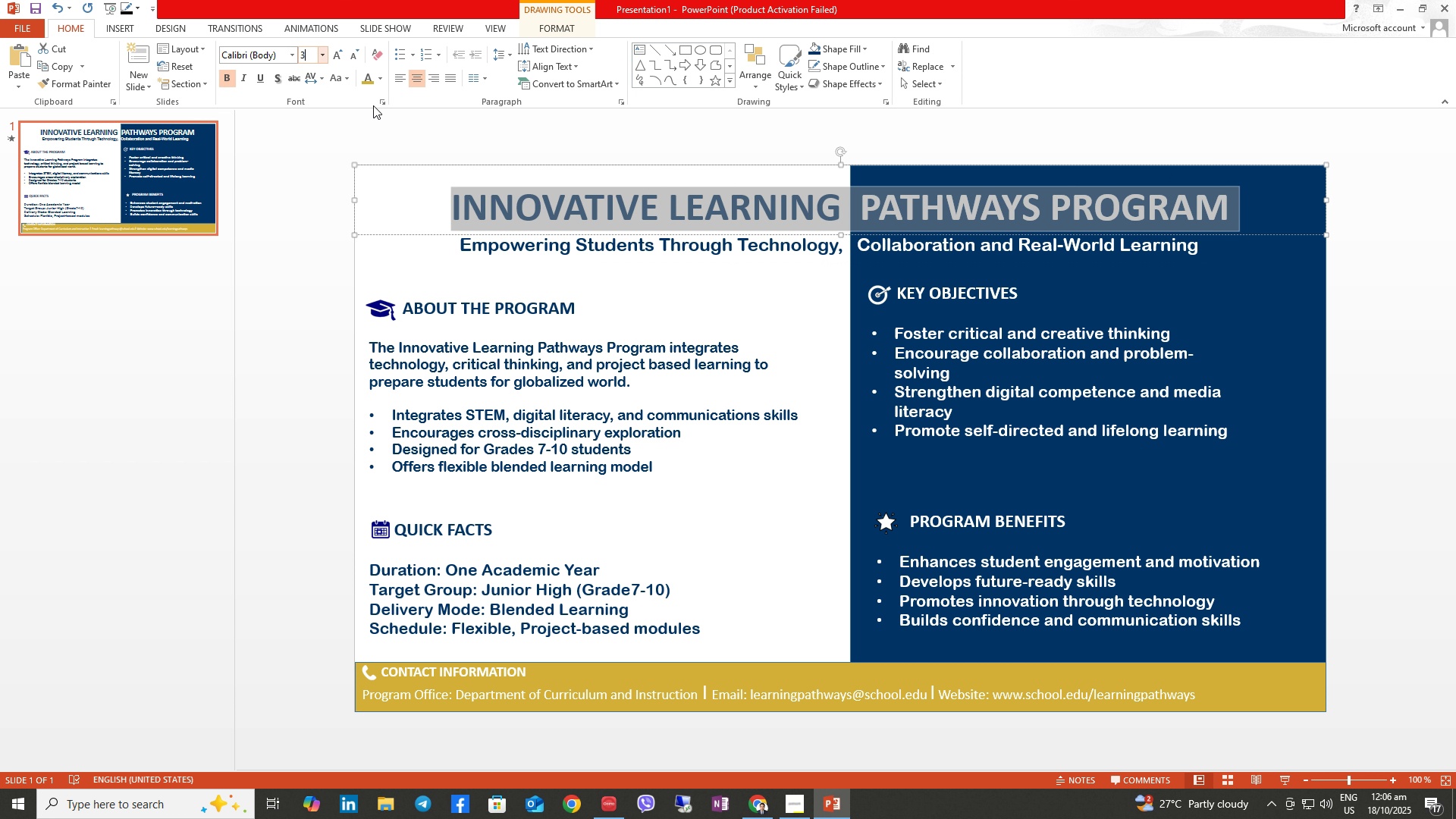 
key(Numpad3)
 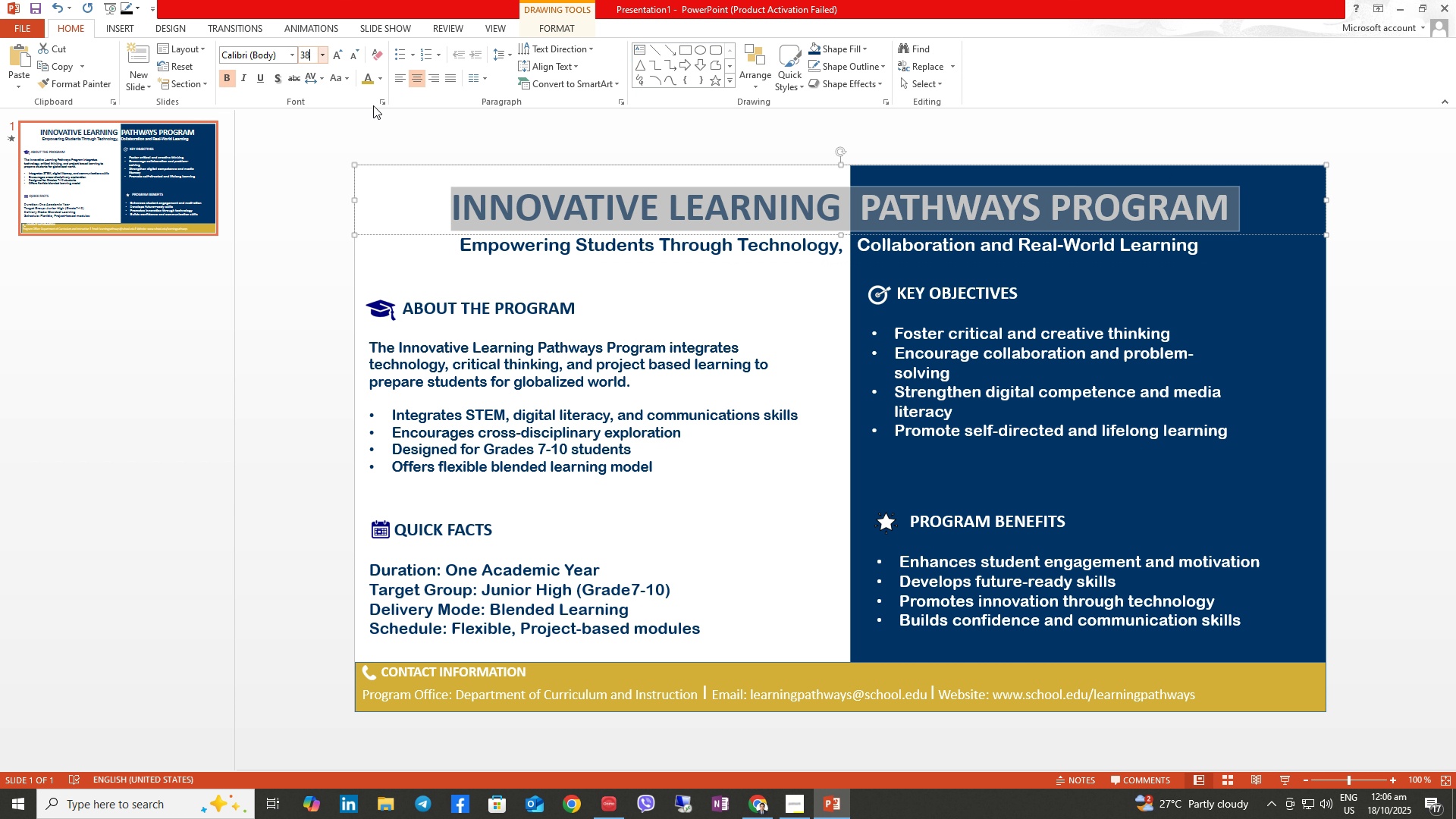 
key(Numpad8)
 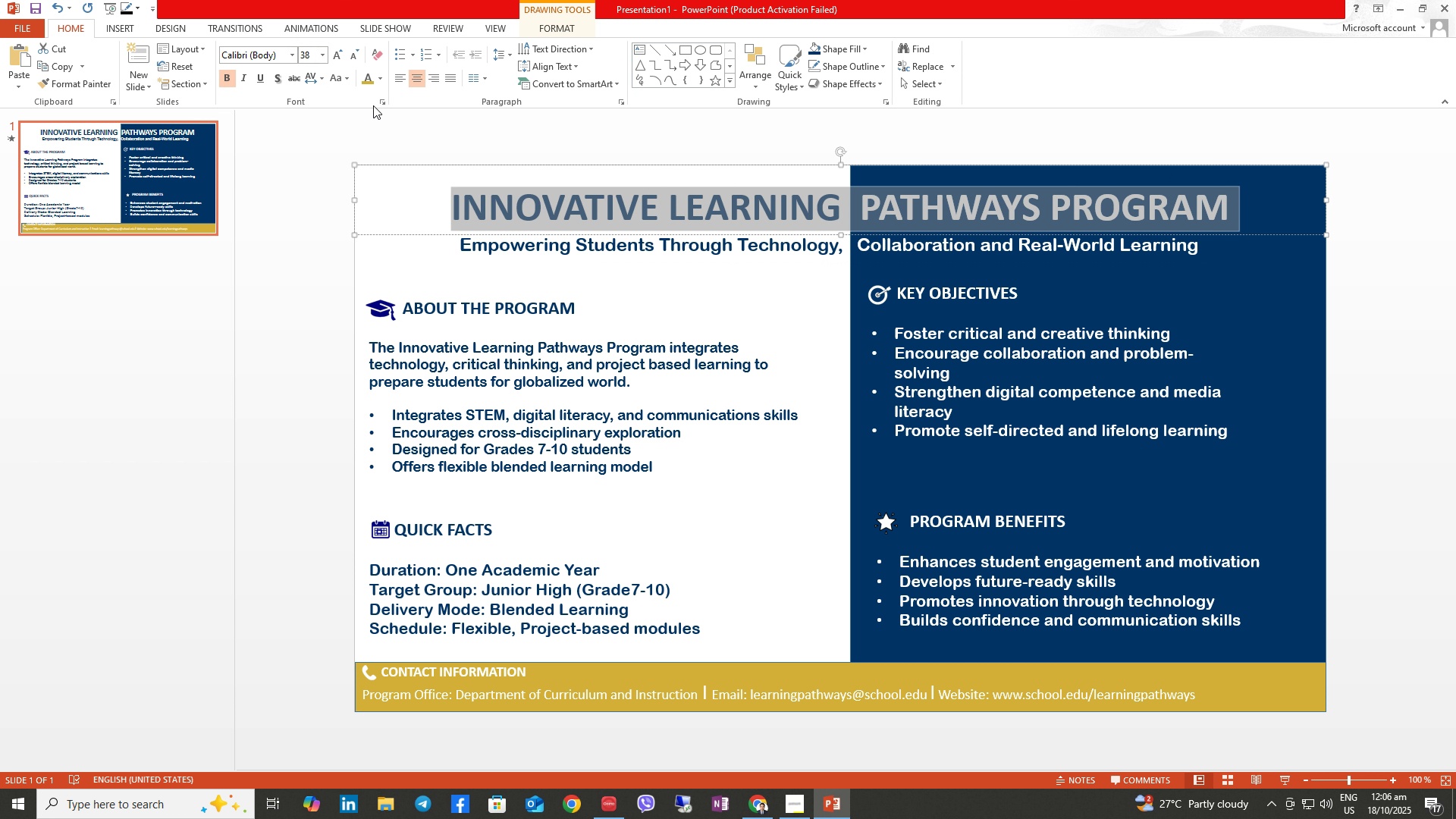 
key(NumpadEnter)
 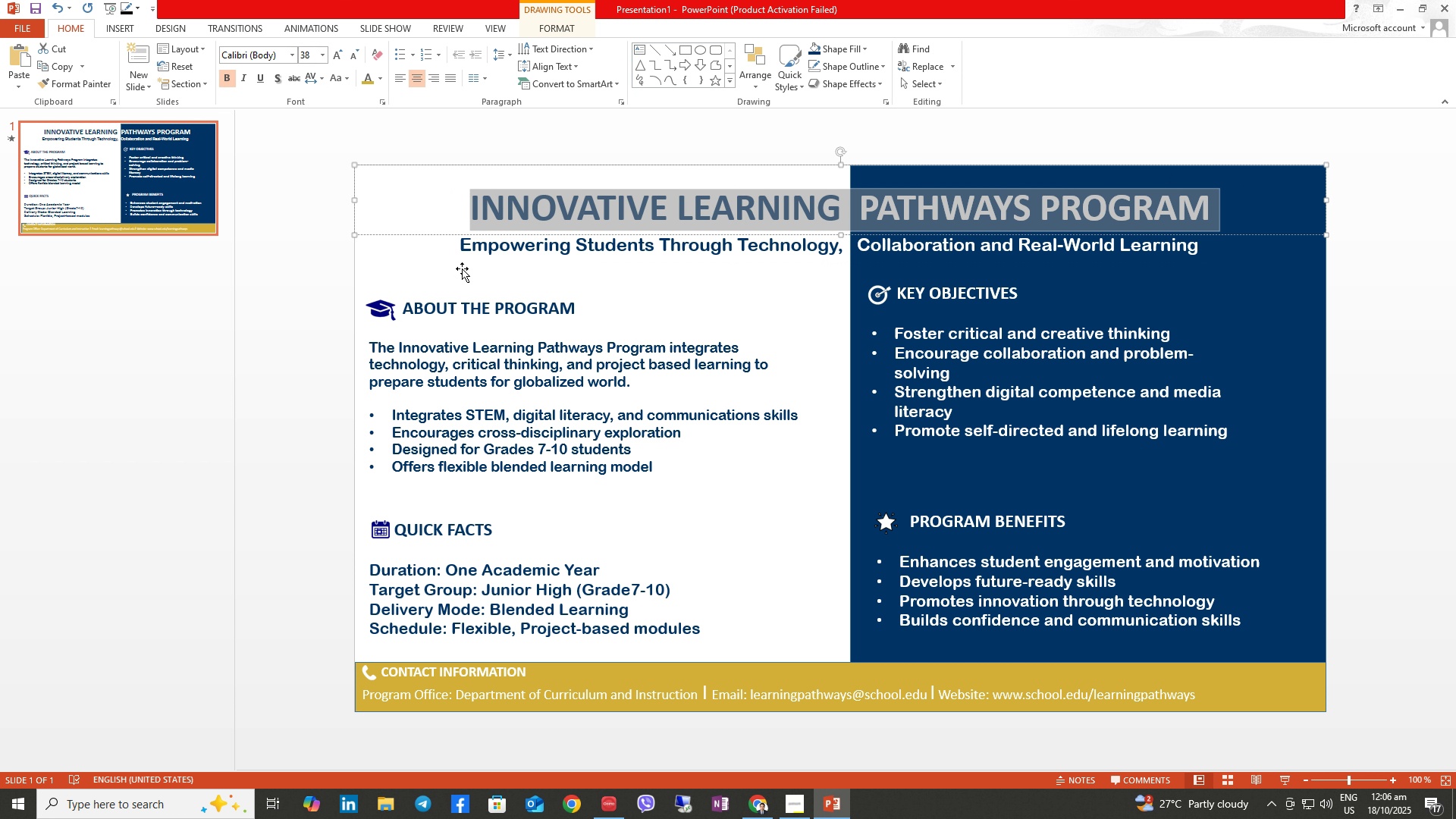 
left_click([640, 295])
 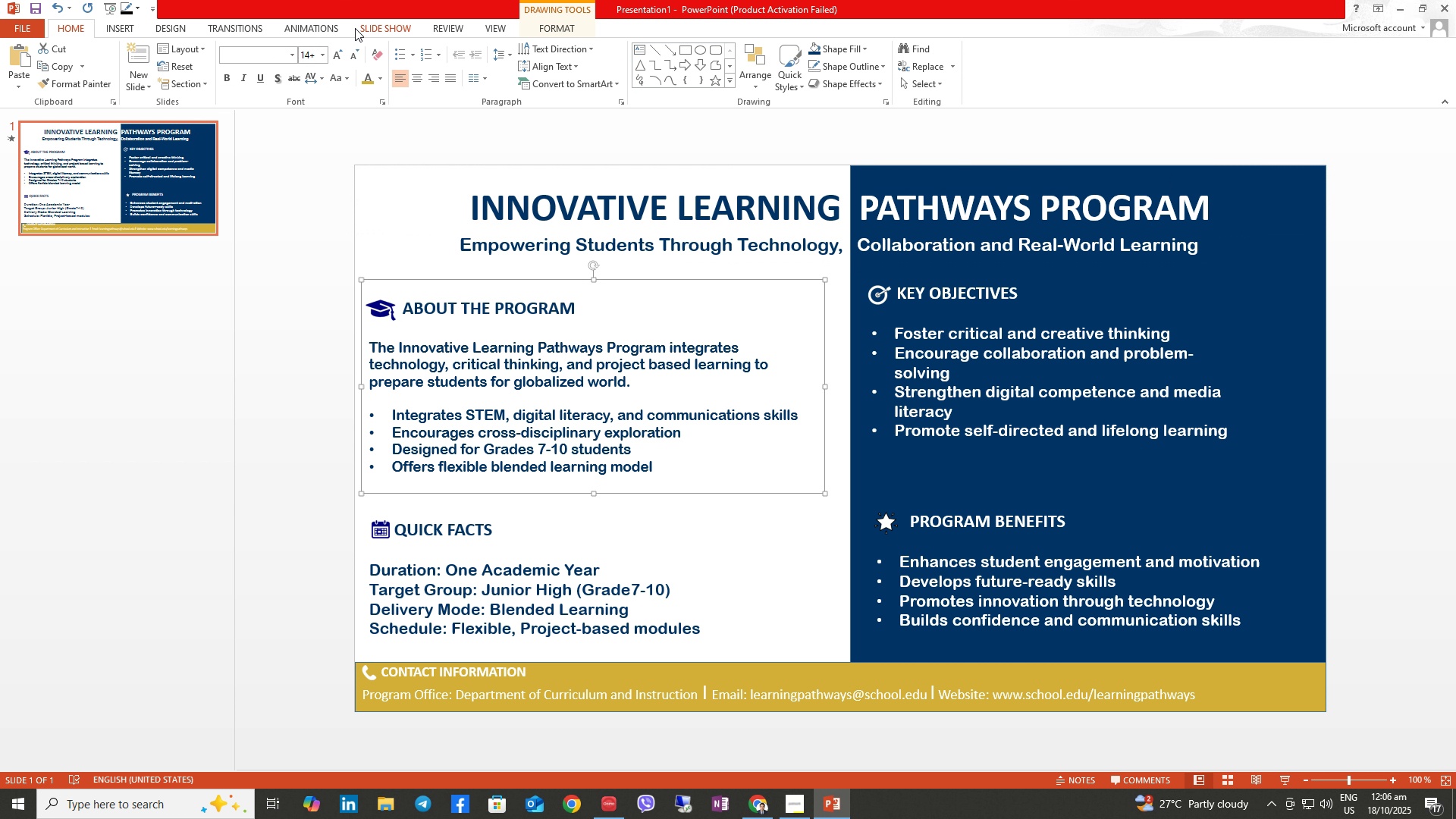 
left_click([334, 27])
 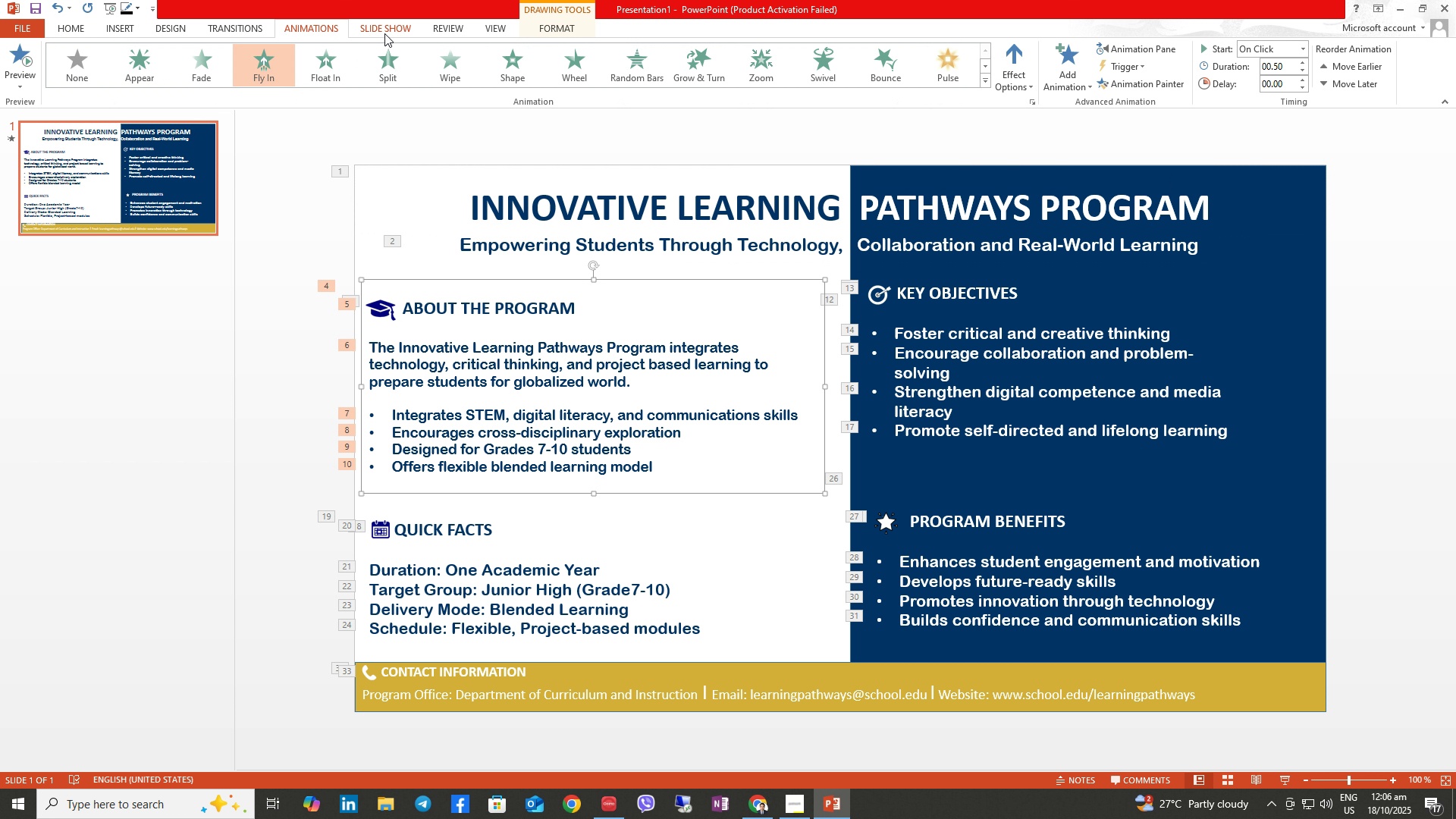 
left_click([384, 33])
 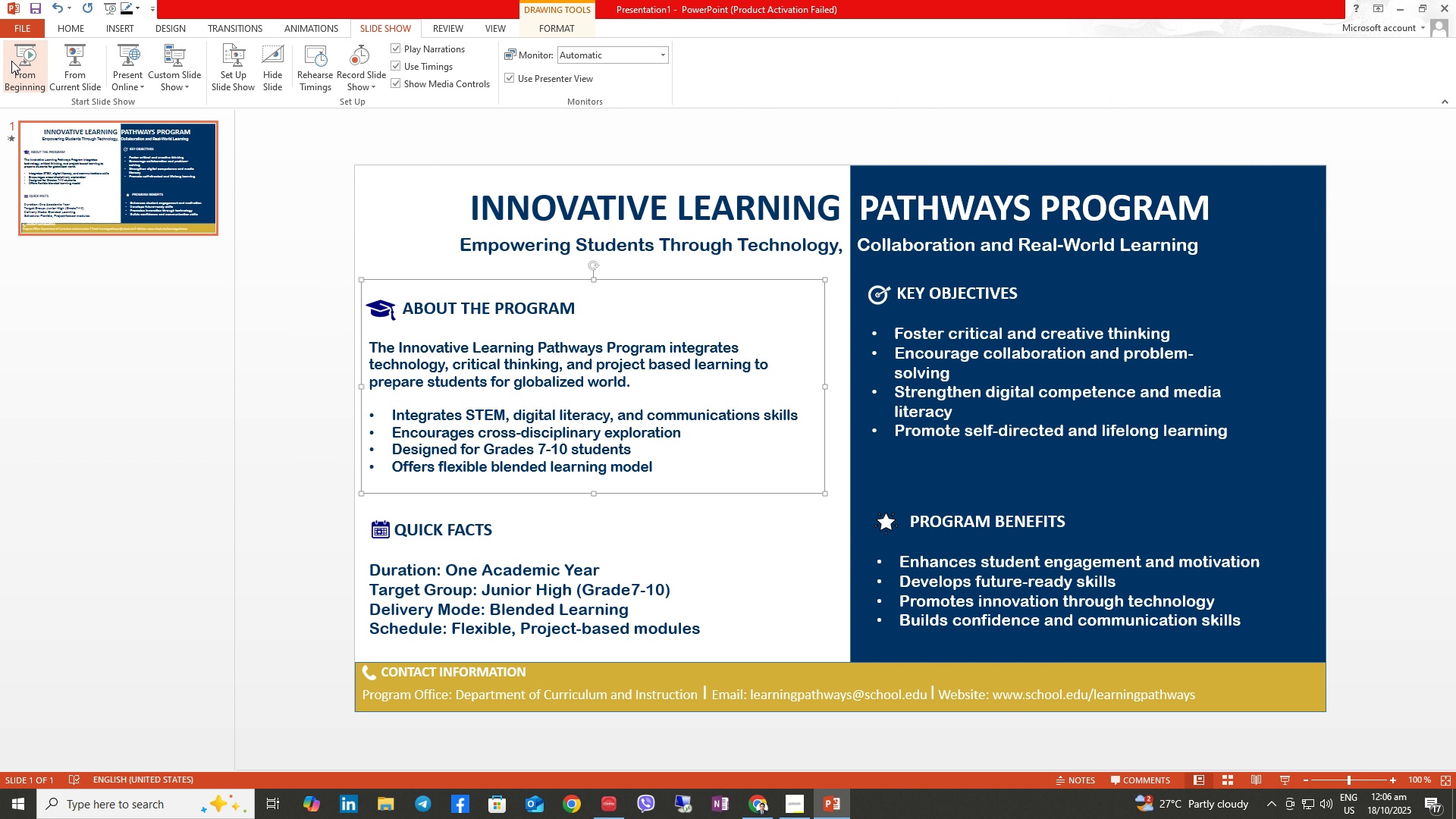 
left_click([11, 61])
 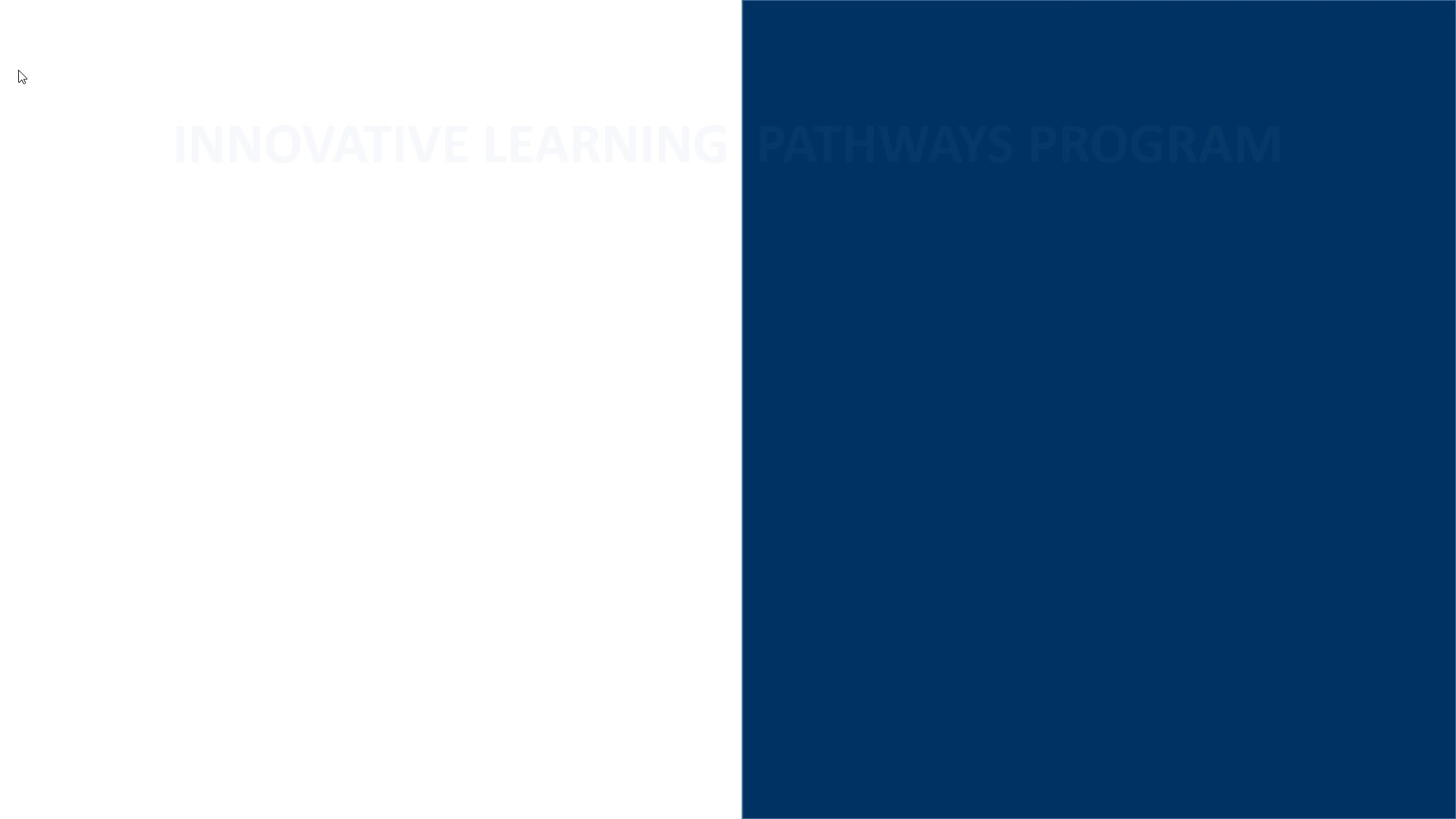 
key(ArrowDown)
 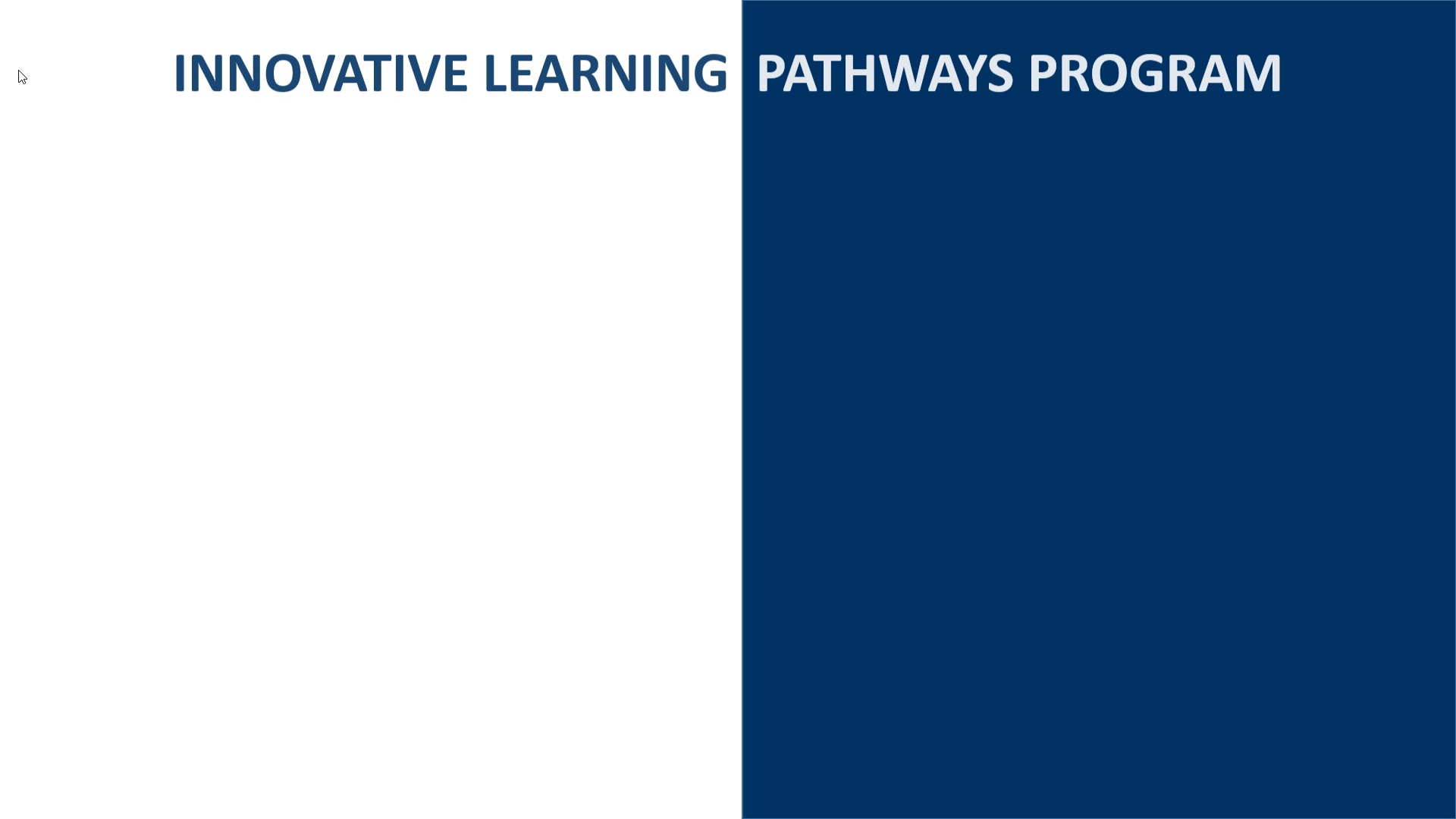 
key(ArrowDown)
 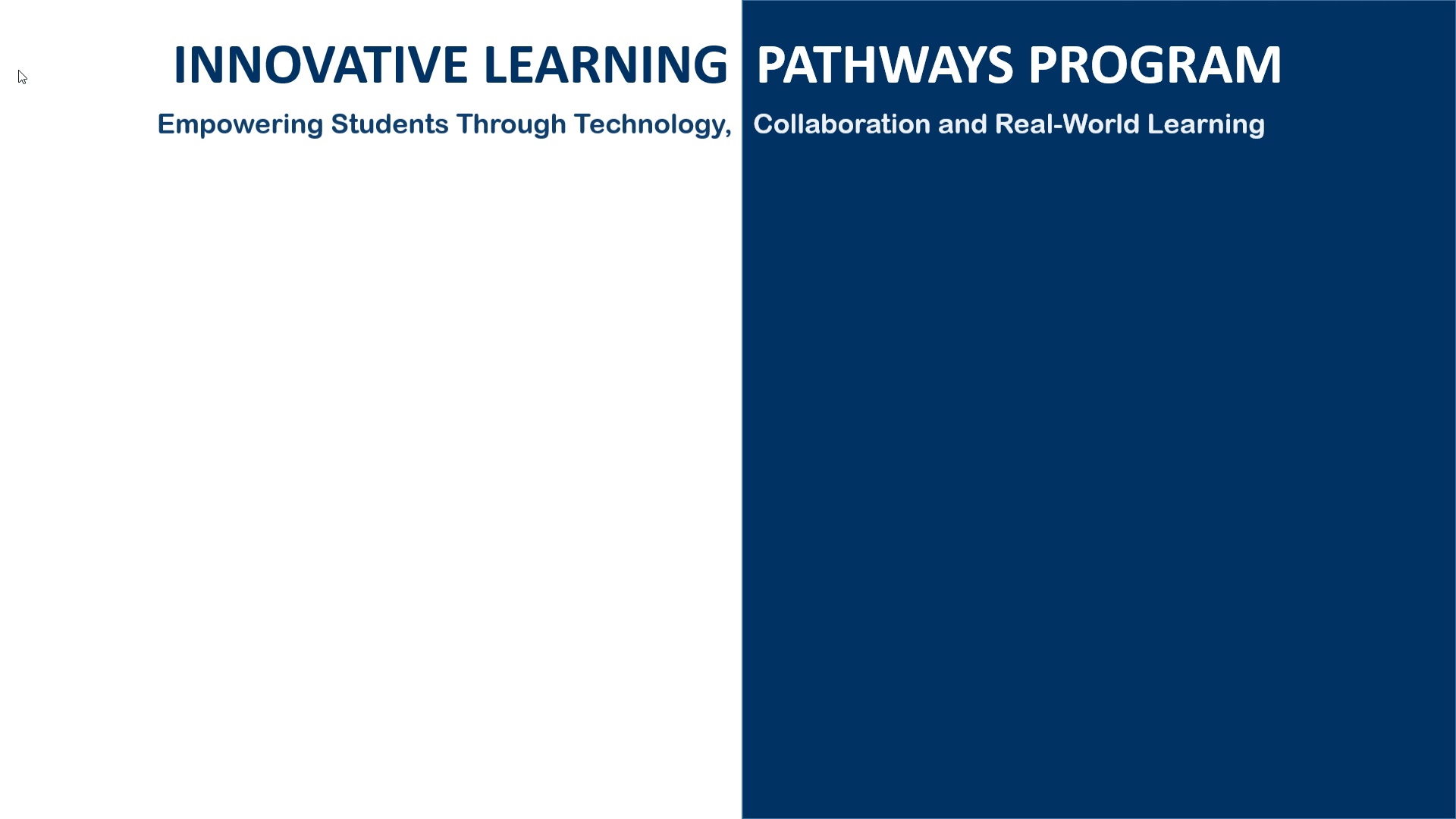 
key(ArrowDown)
 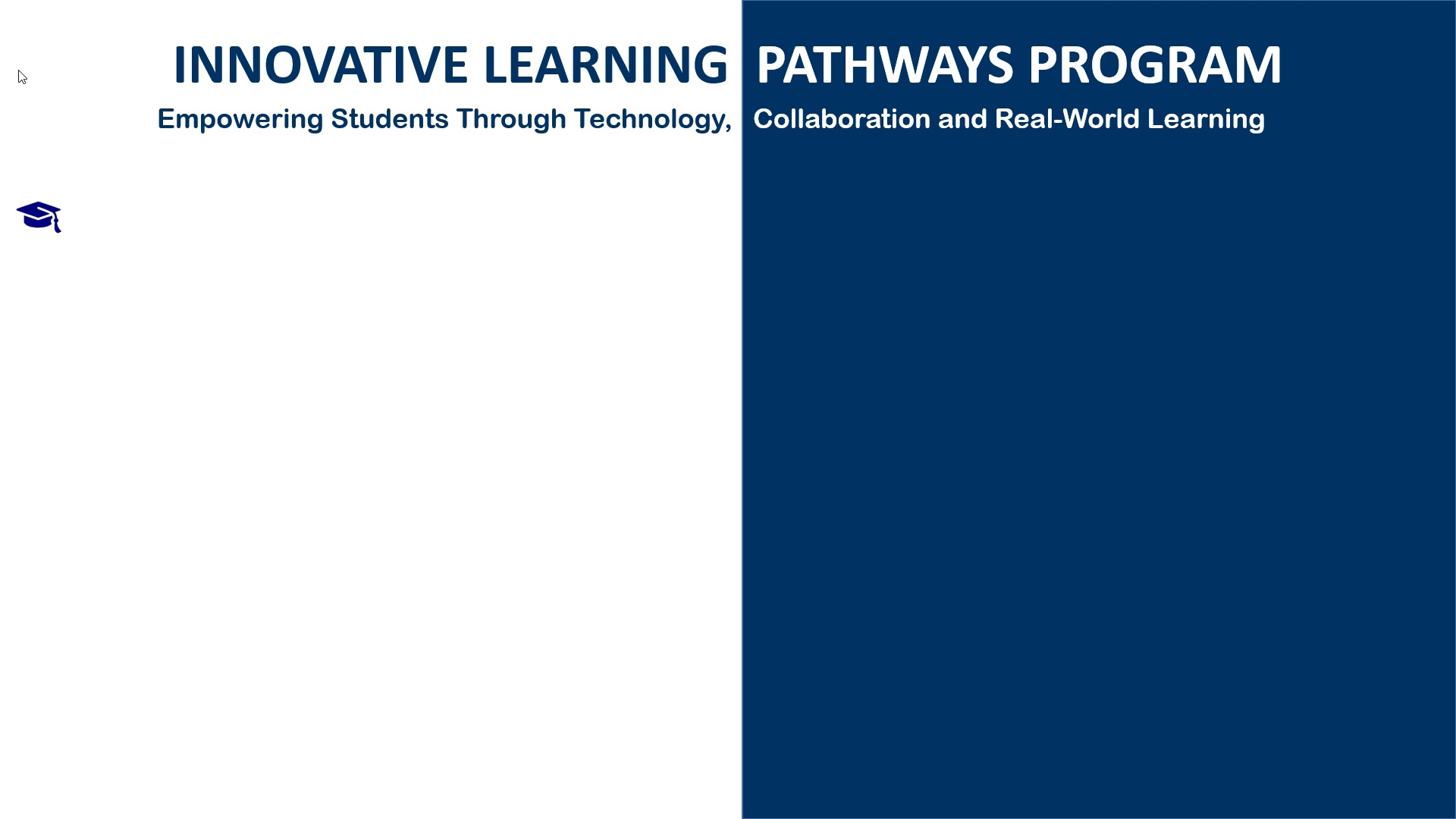 
key(ArrowDown)
 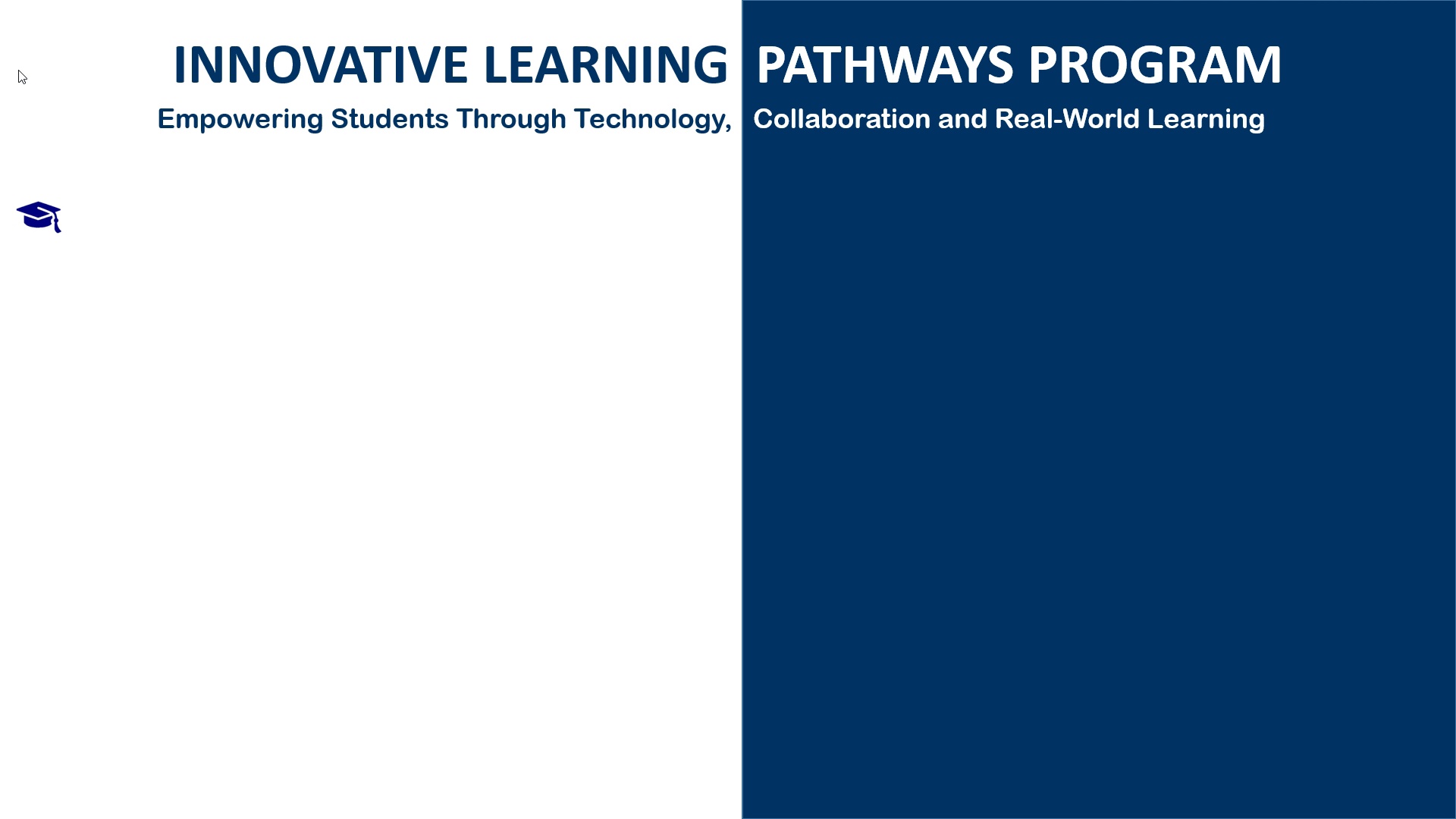 
key(ArrowDown)
 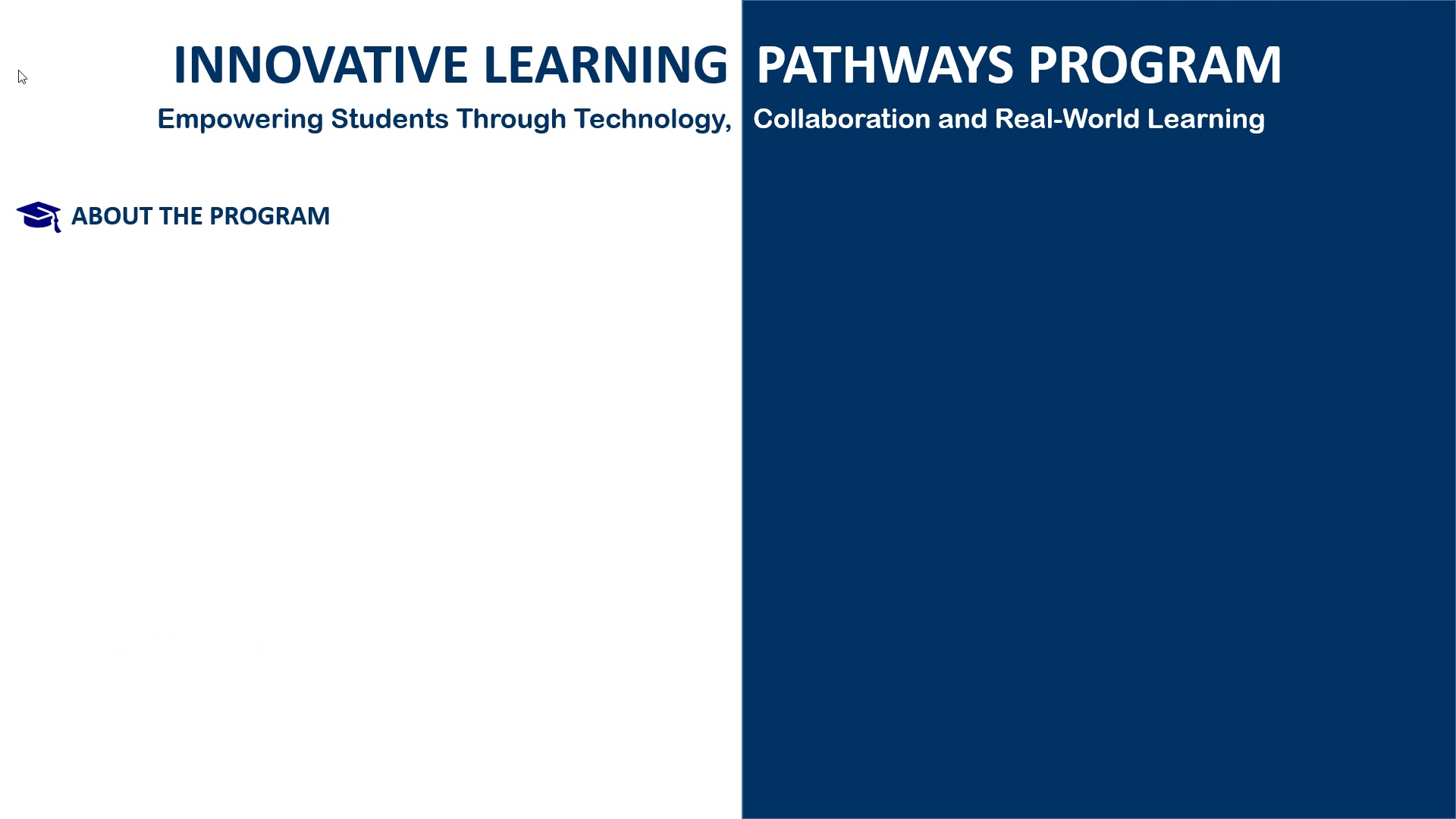 
key(ArrowDown)
 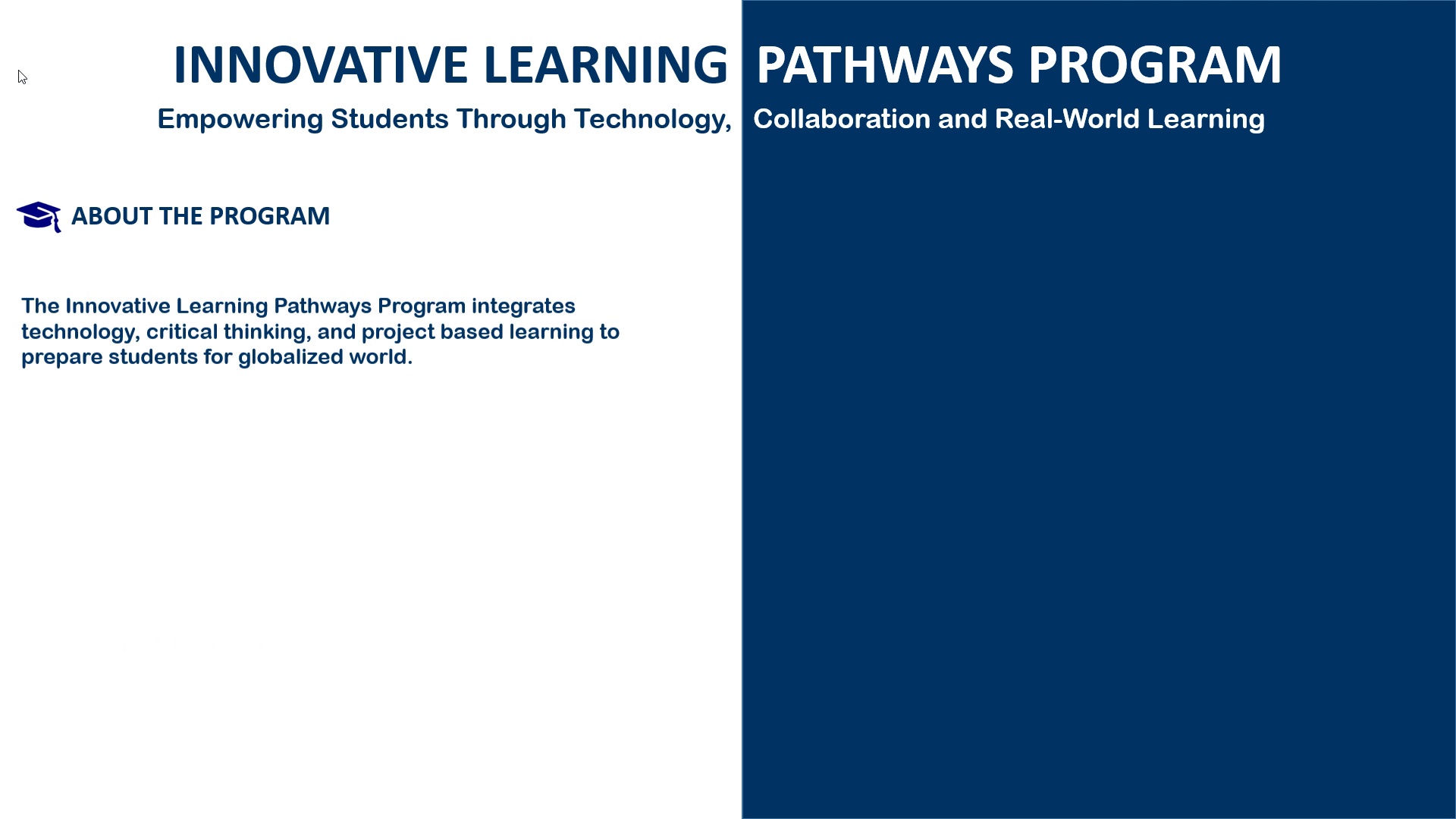 
key(ArrowDown)
 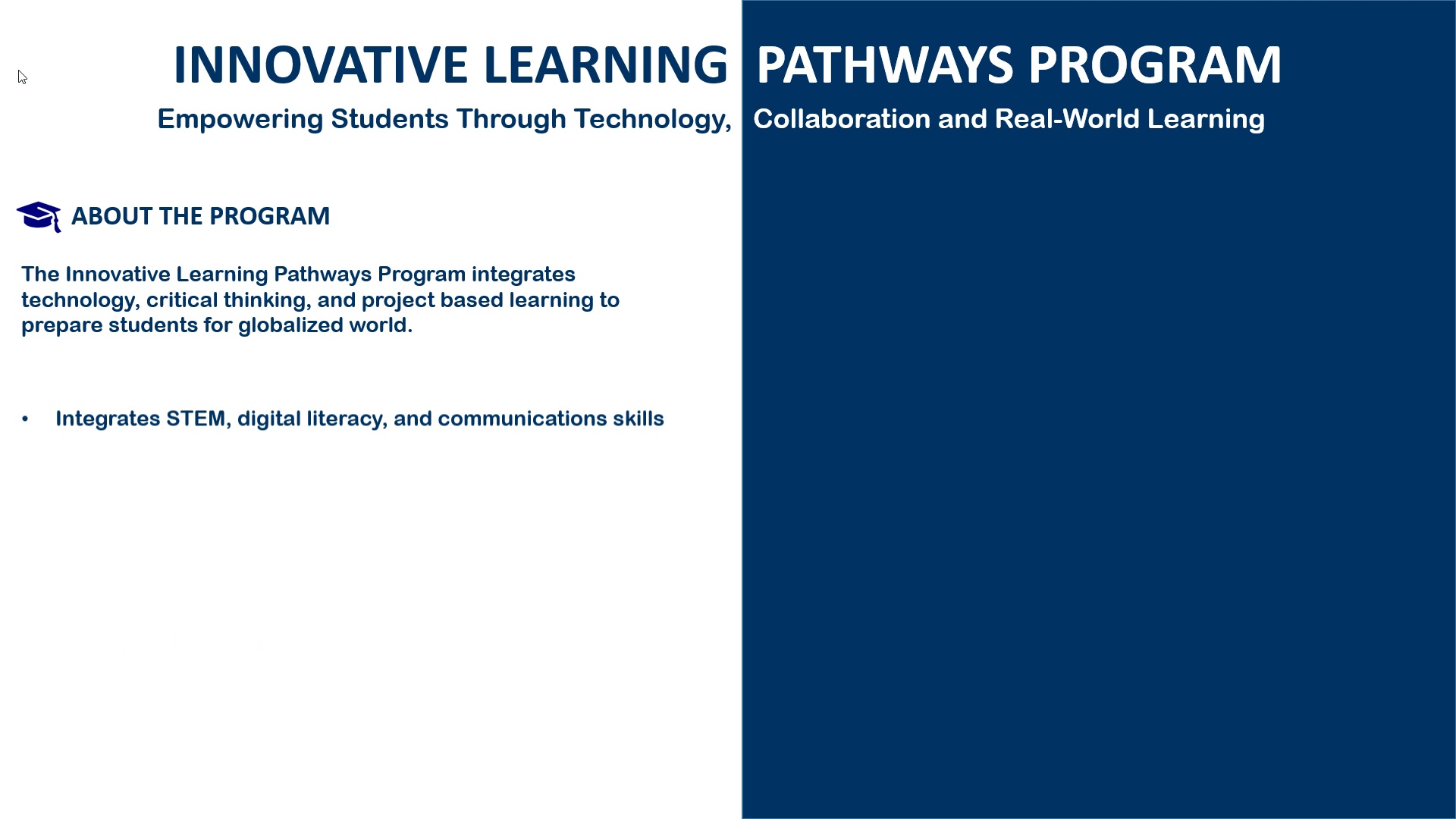 
key(ArrowDown)
 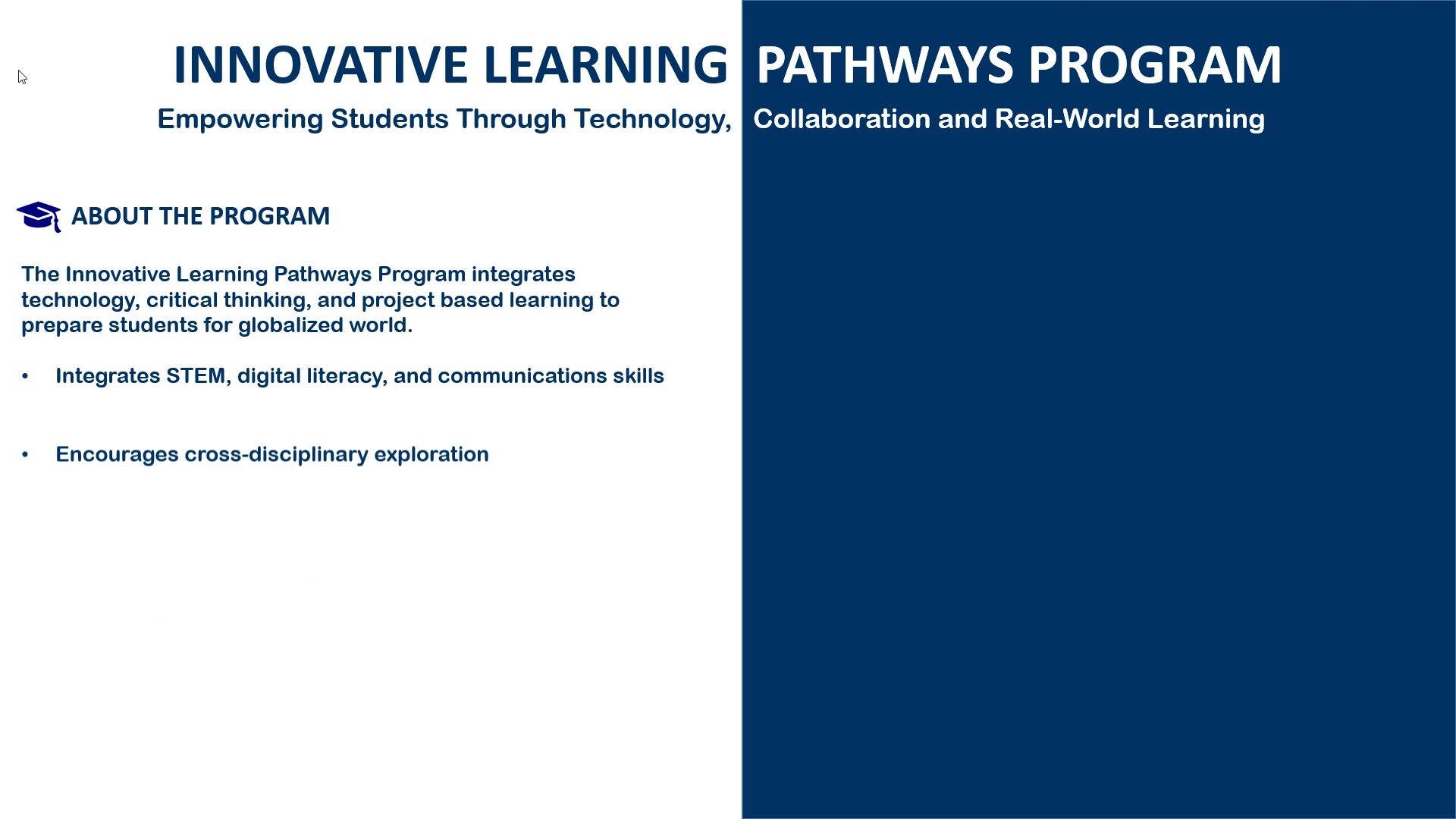 
key(ArrowDown)
 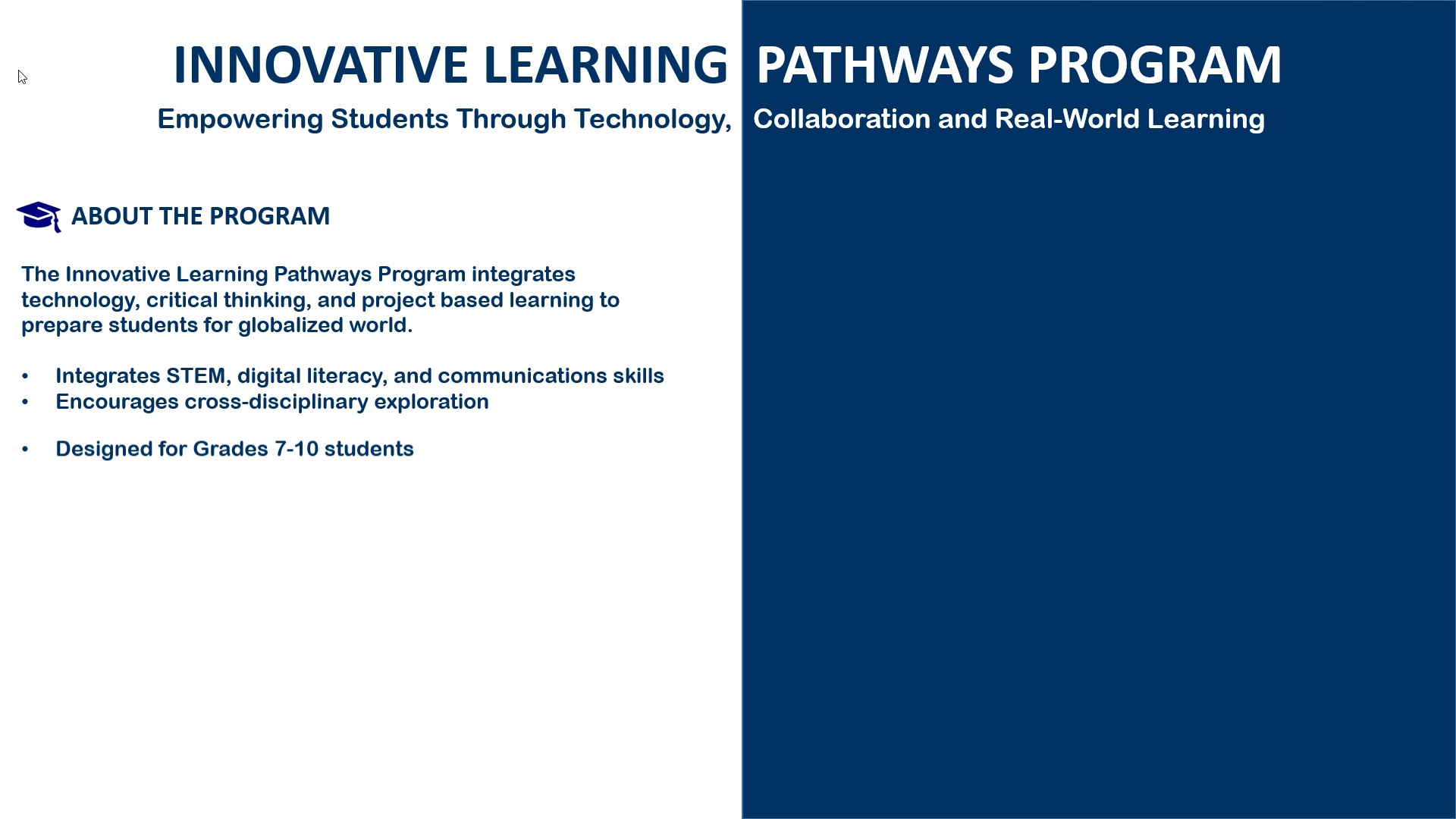 
key(ArrowDown)
 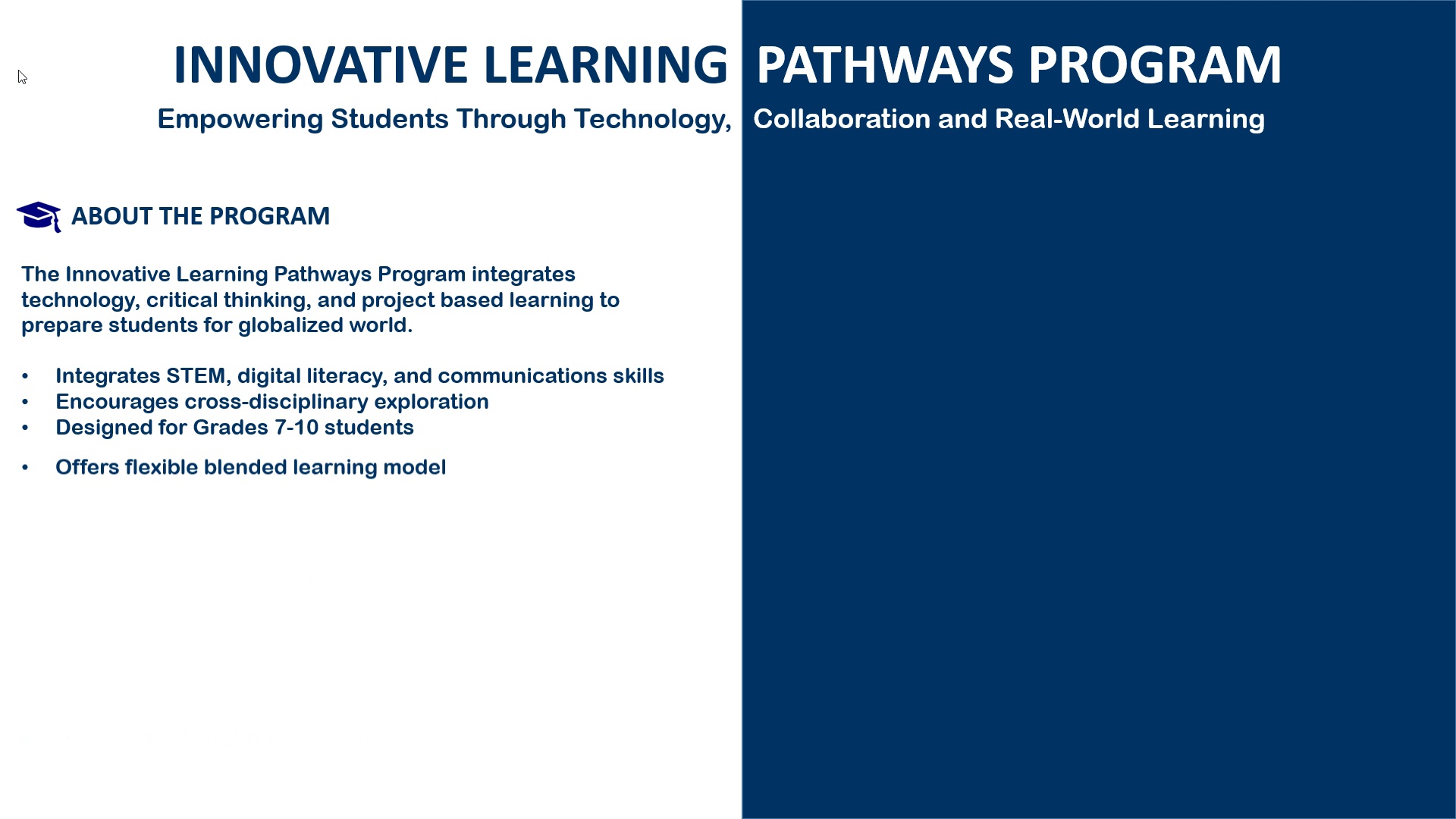 
key(ArrowDown)
 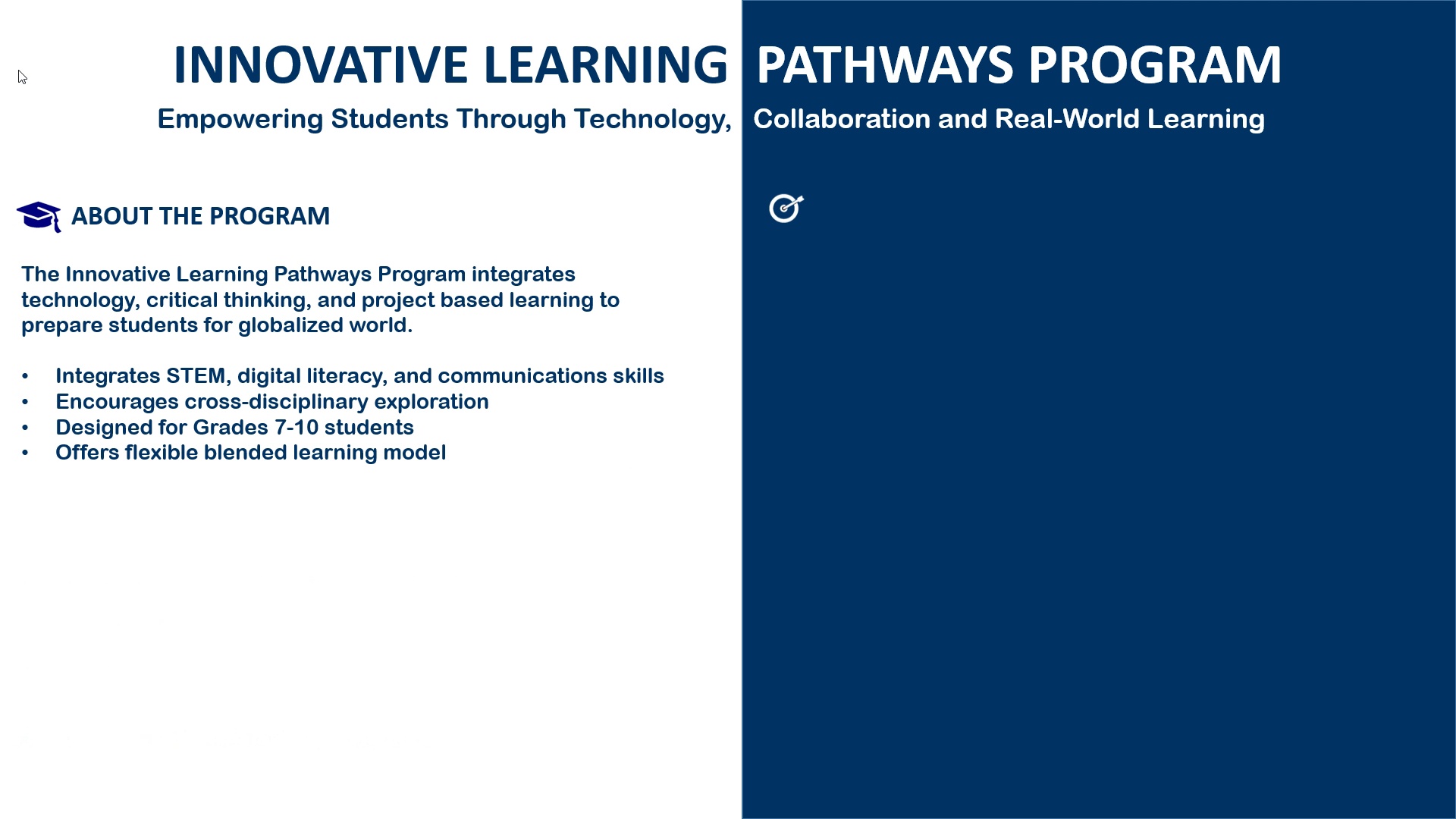 
key(ArrowDown)
 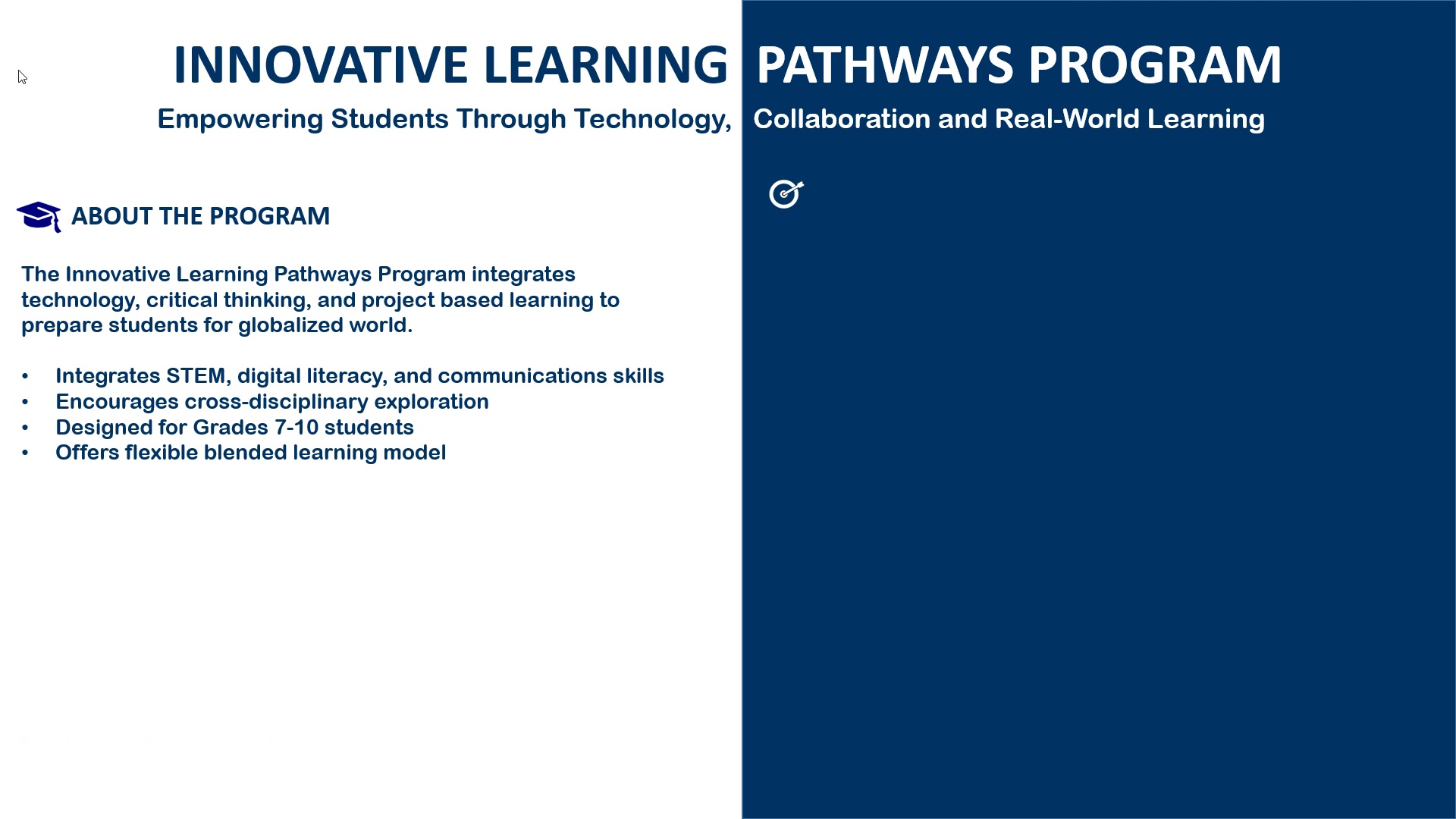 
key(ArrowDown)
 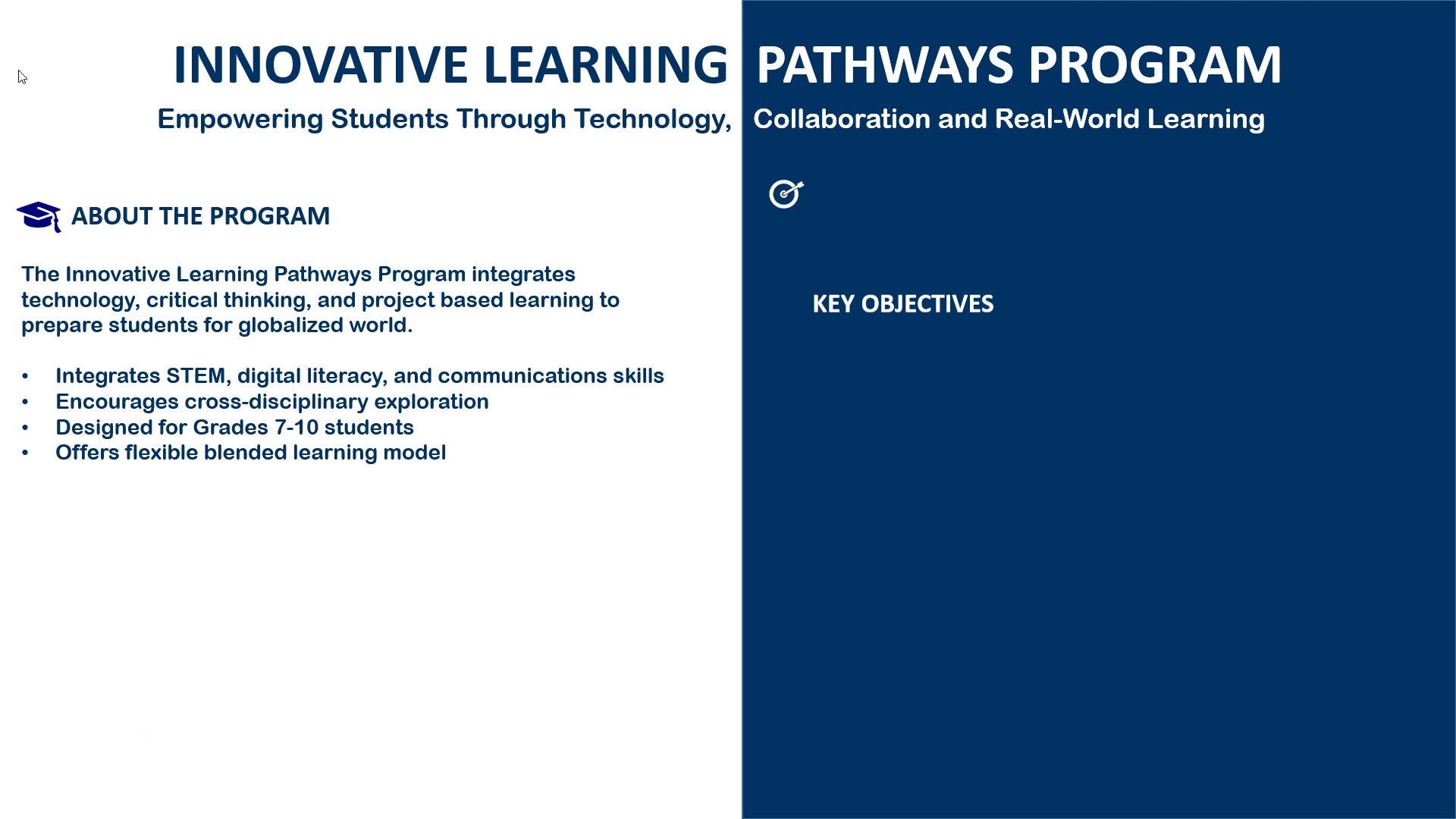 
key(ArrowDown)
 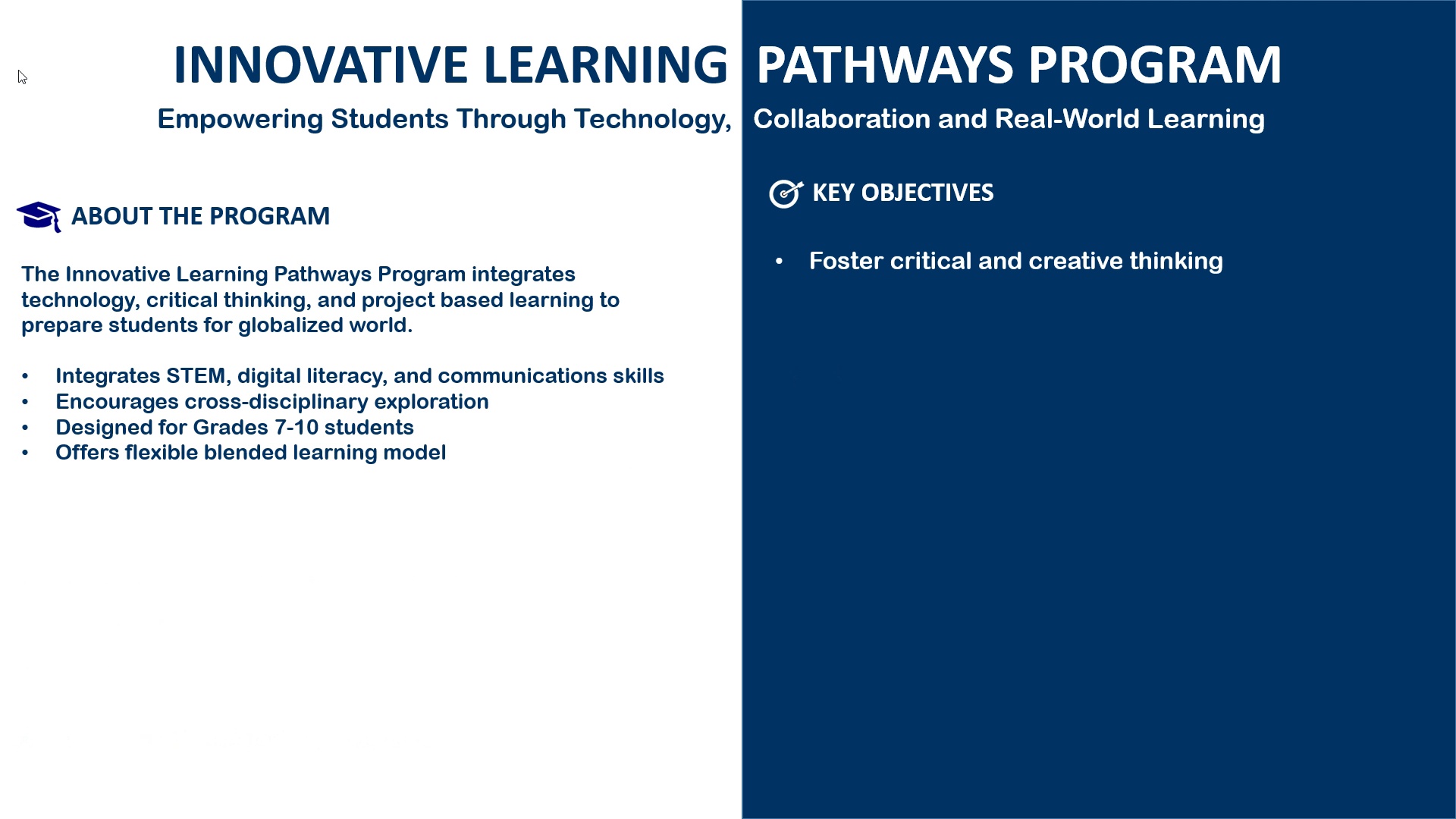 
key(ArrowDown)
 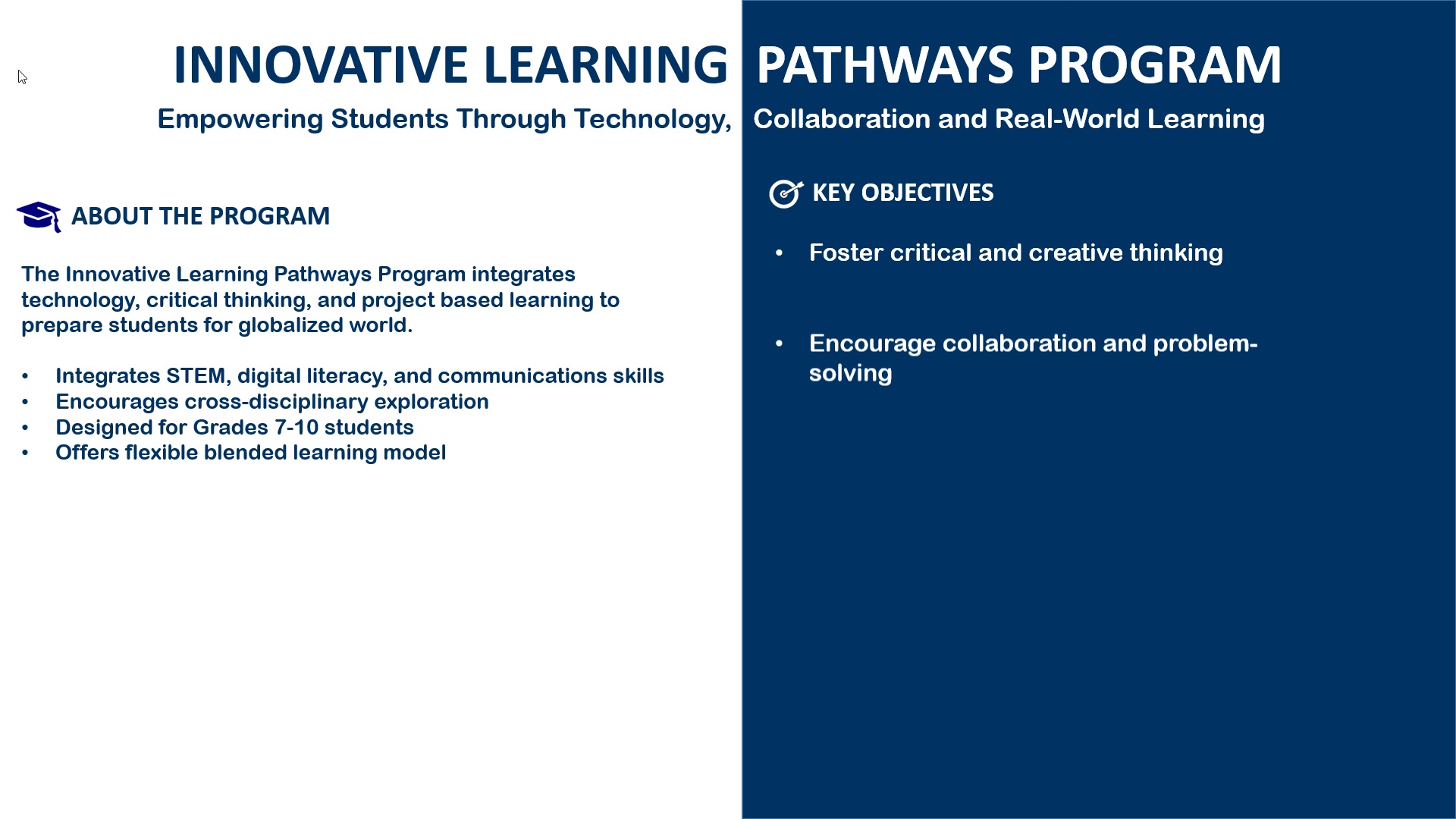 
key(ArrowDown)
 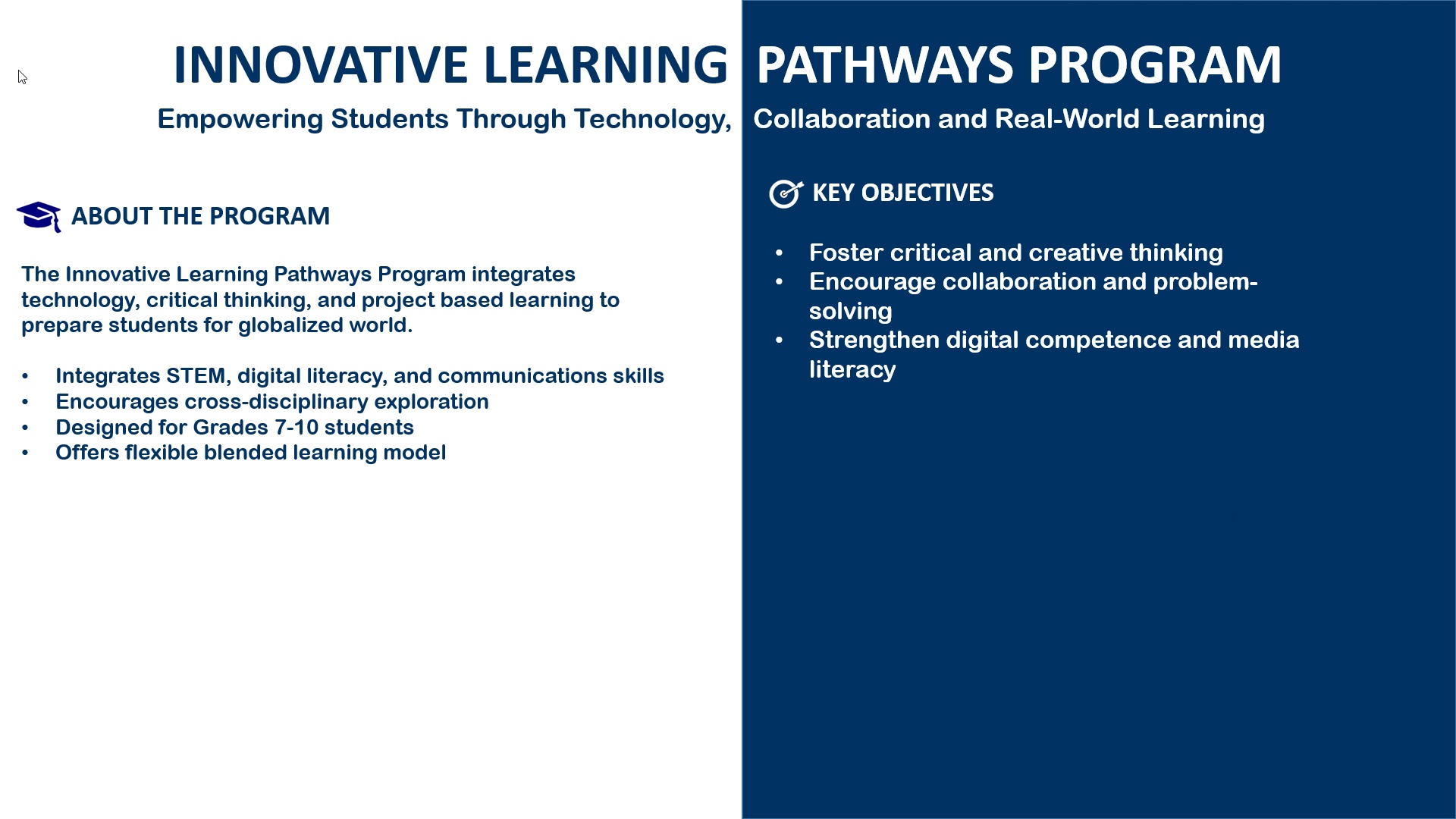 
key(ArrowDown)
 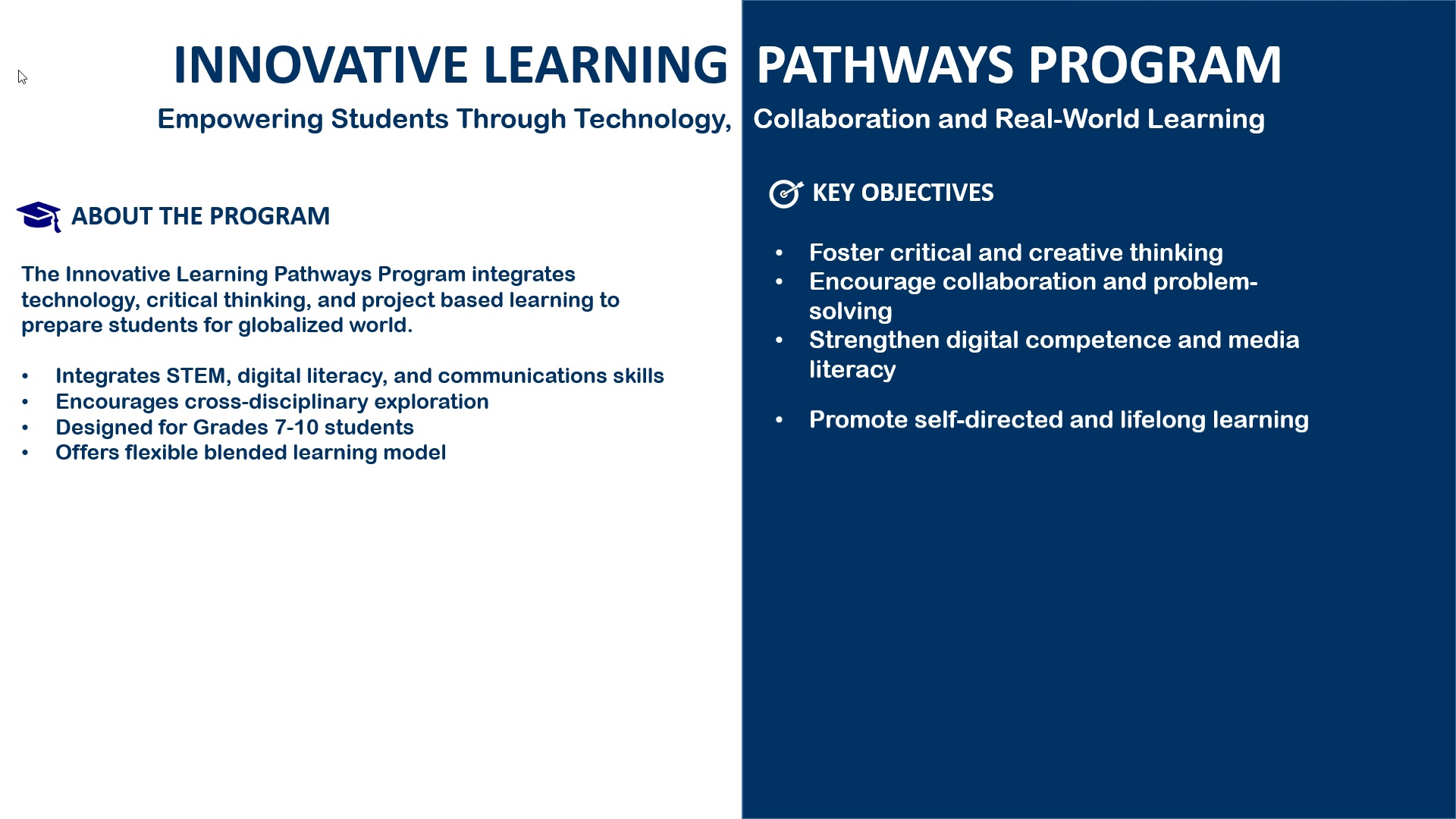 
key(ArrowDown)
 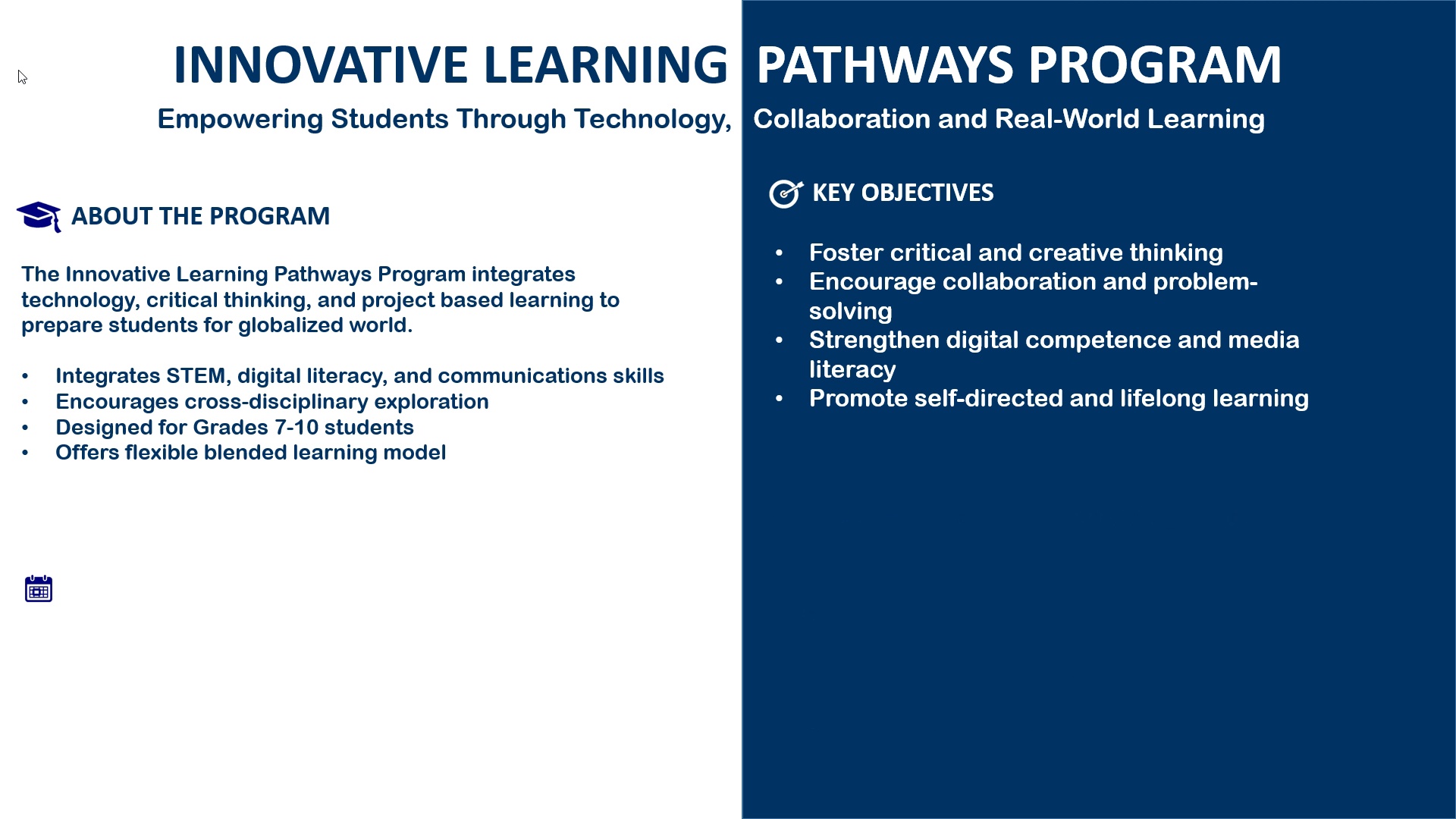 
key(ArrowDown)
 